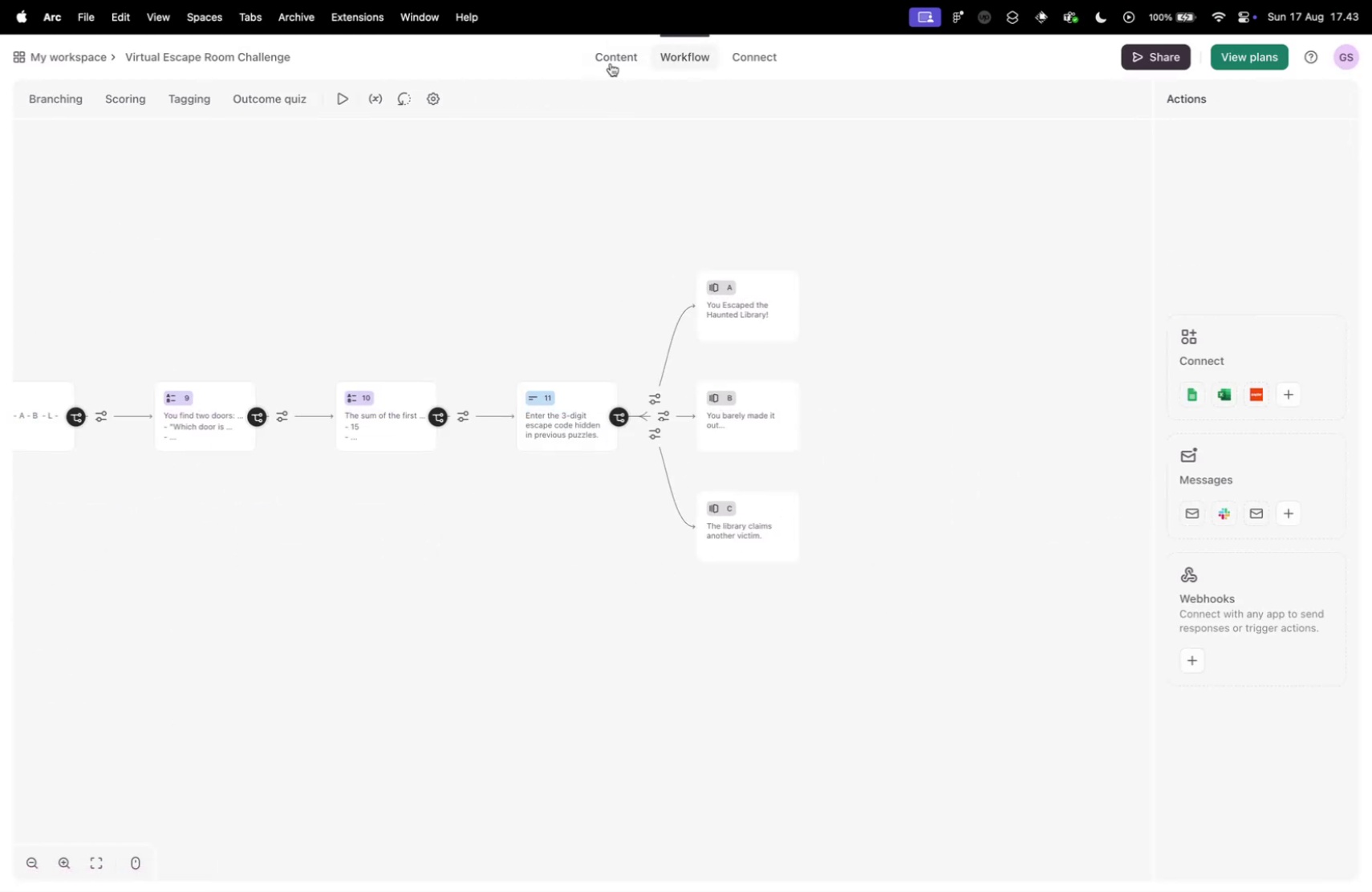 
left_click([611, 57])
 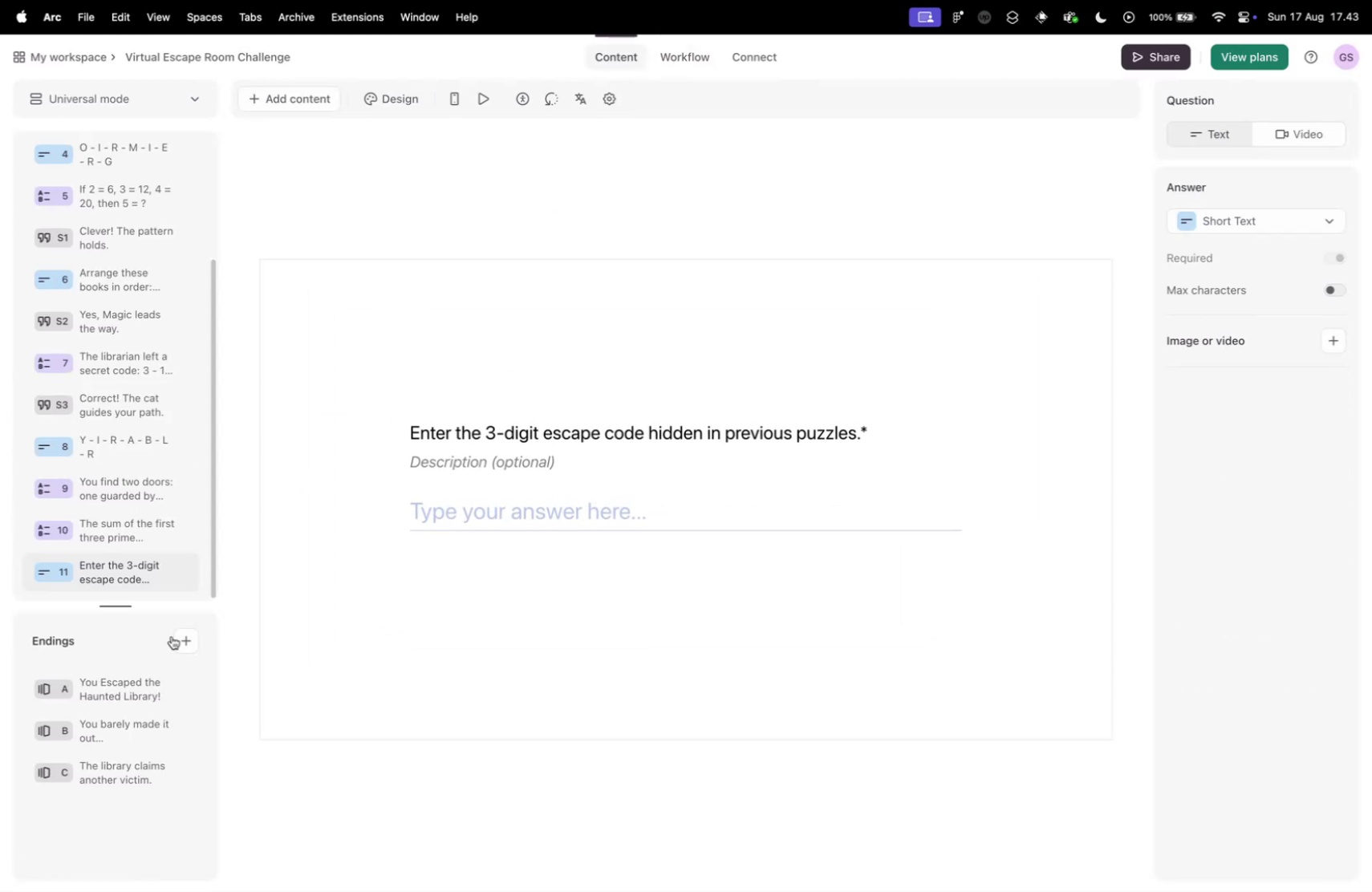 
scroll: coordinate [161, 641], scroll_direction: down, amount: 9.0
 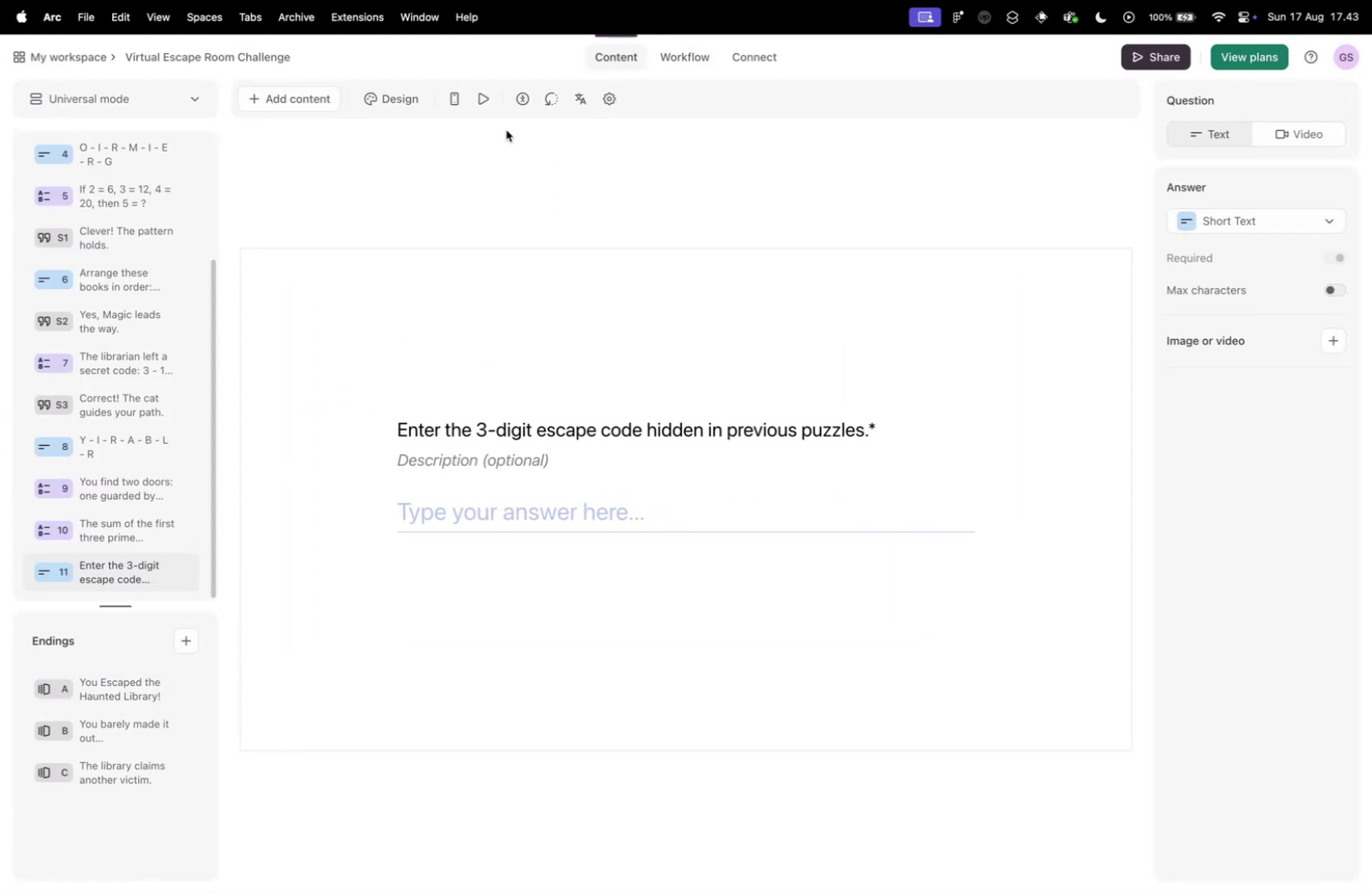 
left_click([305, 104])
 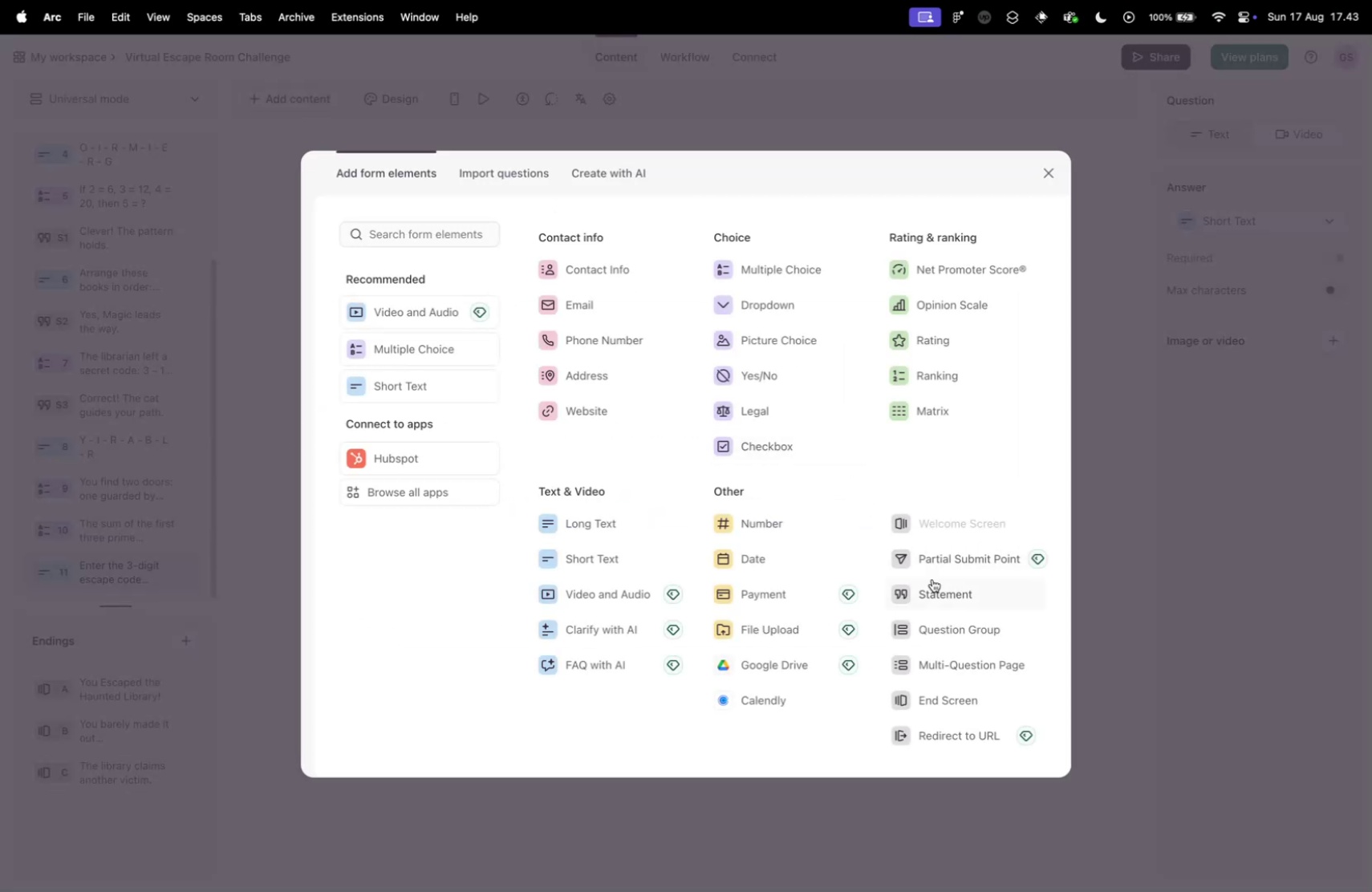 
left_click([933, 587])
 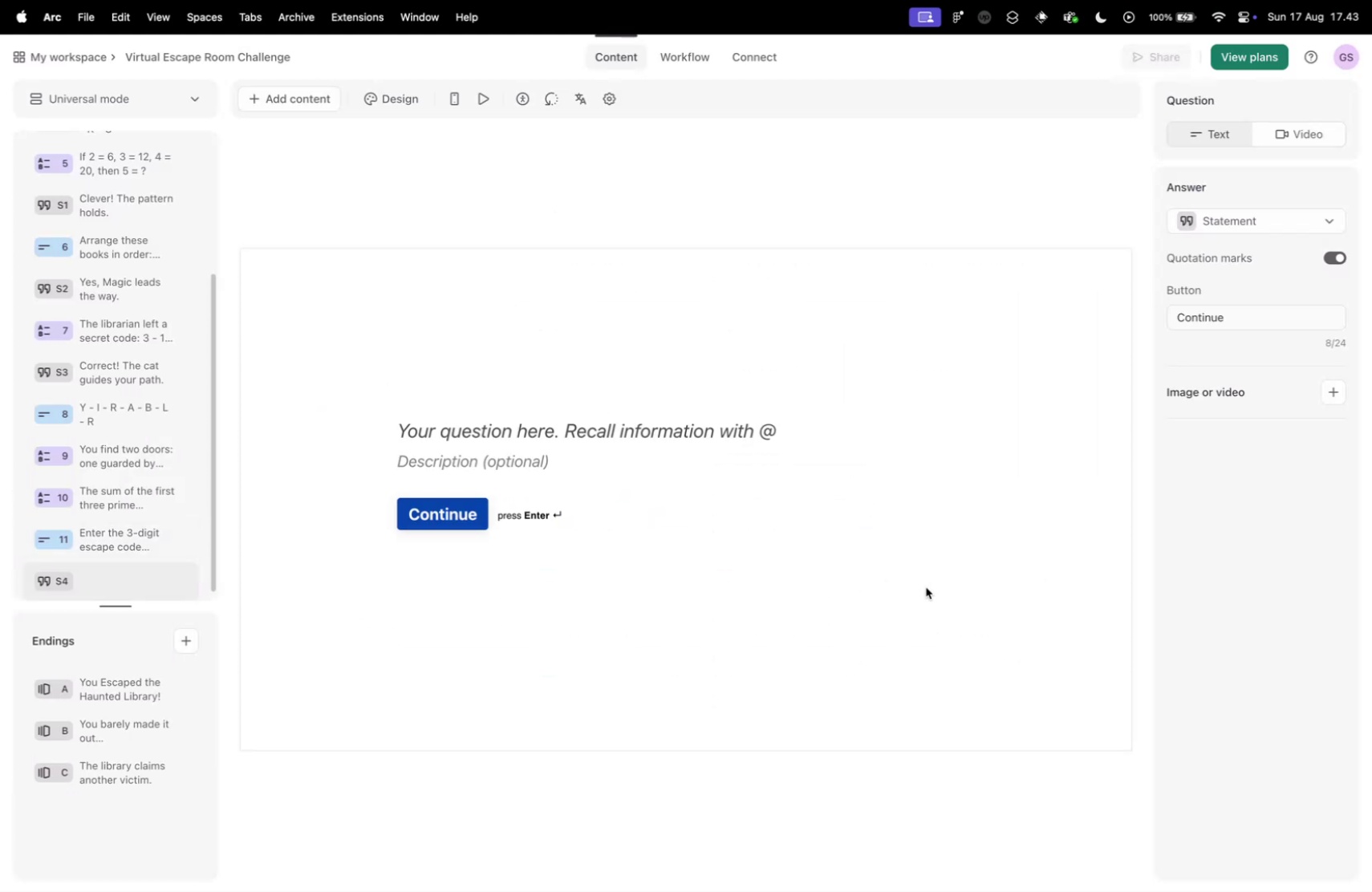 
key(Control+ControlLeft)
 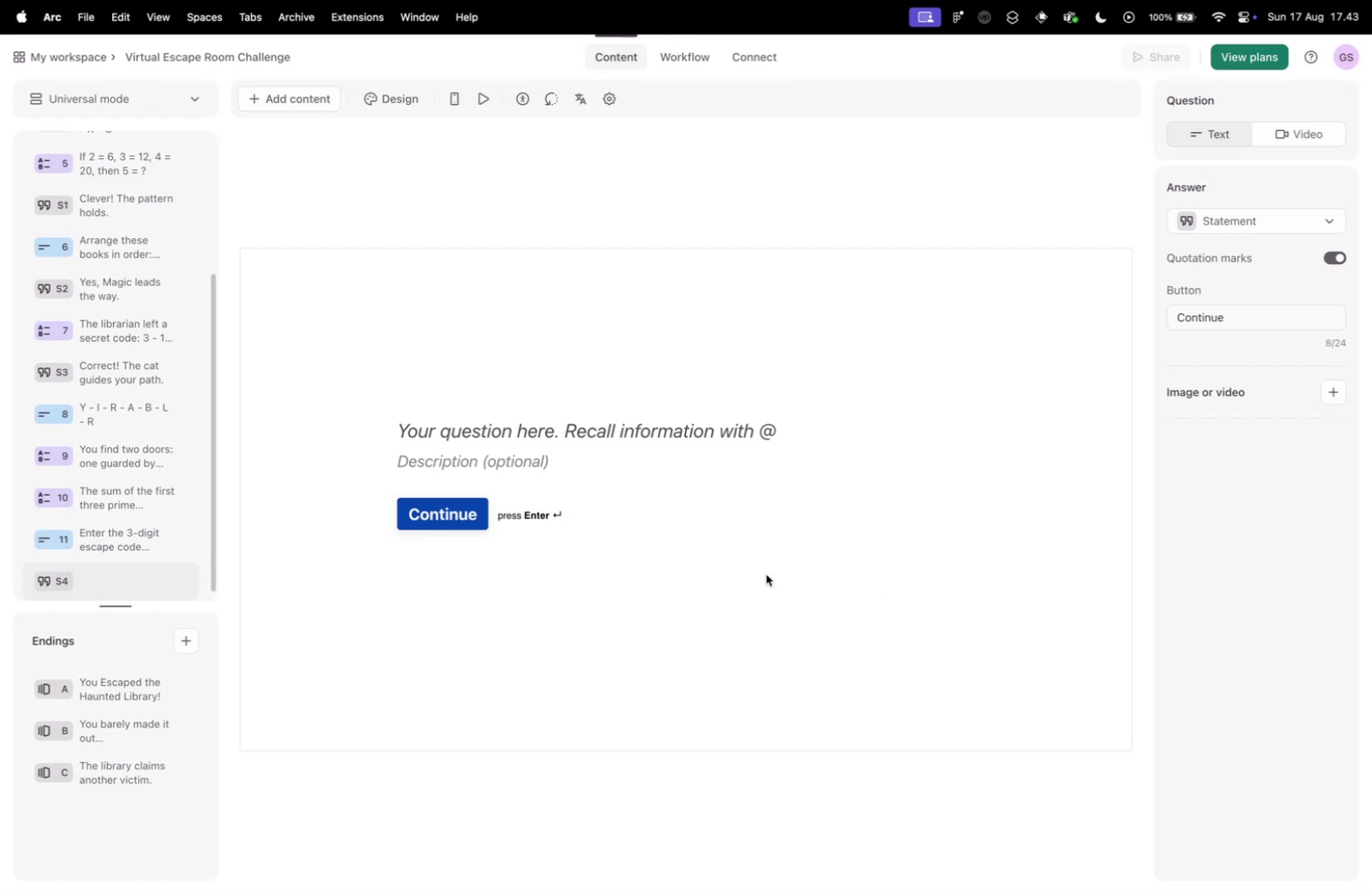 
key(Control+Tab)
 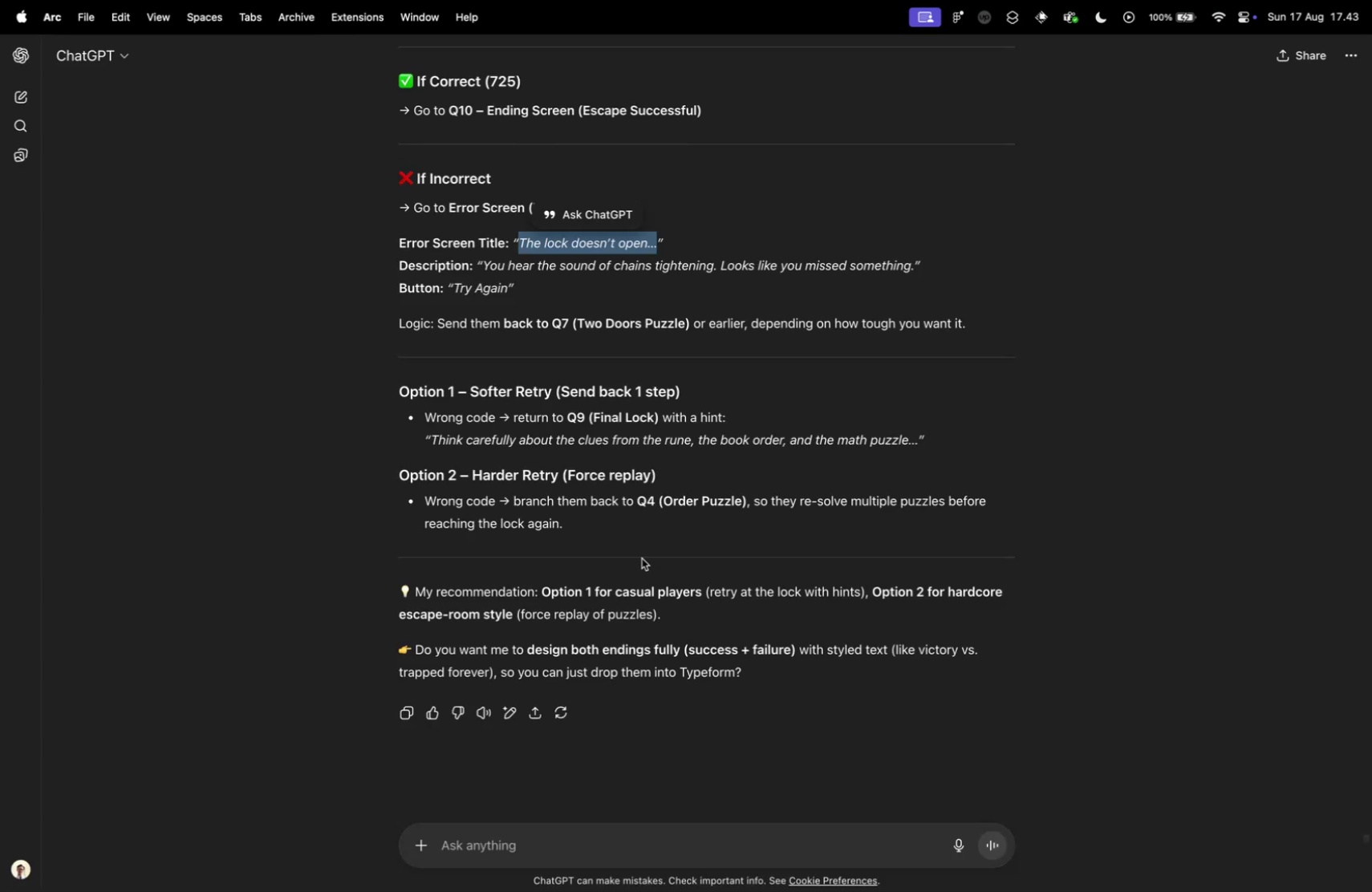 
key(Meta+C)
 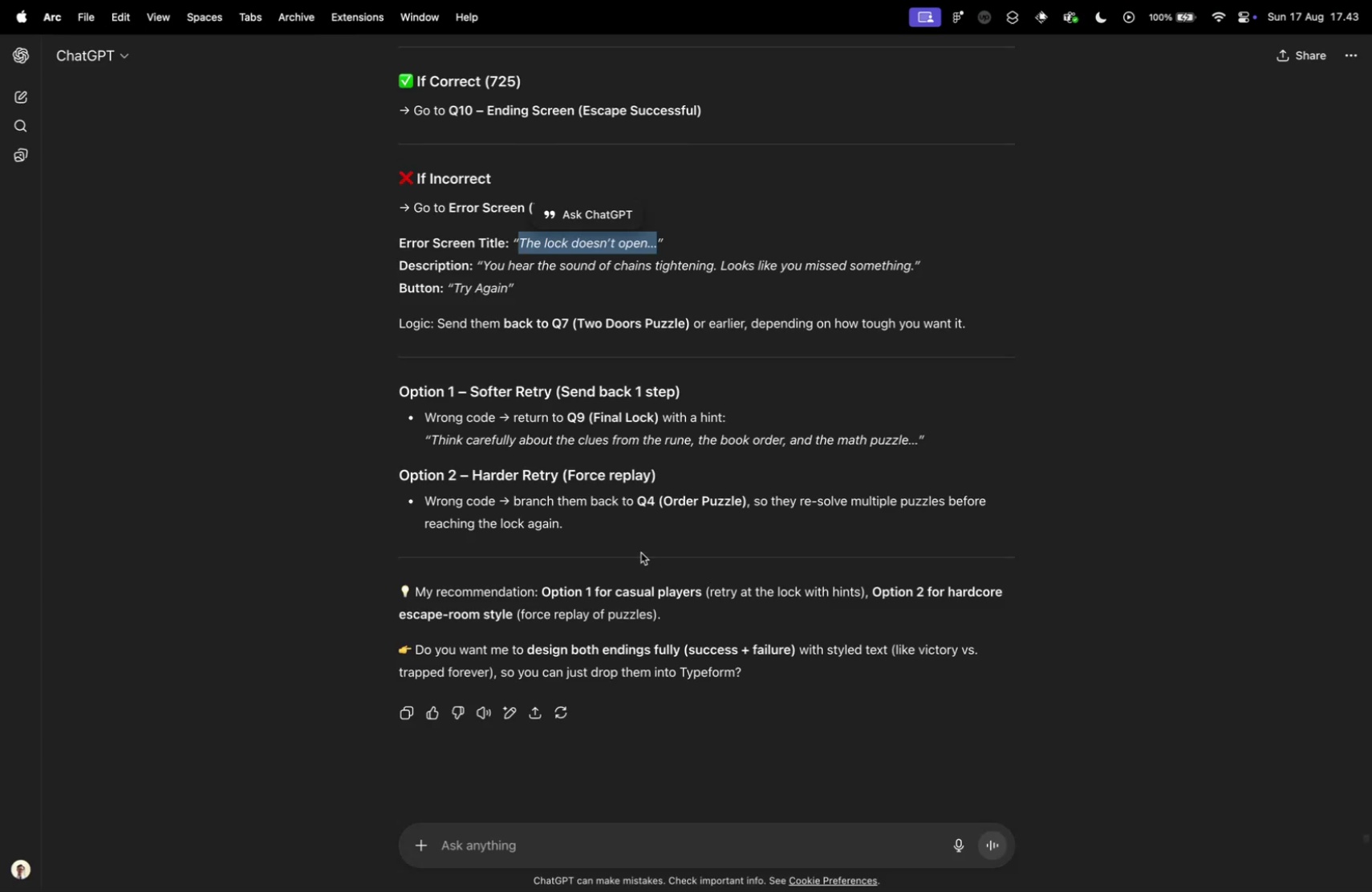 
key(Control+ControlLeft)
 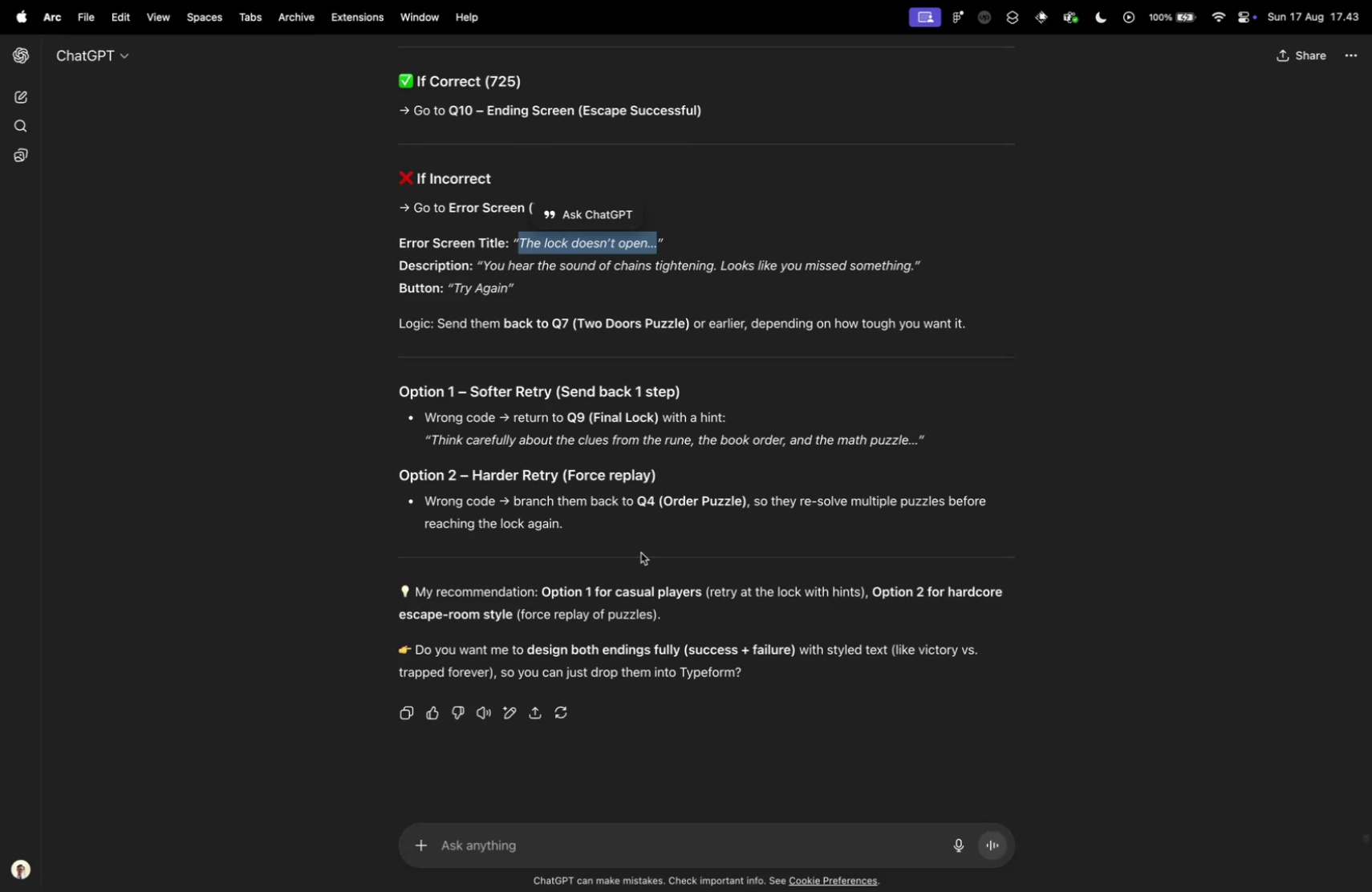 
key(Control+Tab)
 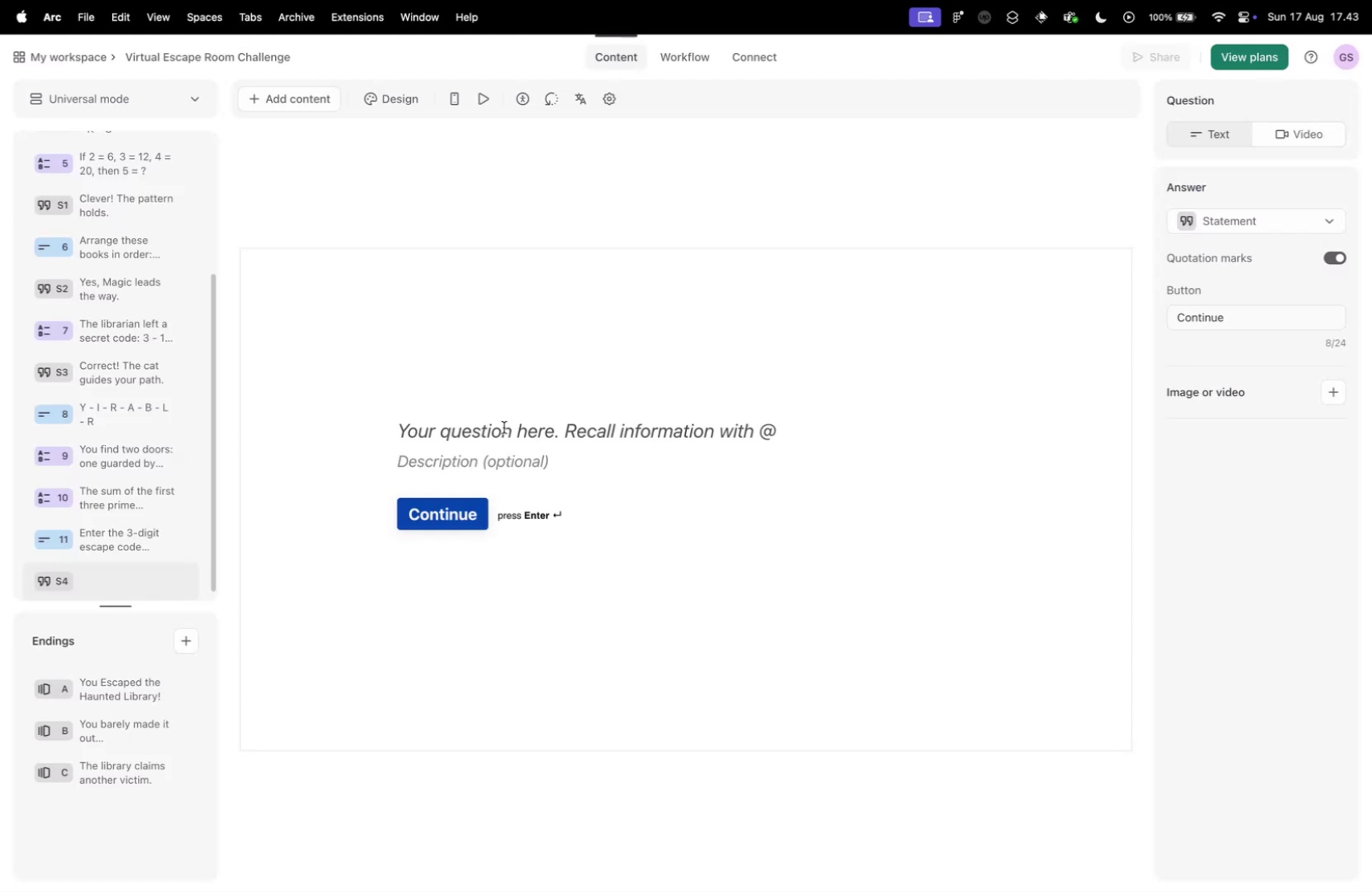 
left_click([504, 427])
 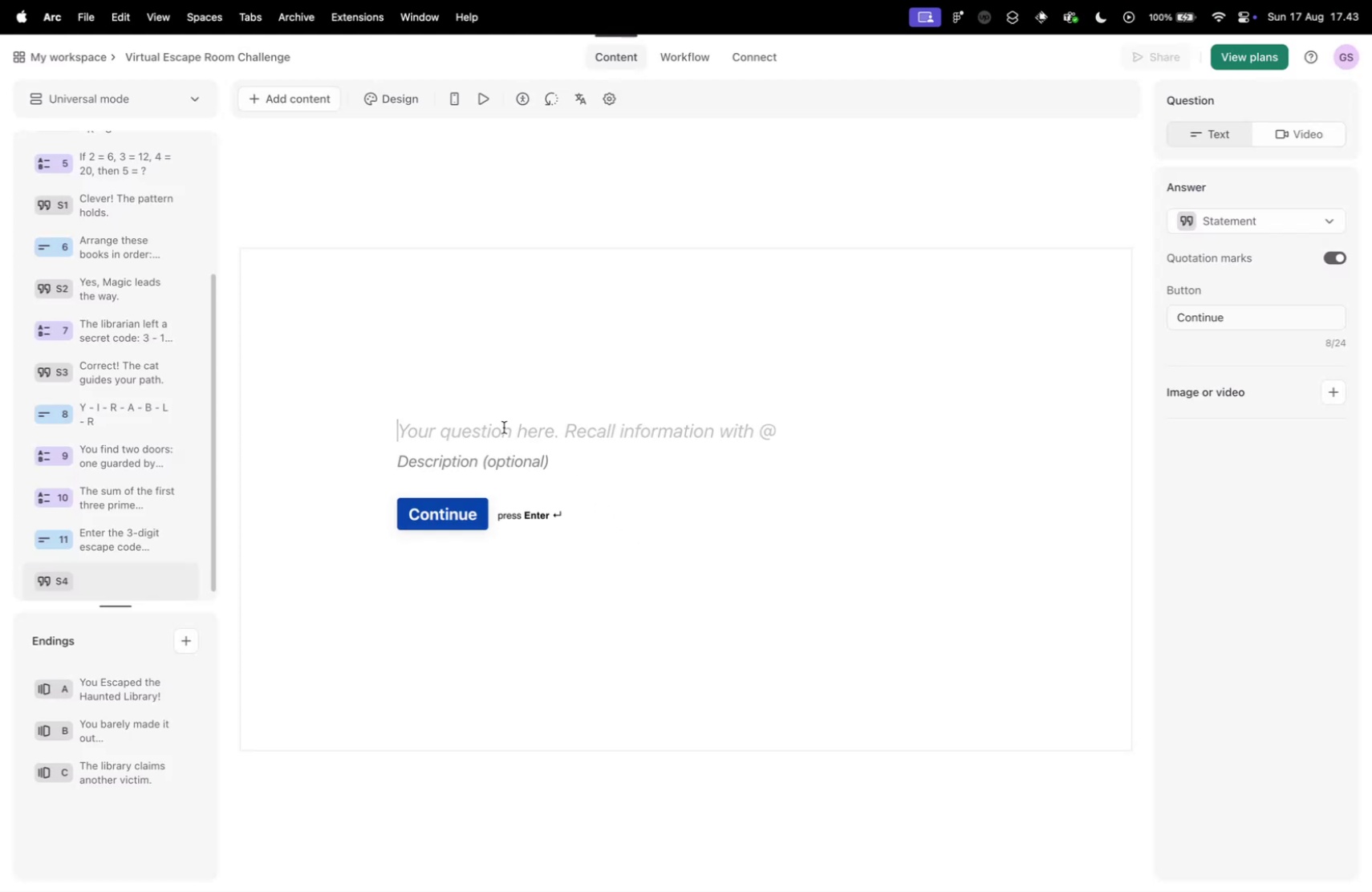 
key(Meta+V)
 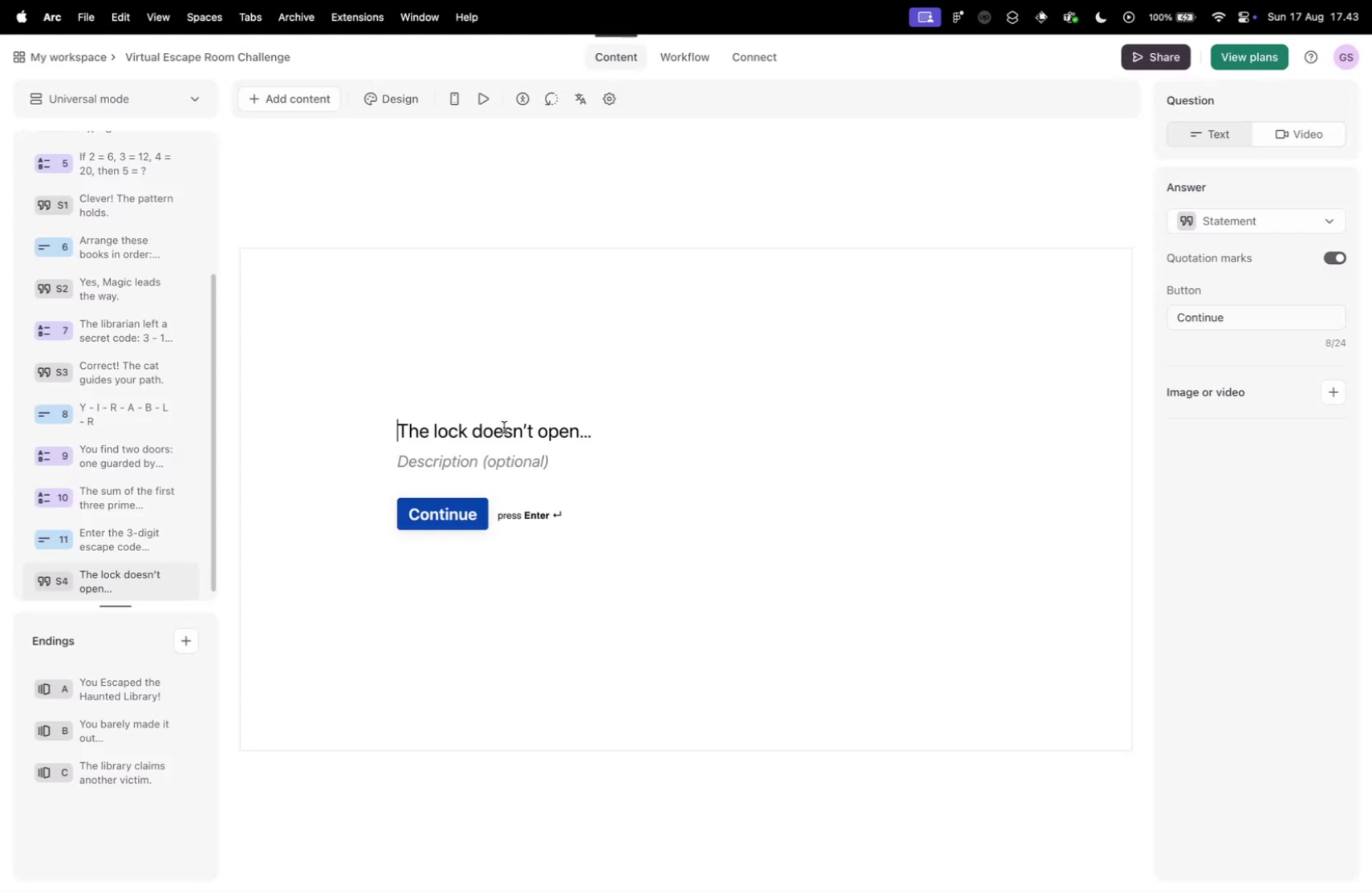 
key(Control+ControlLeft)
 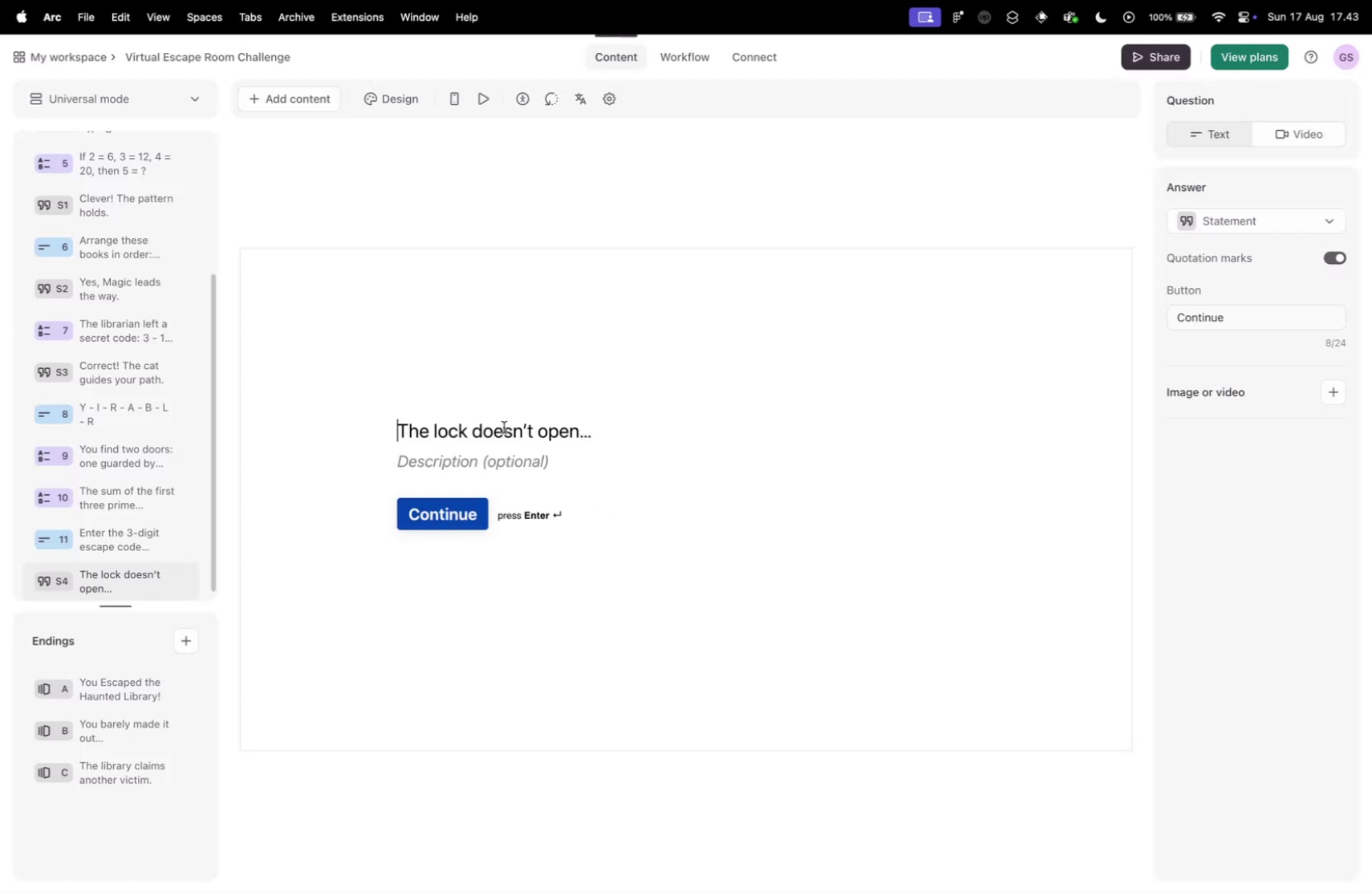 
key(Control+Tab)
 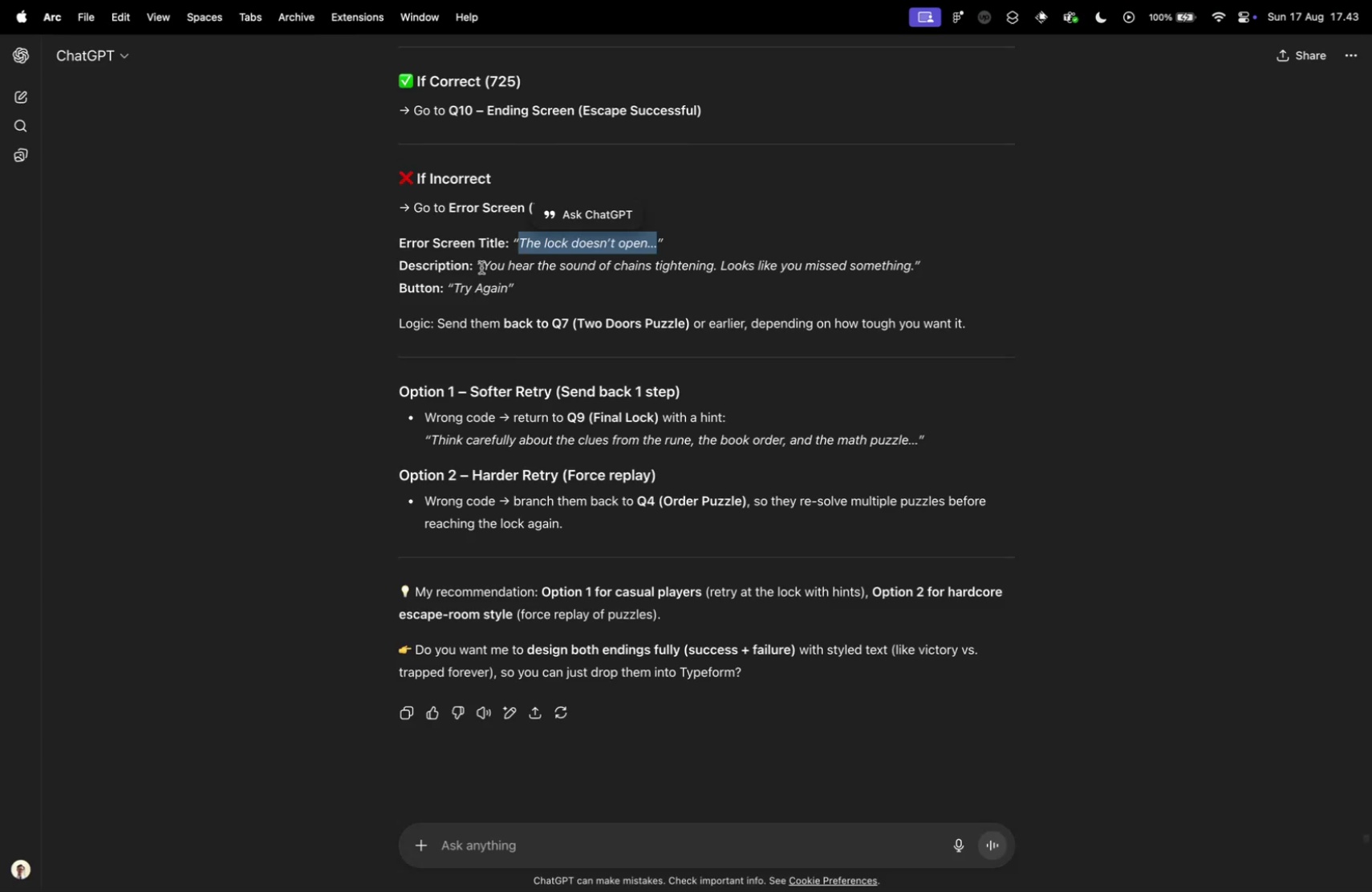 
left_click_drag(start_coordinate=[485, 266], to_coordinate=[915, 270])
 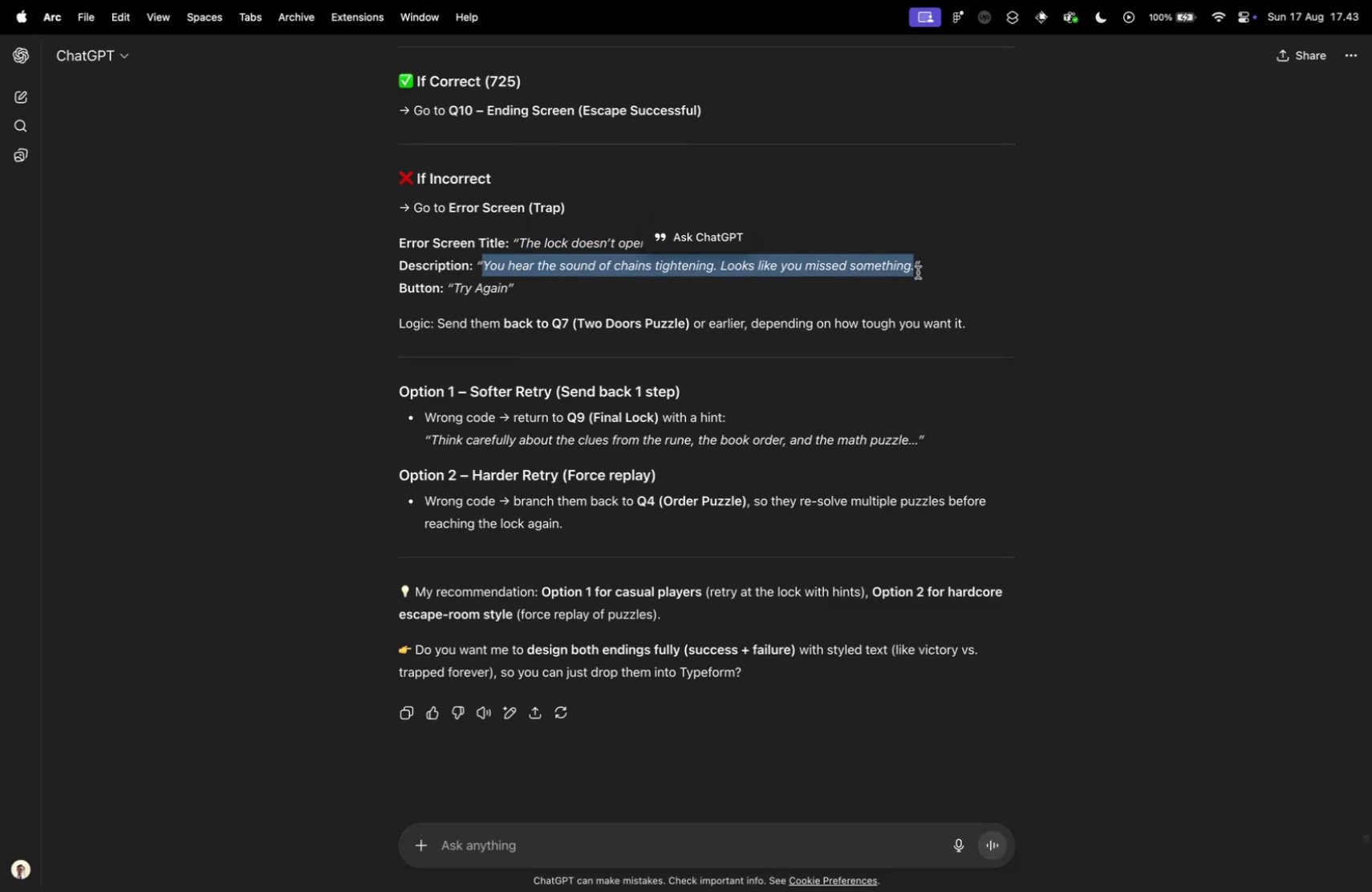 
key(Meta+C)
 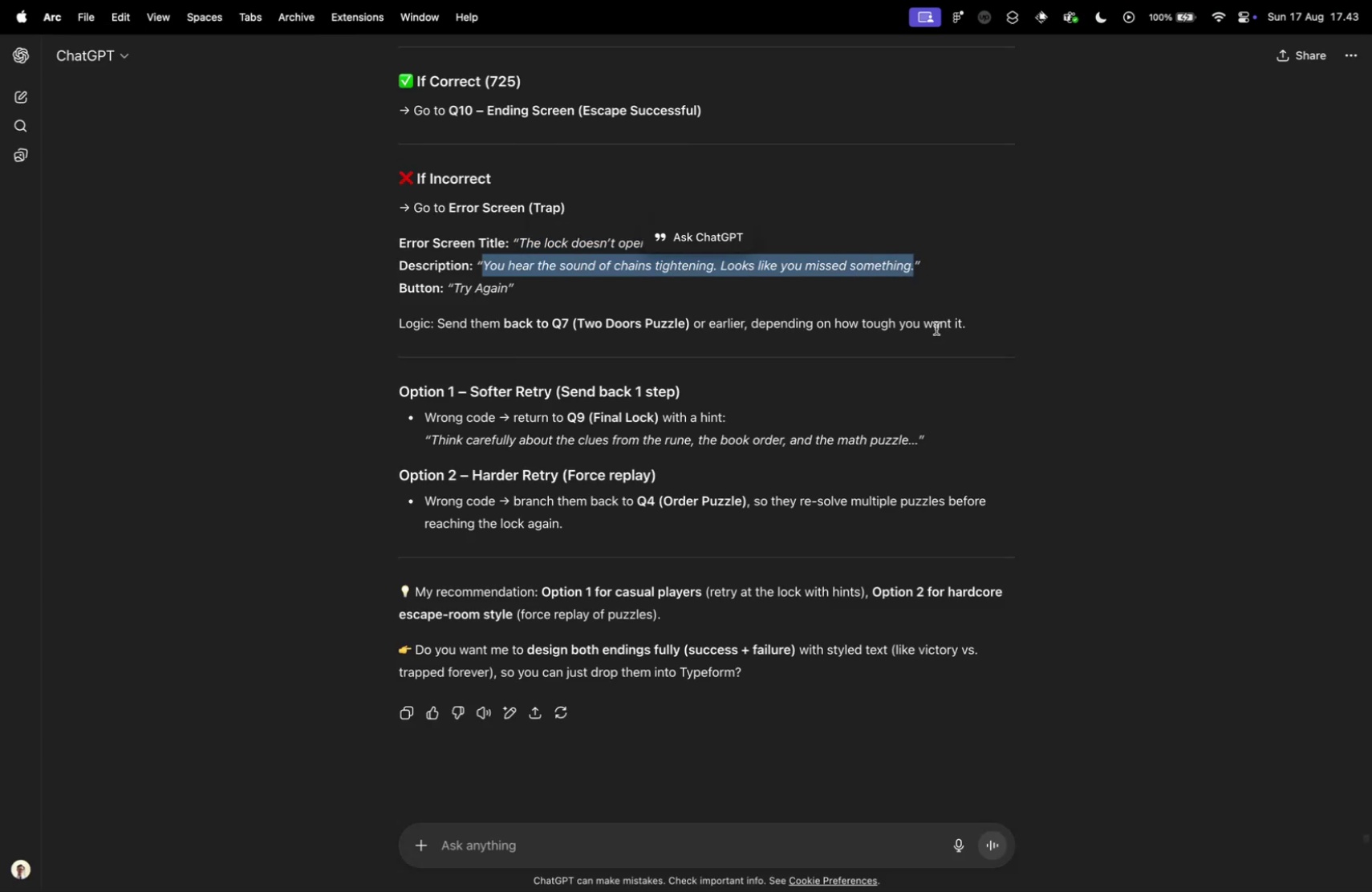 
key(Control+ControlLeft)
 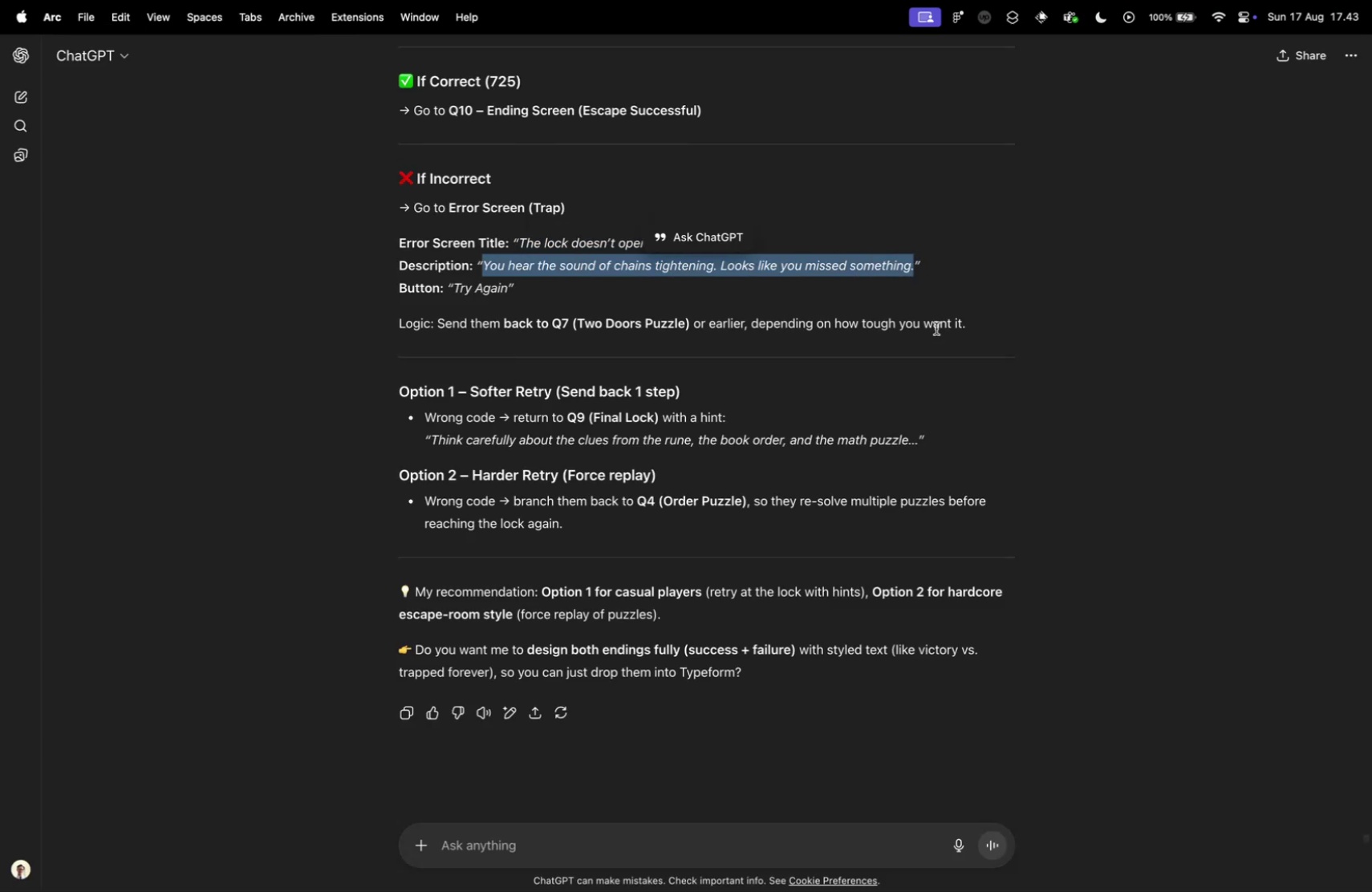 
key(Control+Tab)
 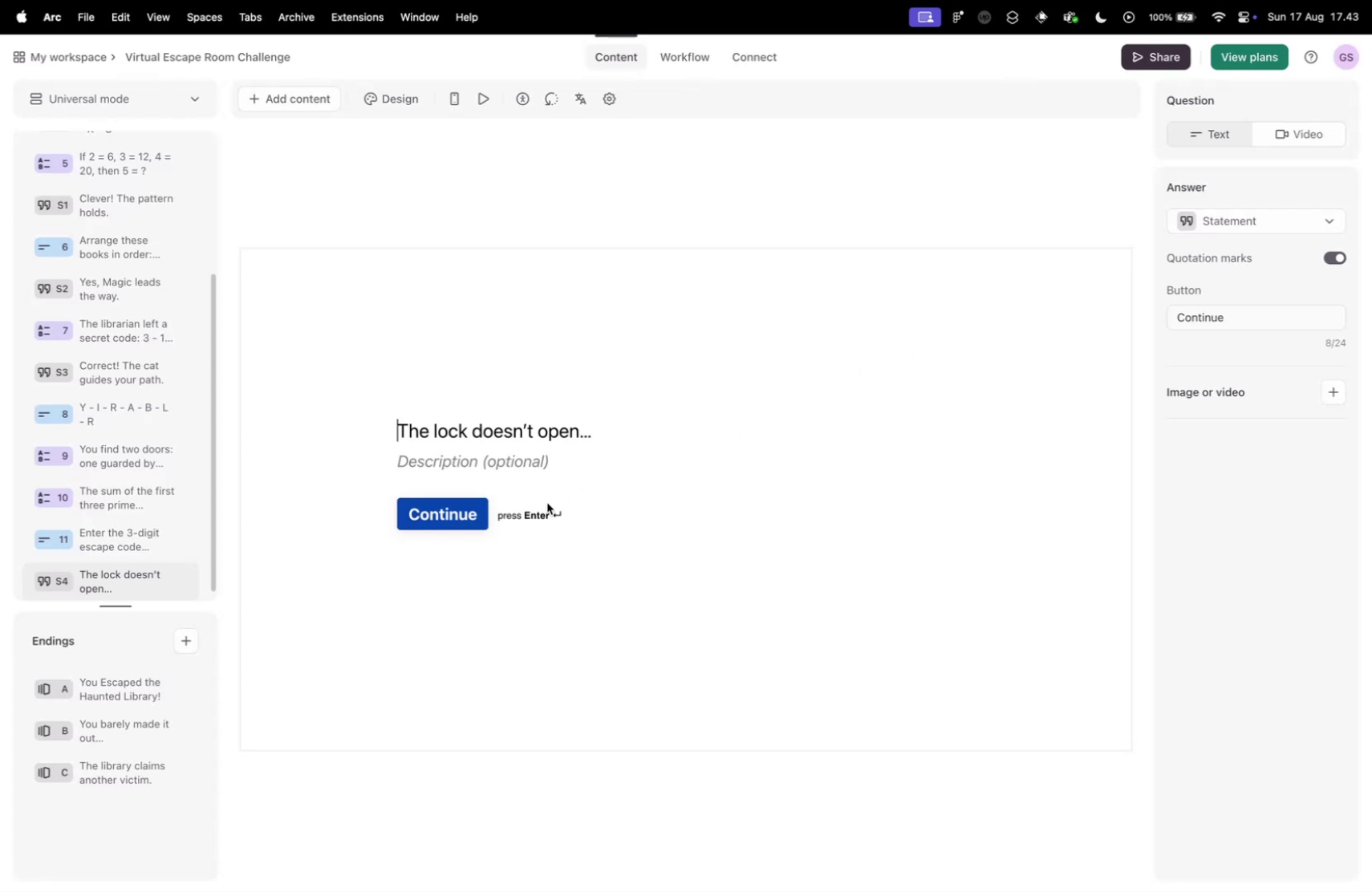 
key(Meta+CommandLeft)
 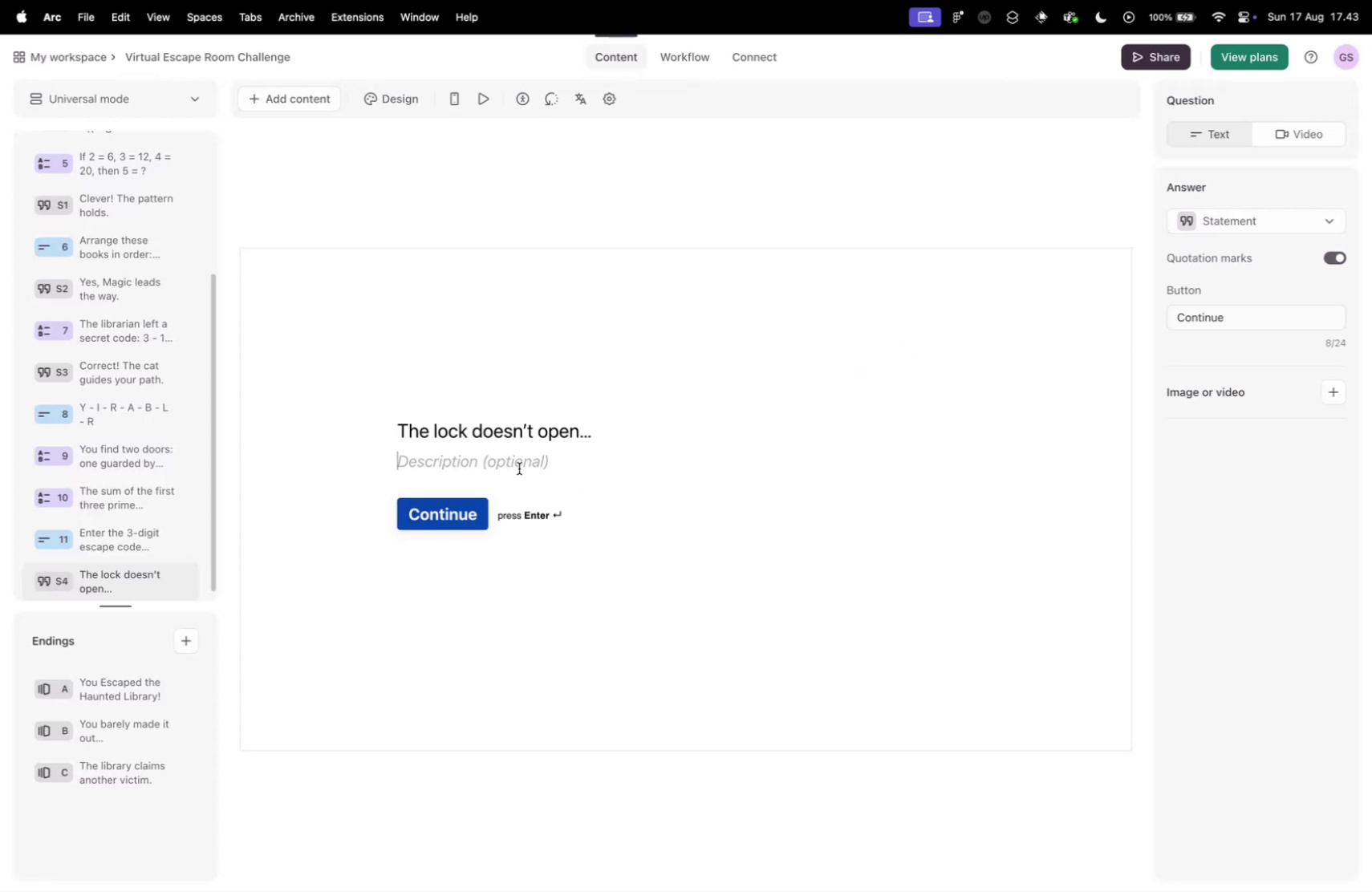 
left_click([519, 468])
 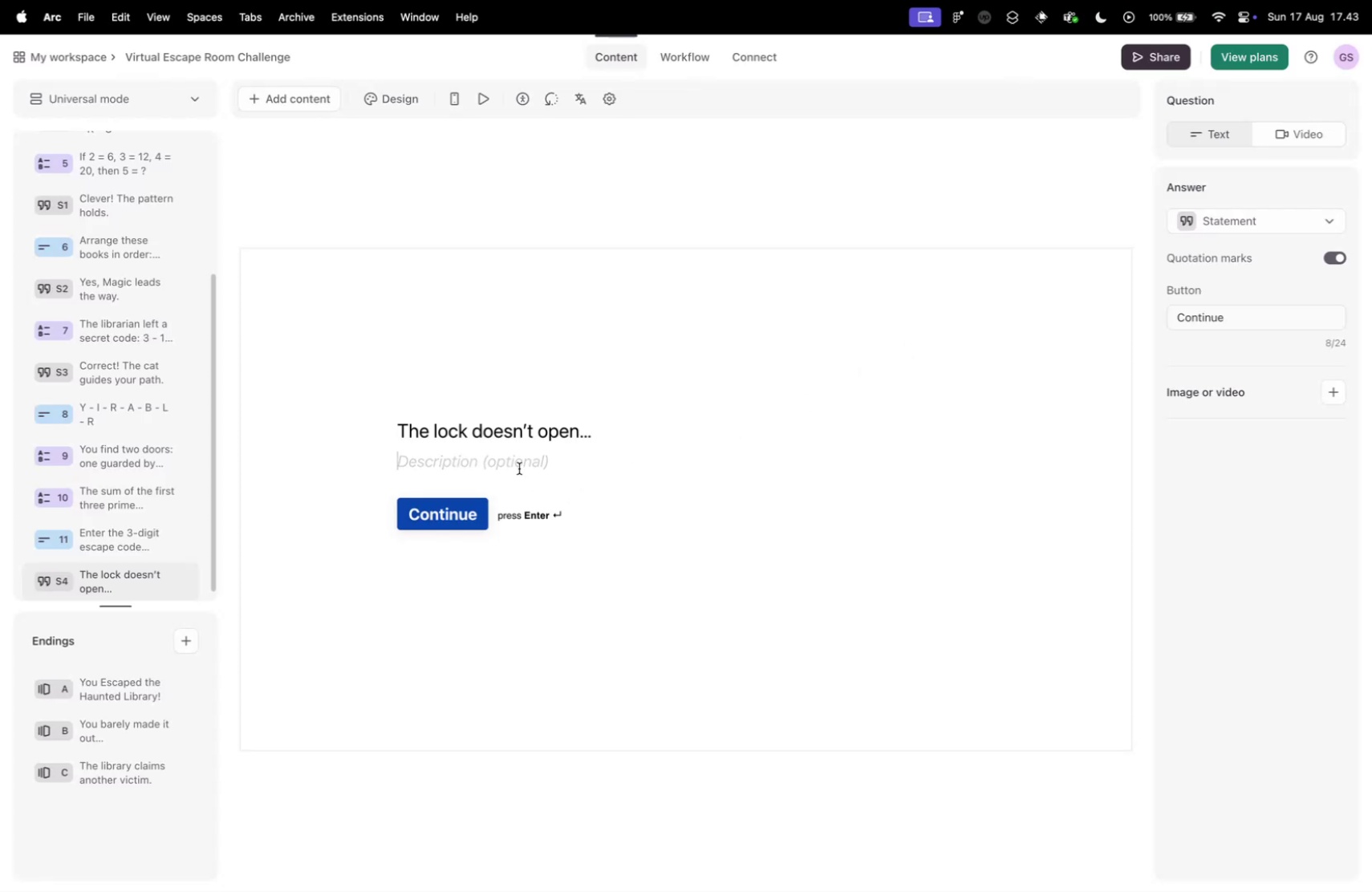 
key(Meta+V)
 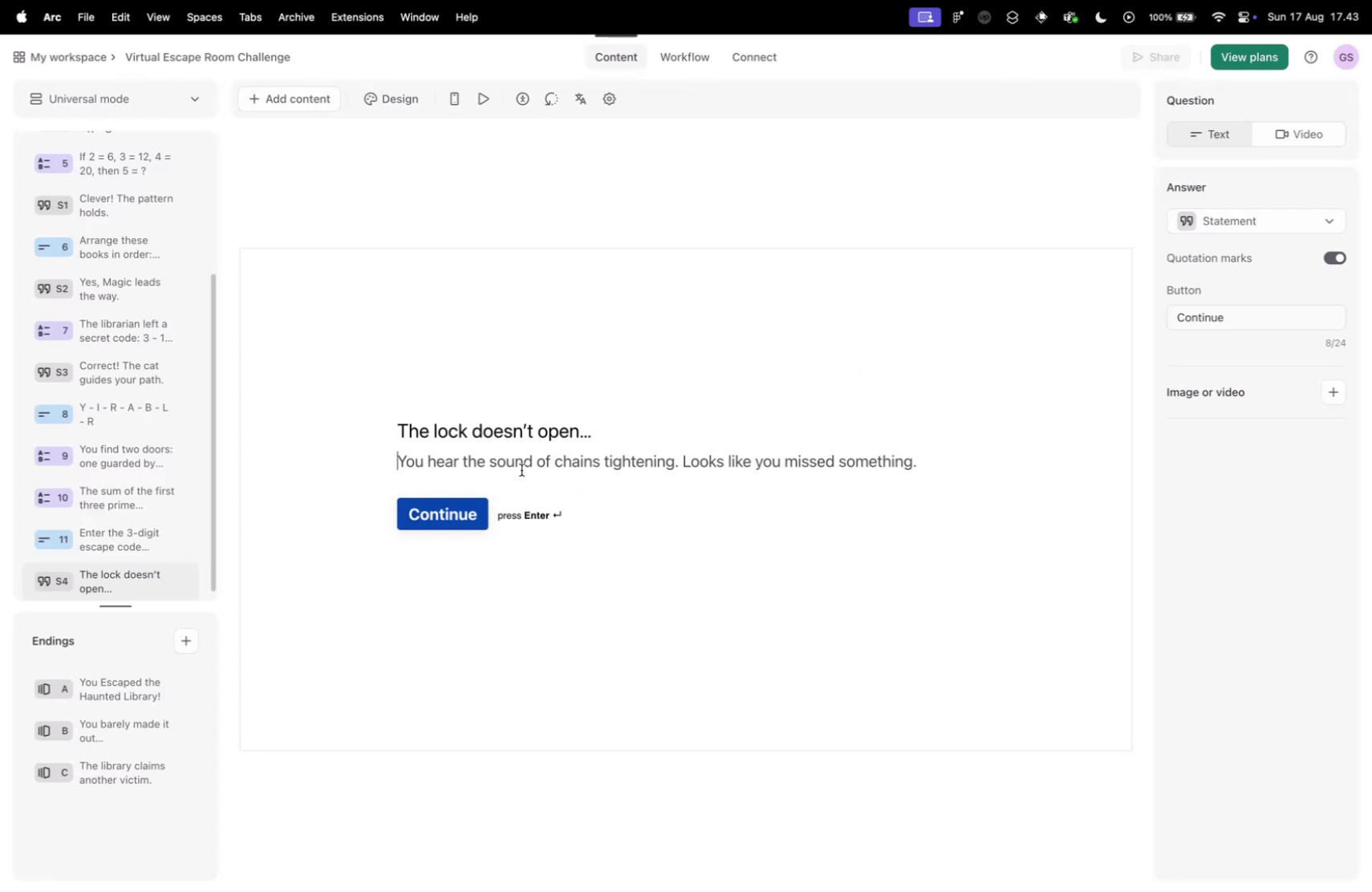 
key(Control+ControlLeft)
 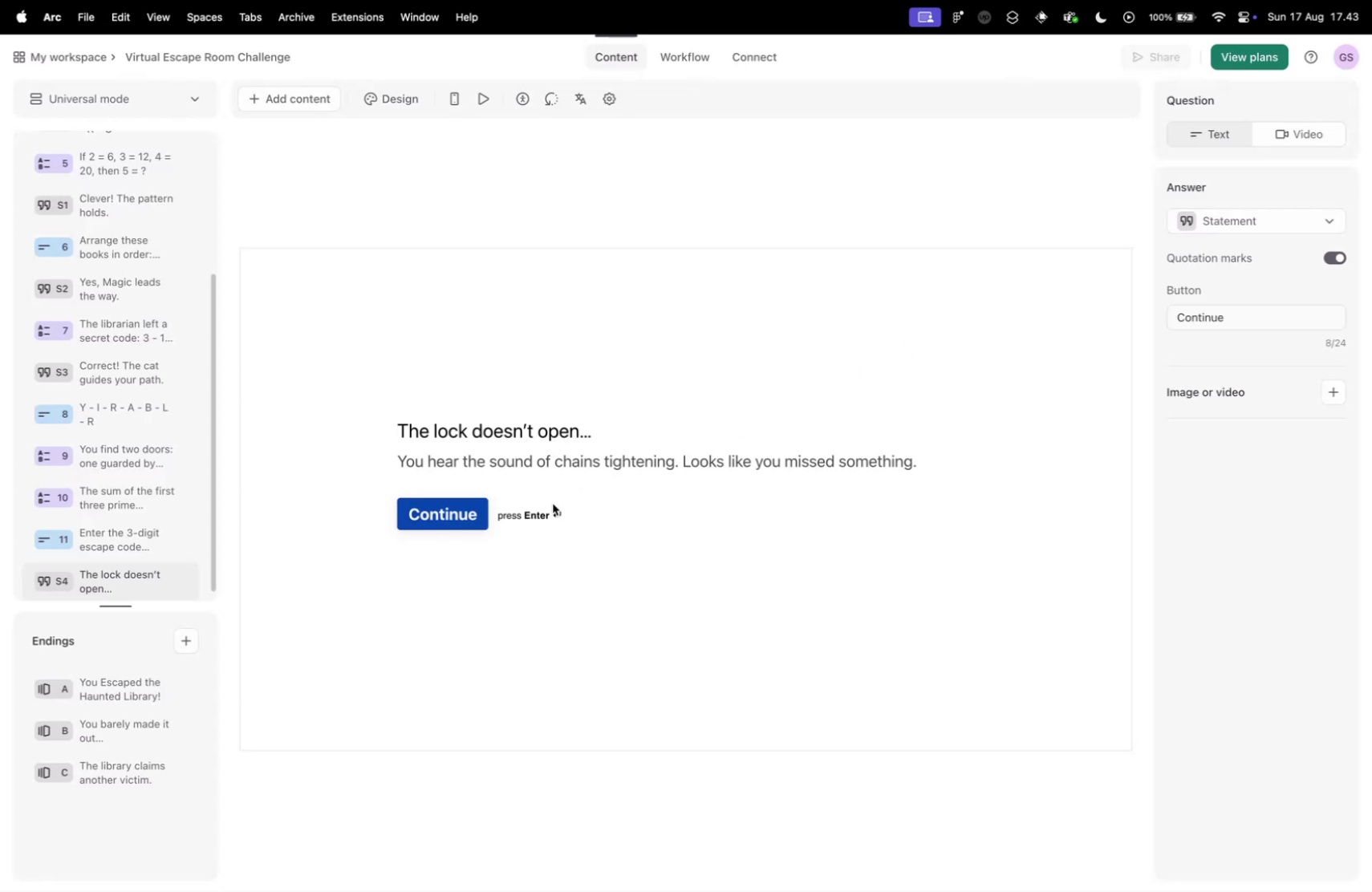 
key(Control+Tab)
 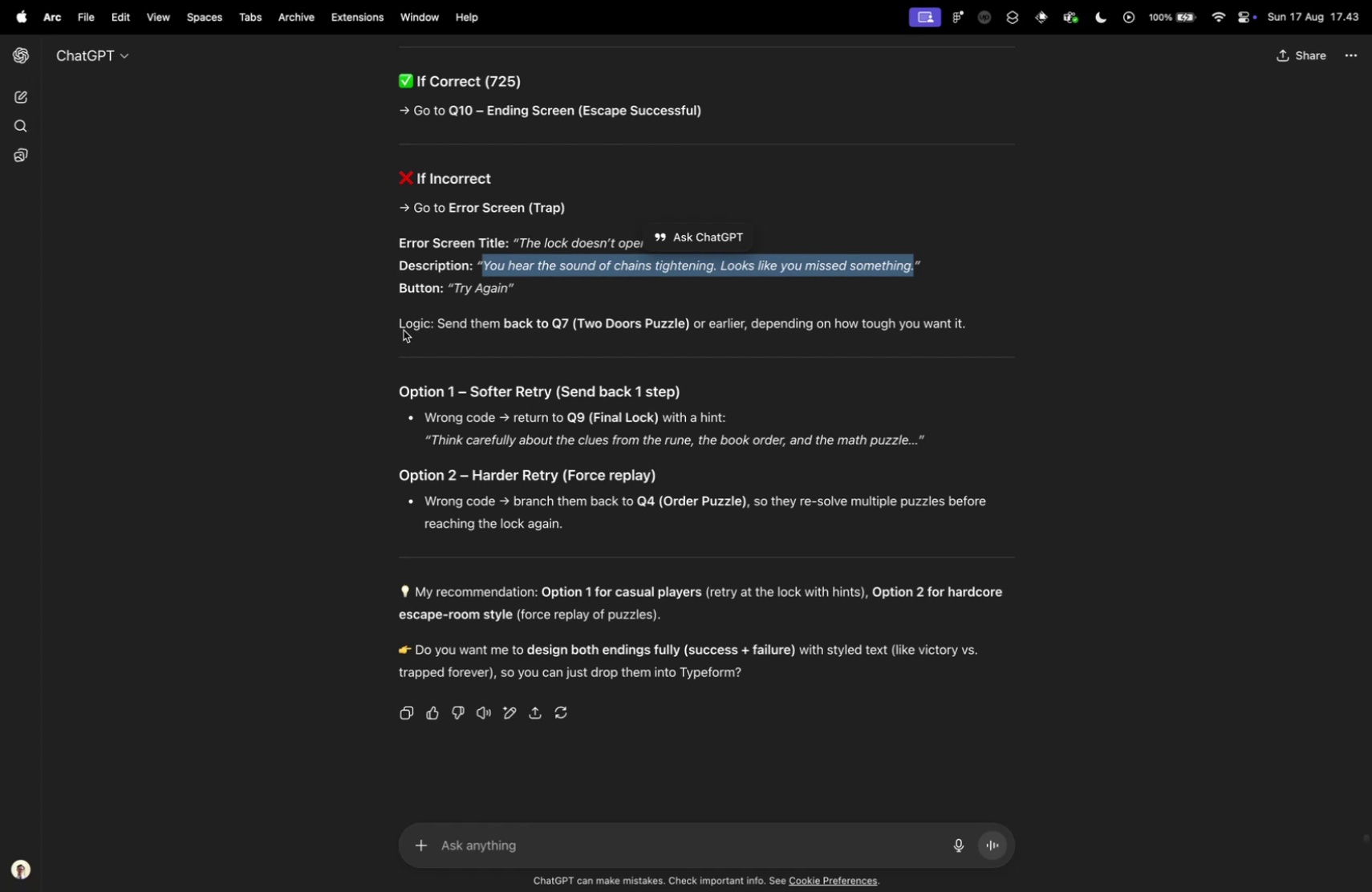 
key(Control+Tab)
 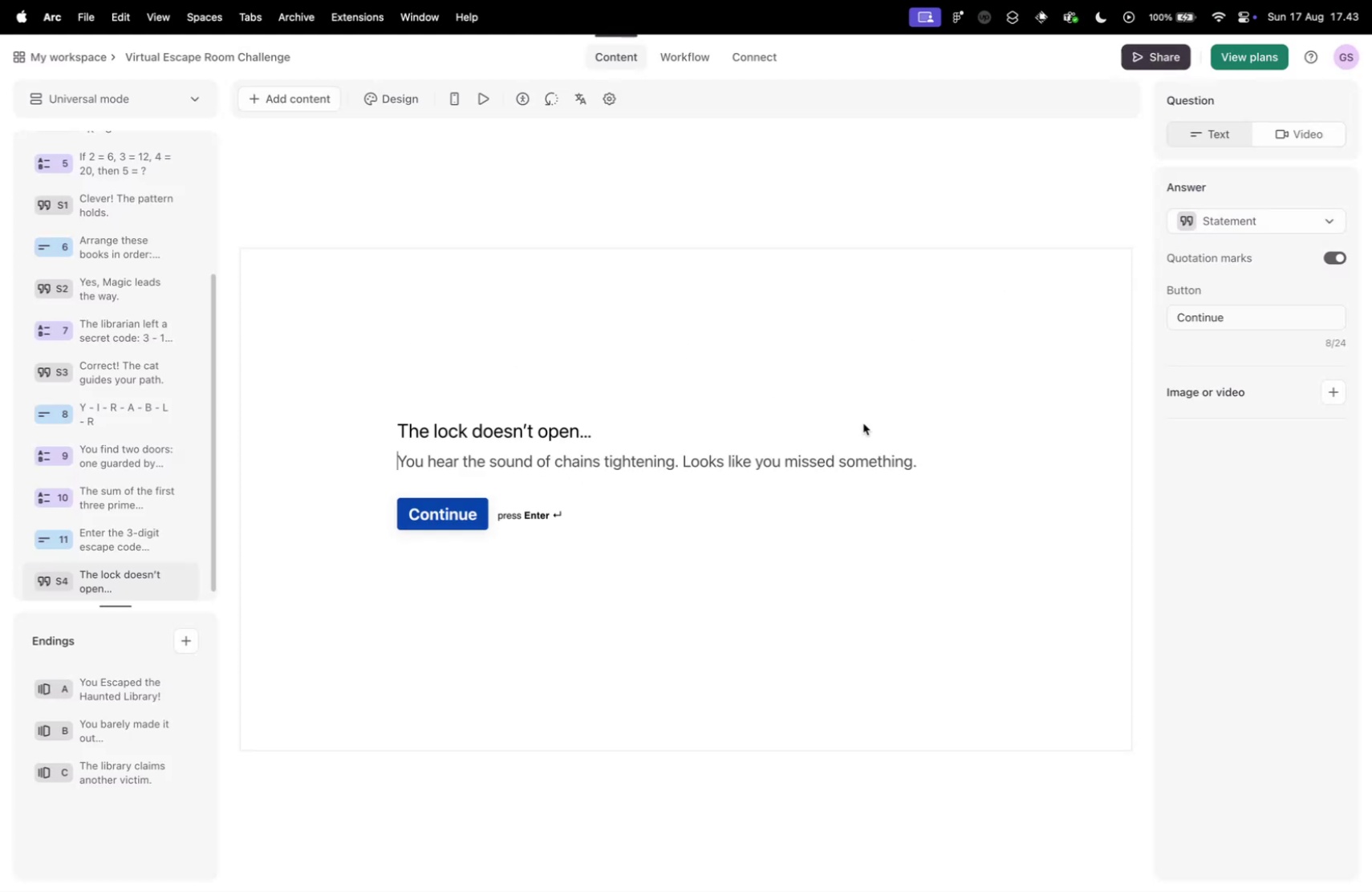 
left_click([1221, 310])
 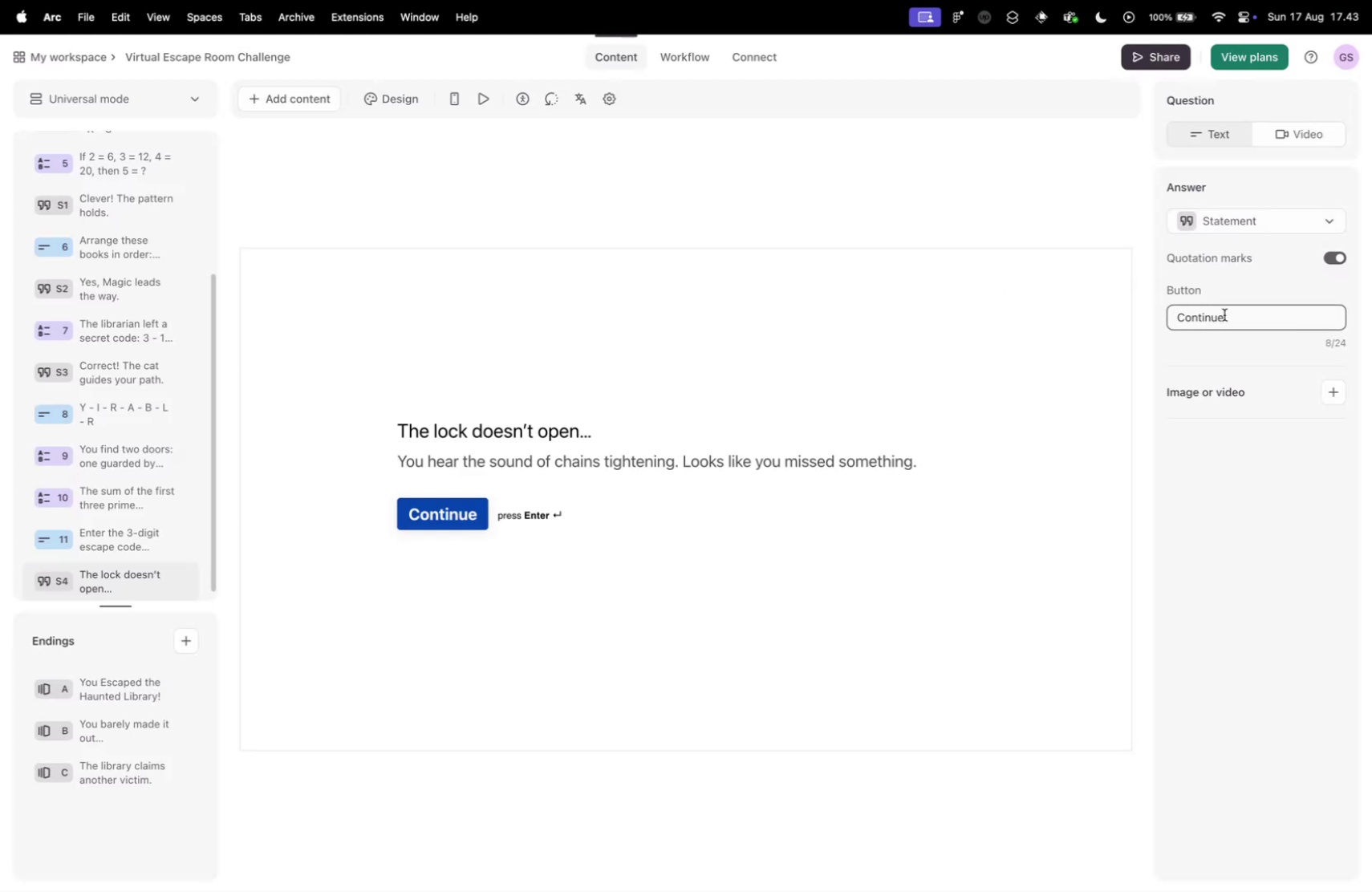 
type(Try again)
 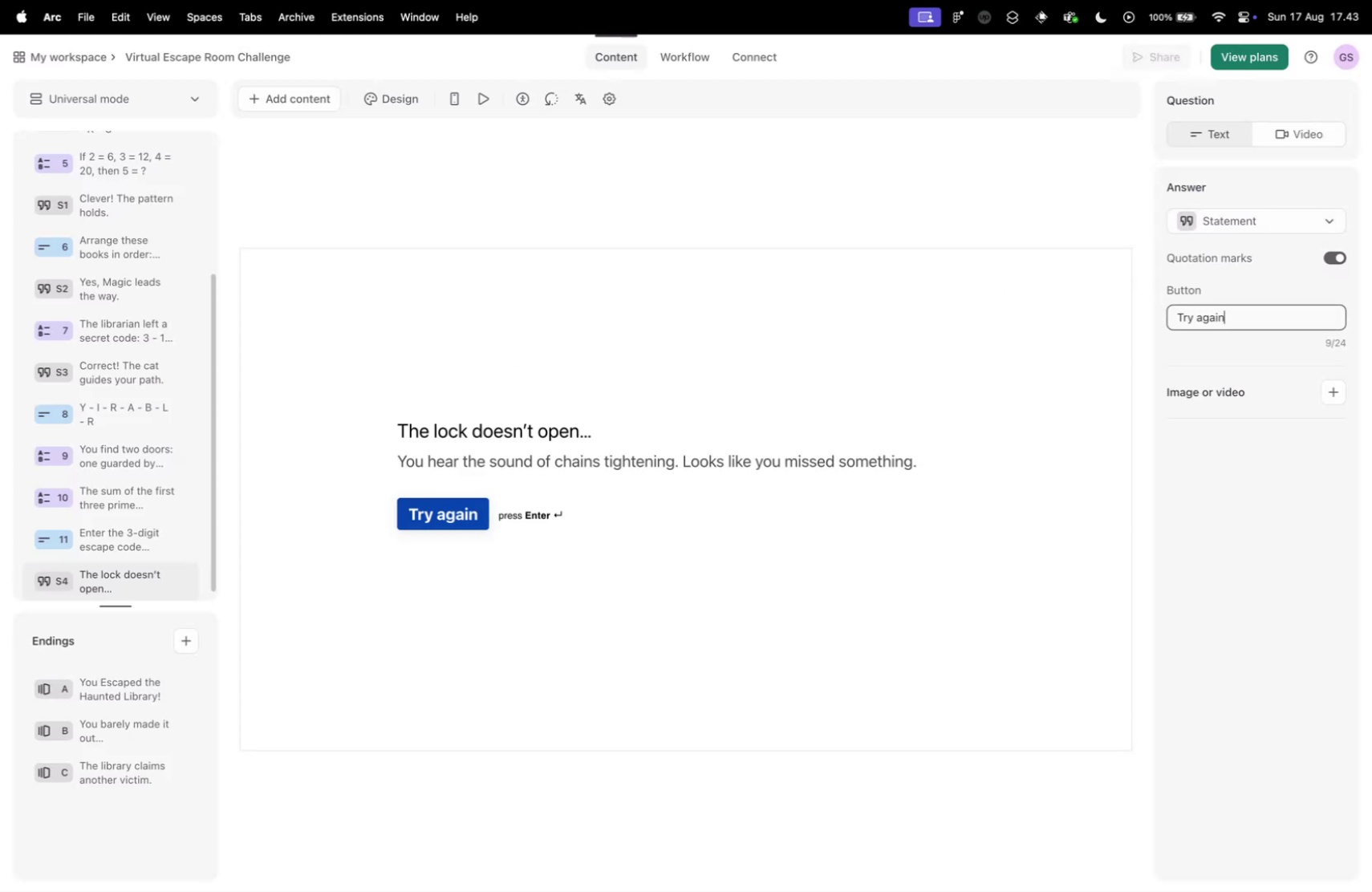 
key(Control+ControlLeft)
 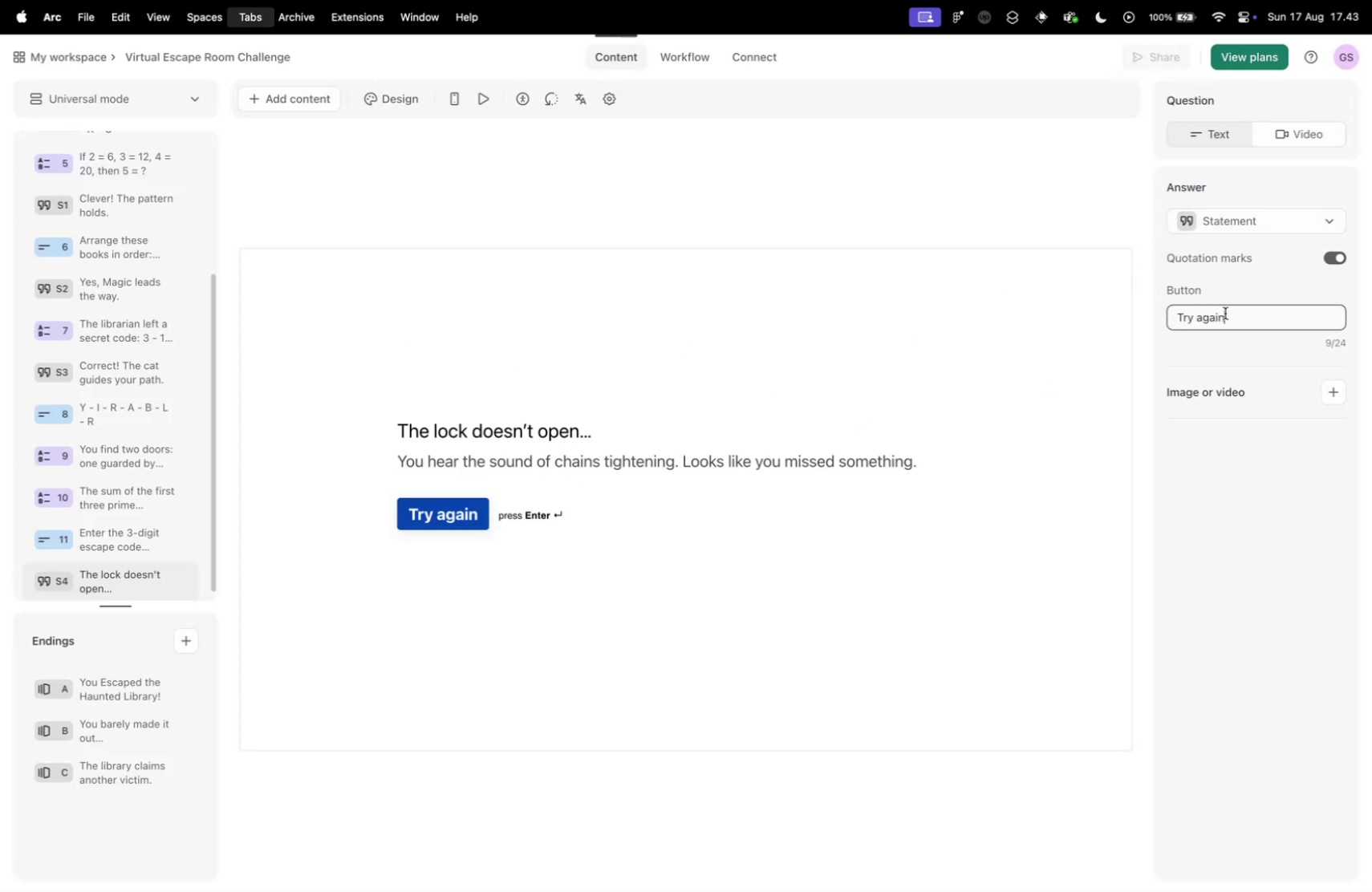 
key(Control+Tab)
 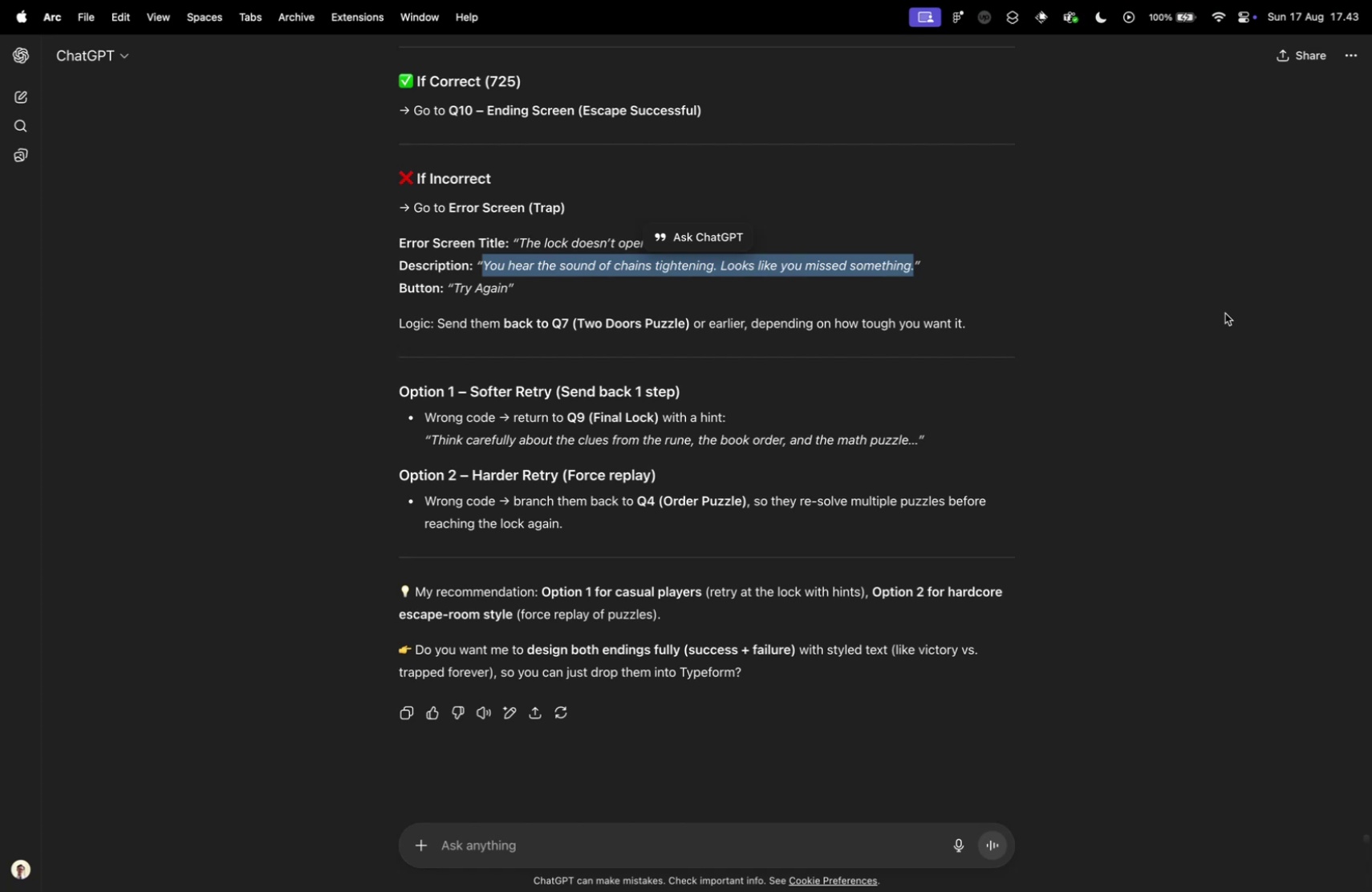 
wait(7.68)
 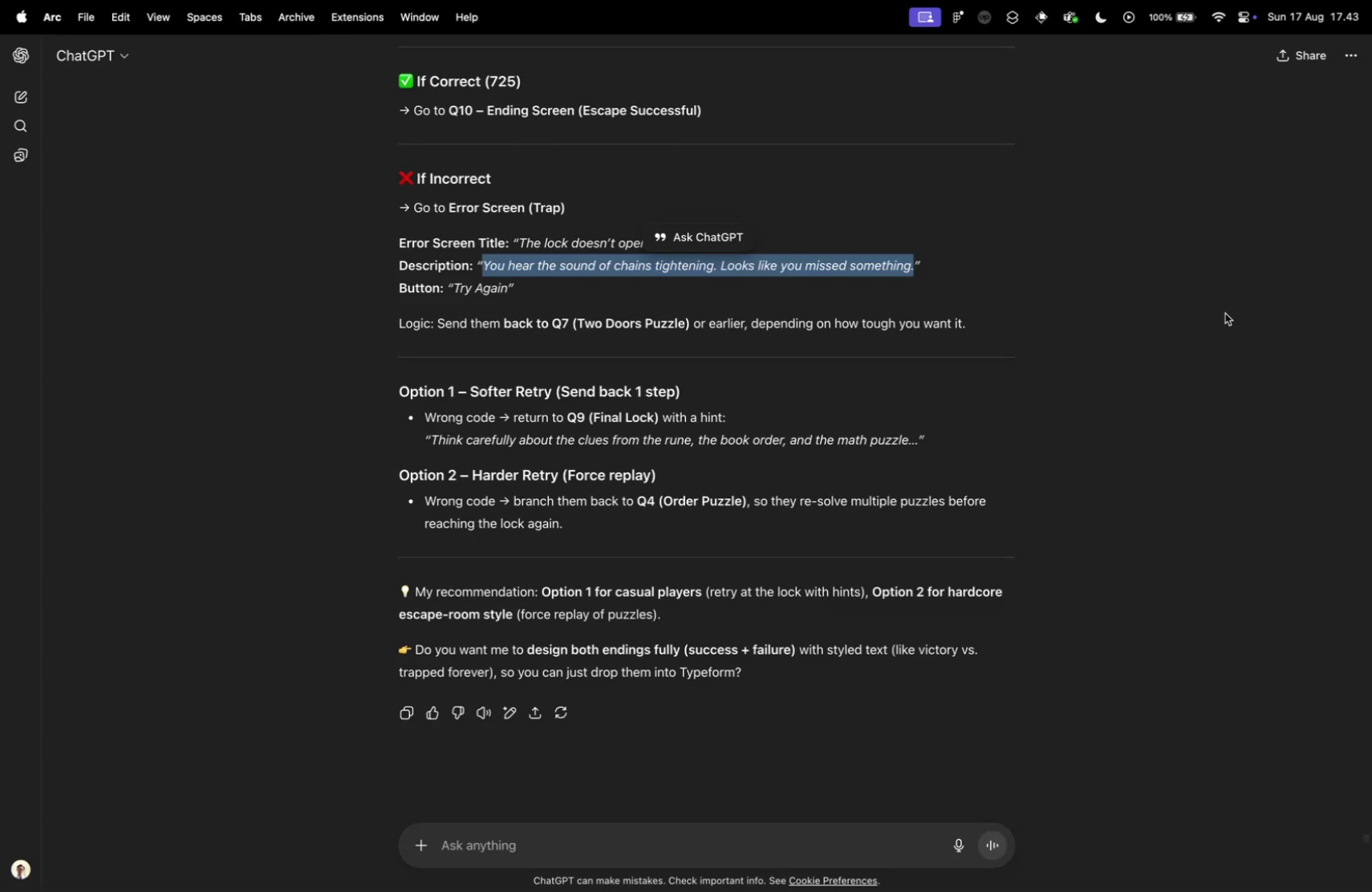 
key(Control+ControlLeft)
 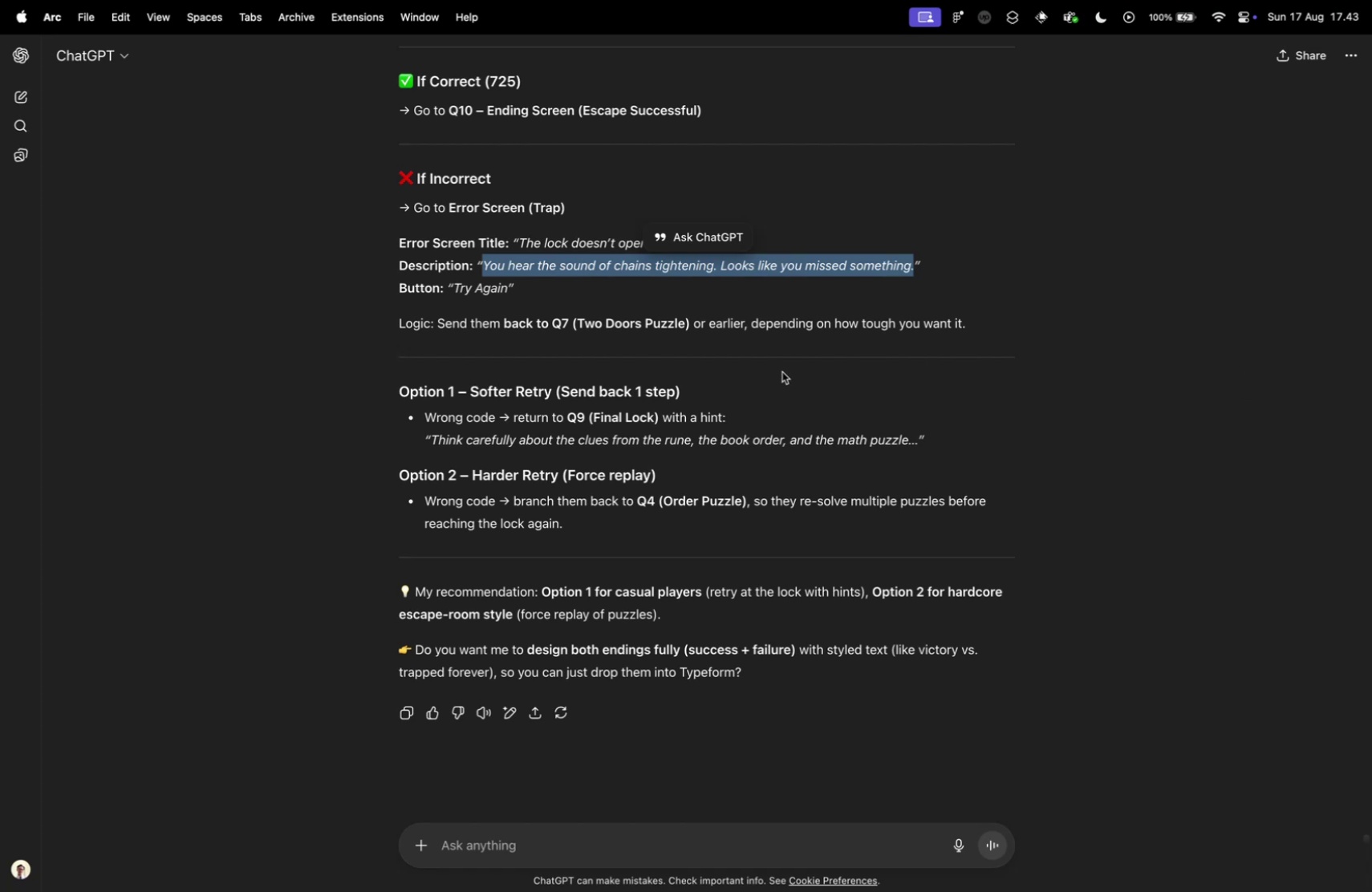 
key(Control+Tab)
 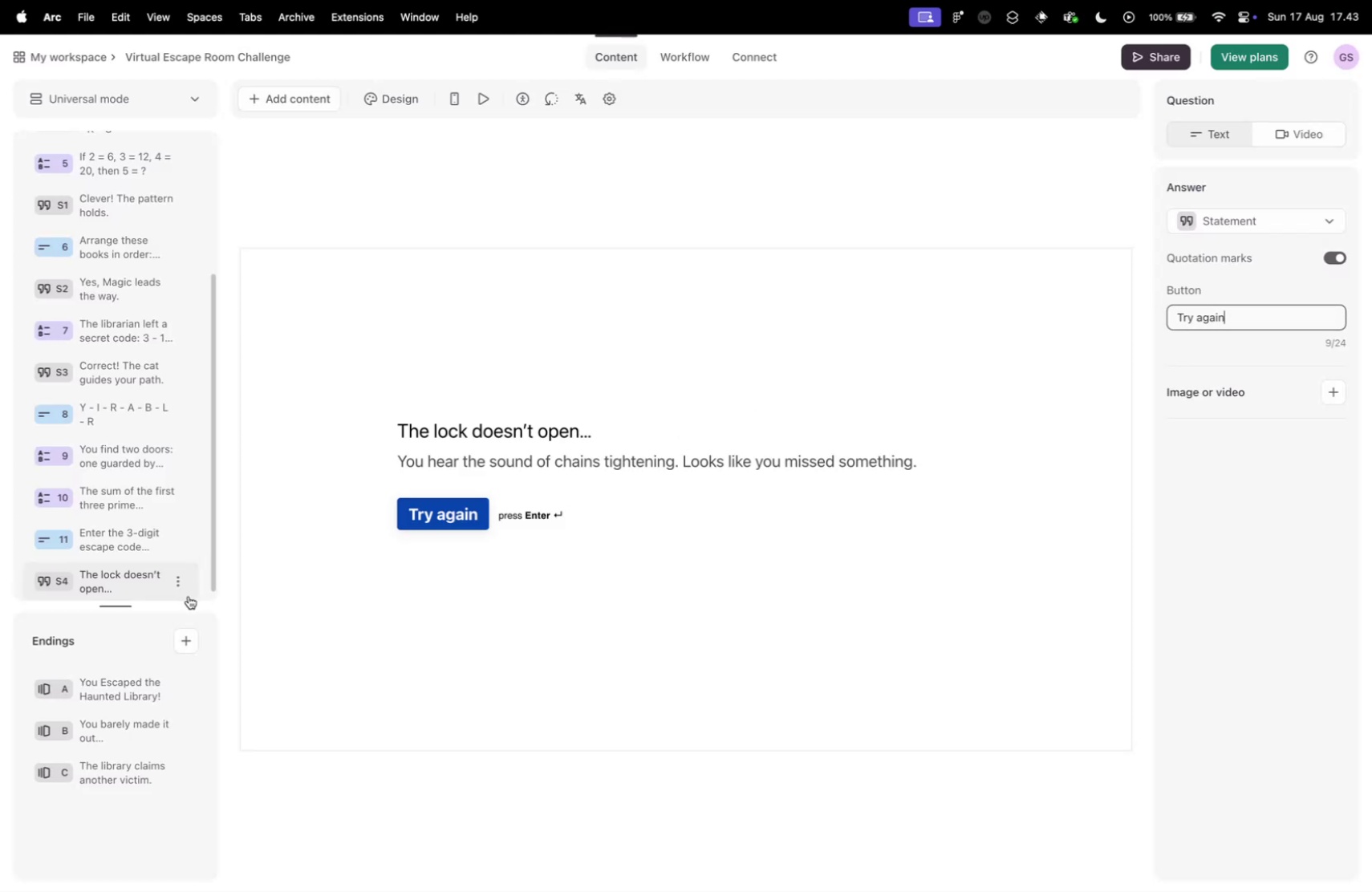 
scroll: coordinate [125, 545], scroll_direction: down, amount: 10.0
 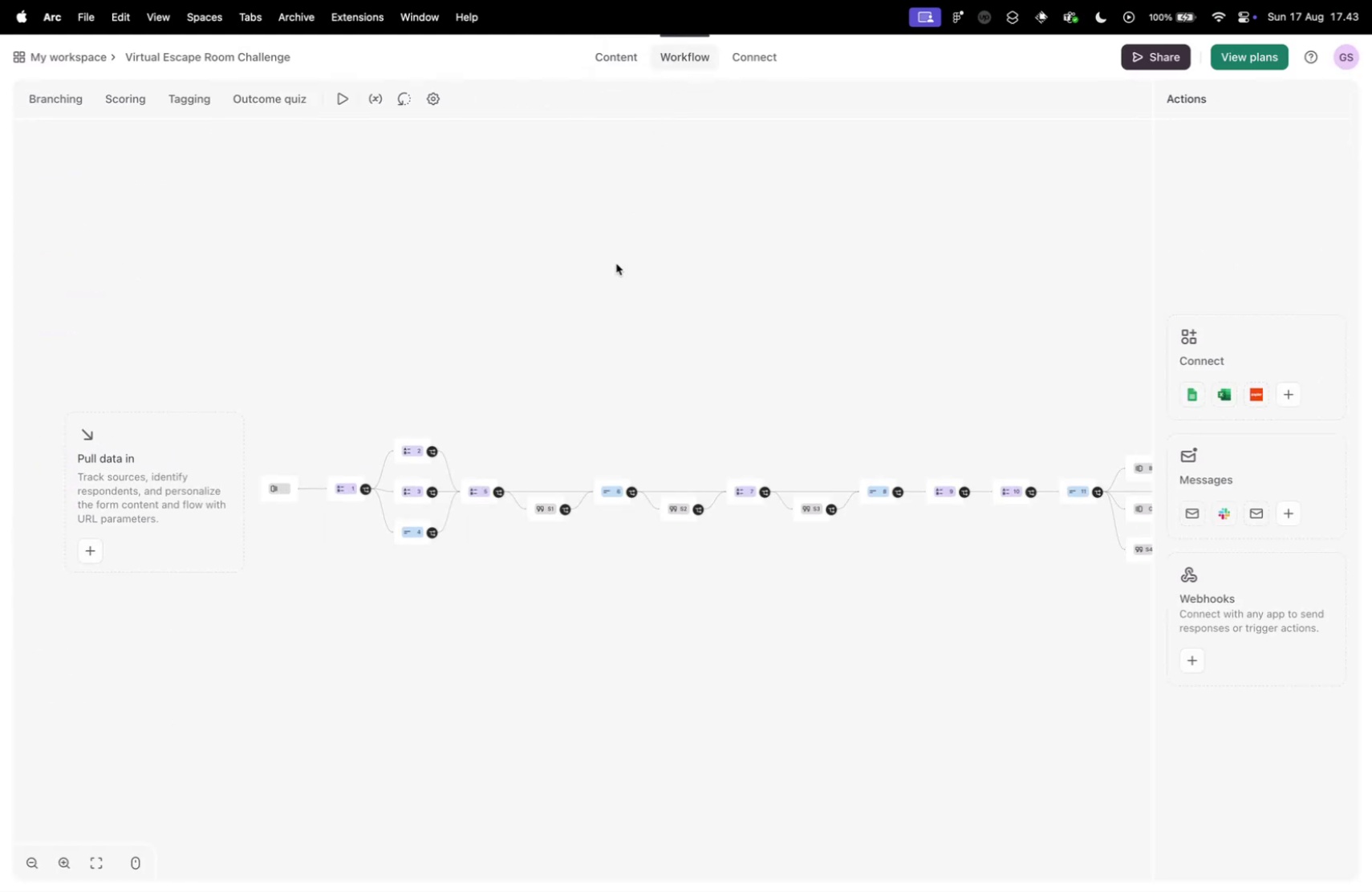 
left_click_drag(start_coordinate=[953, 545], to_coordinate=[542, 552])
 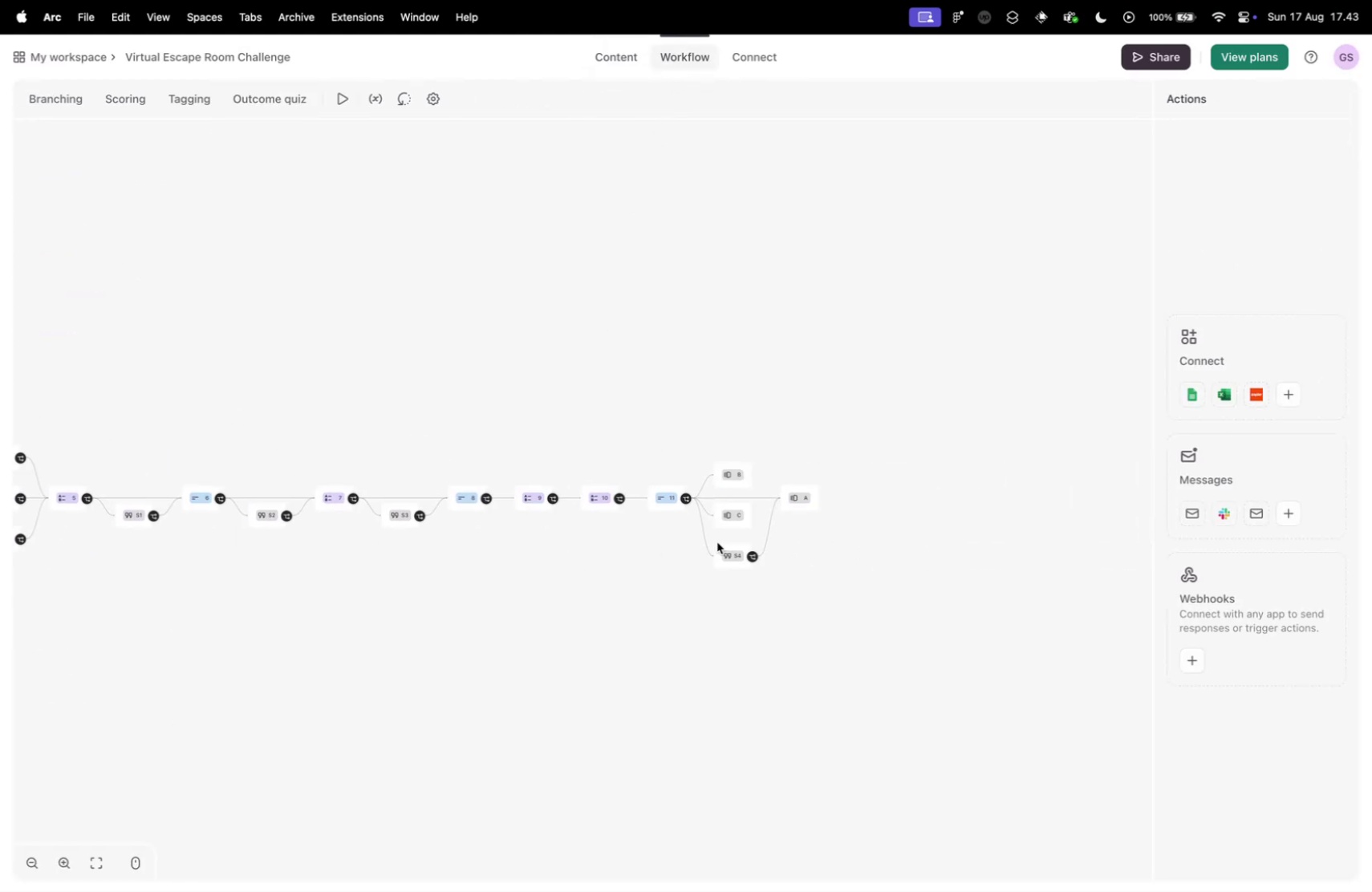 
scroll: coordinate [527, 512], scroll_direction: up, amount: 31.0
 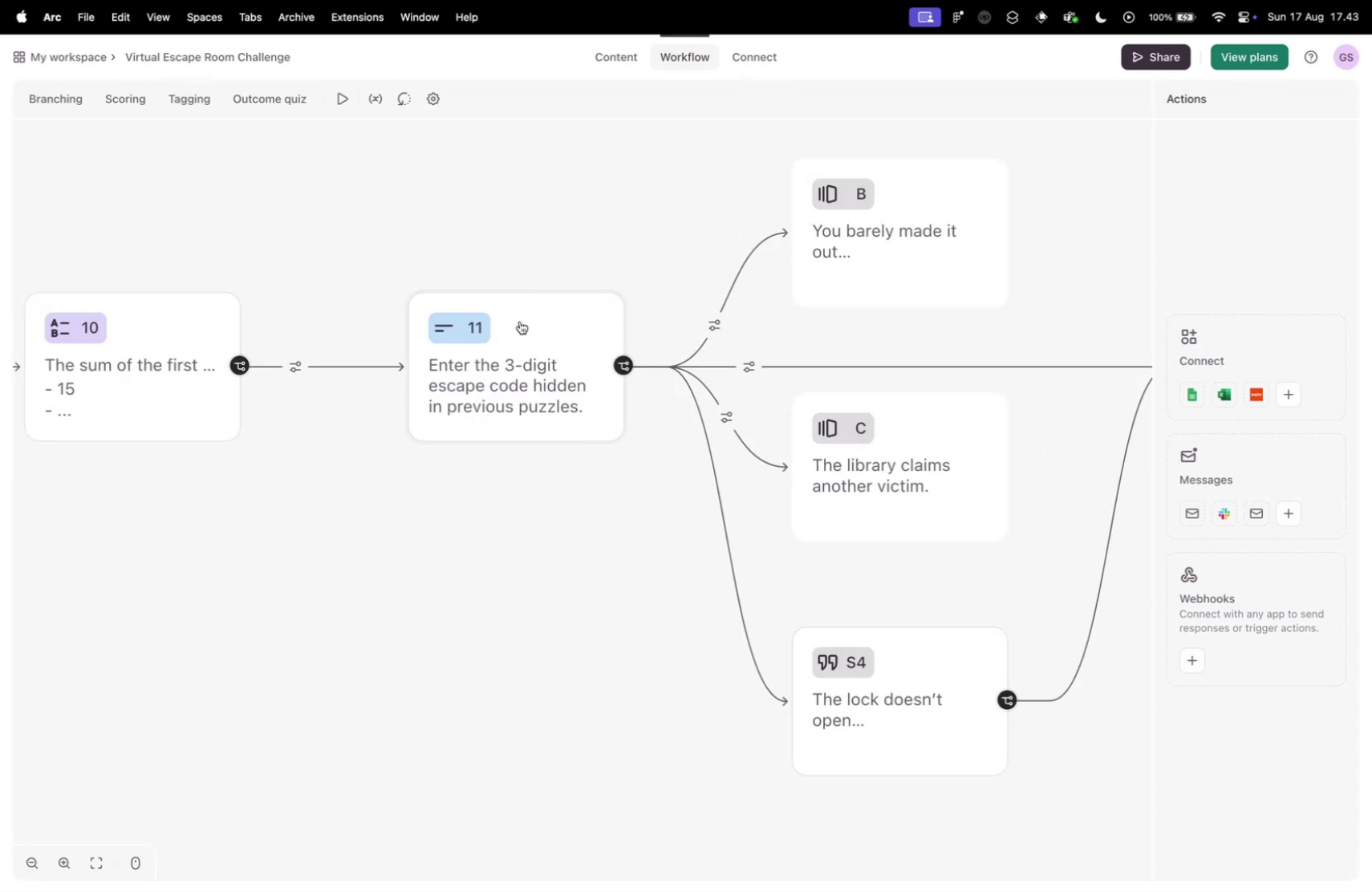 
left_click([520, 321])
 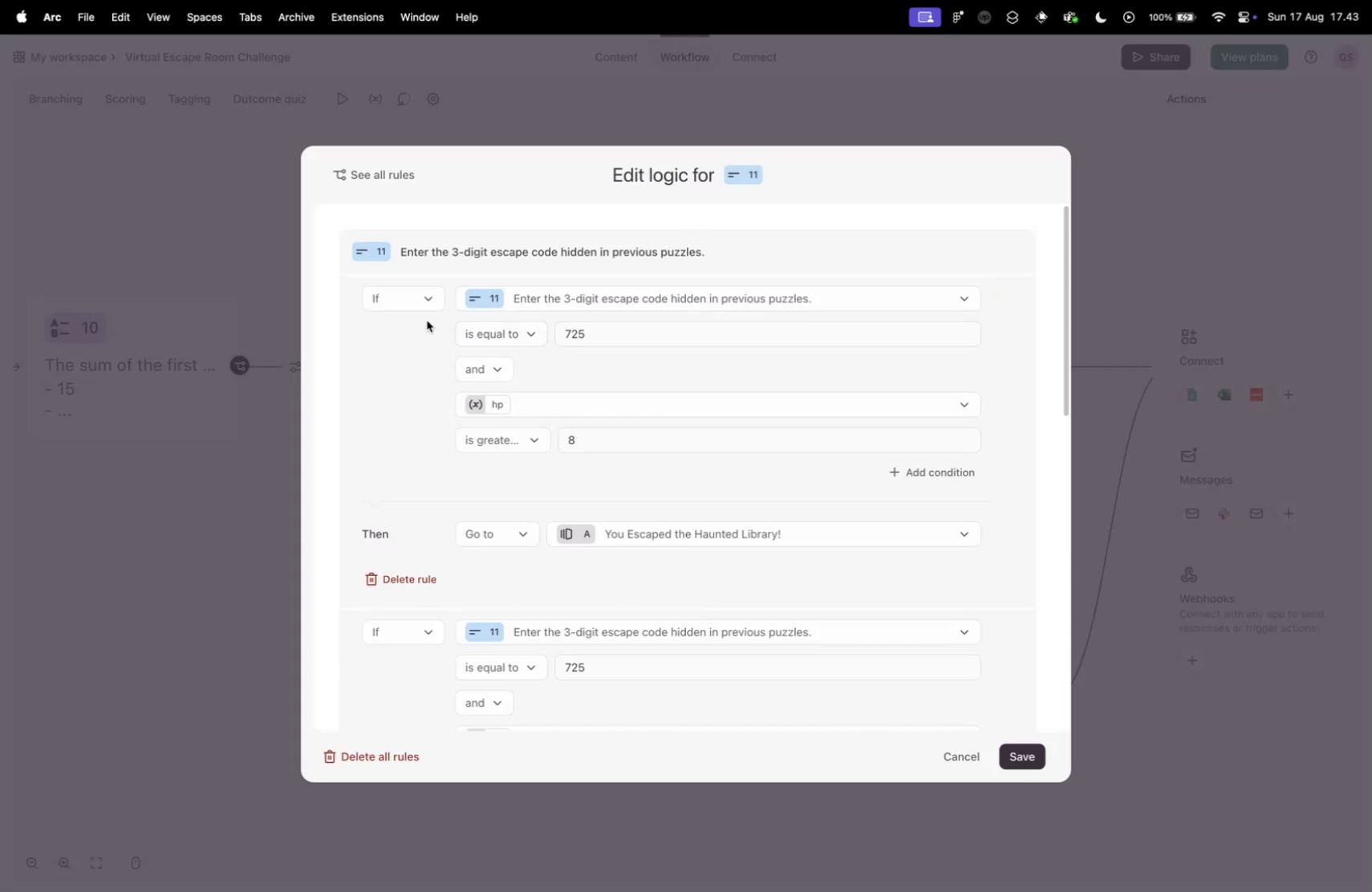 
scroll: coordinate [394, 470], scroll_direction: down, amount: 34.0
 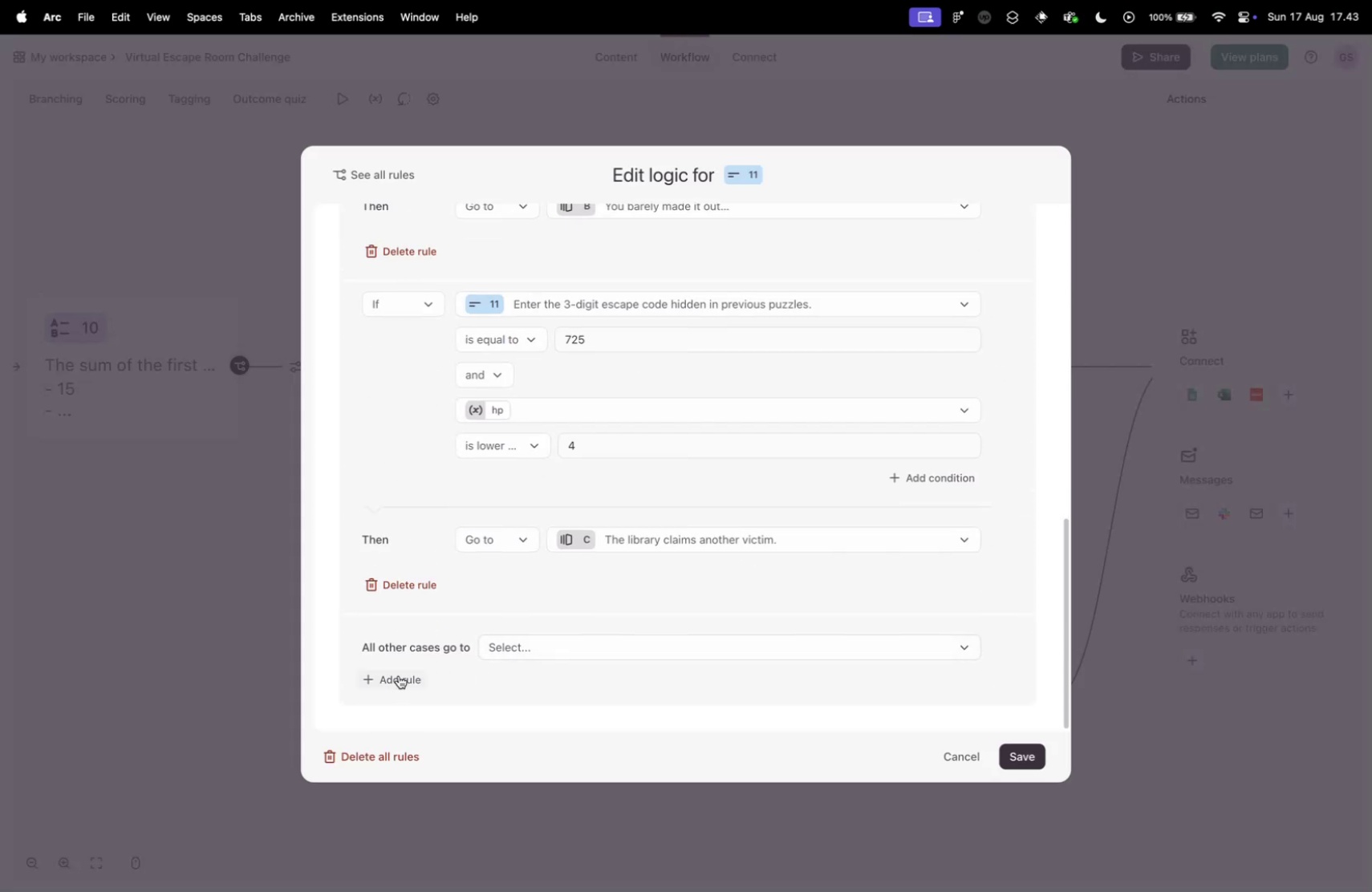 
left_click([550, 647])
 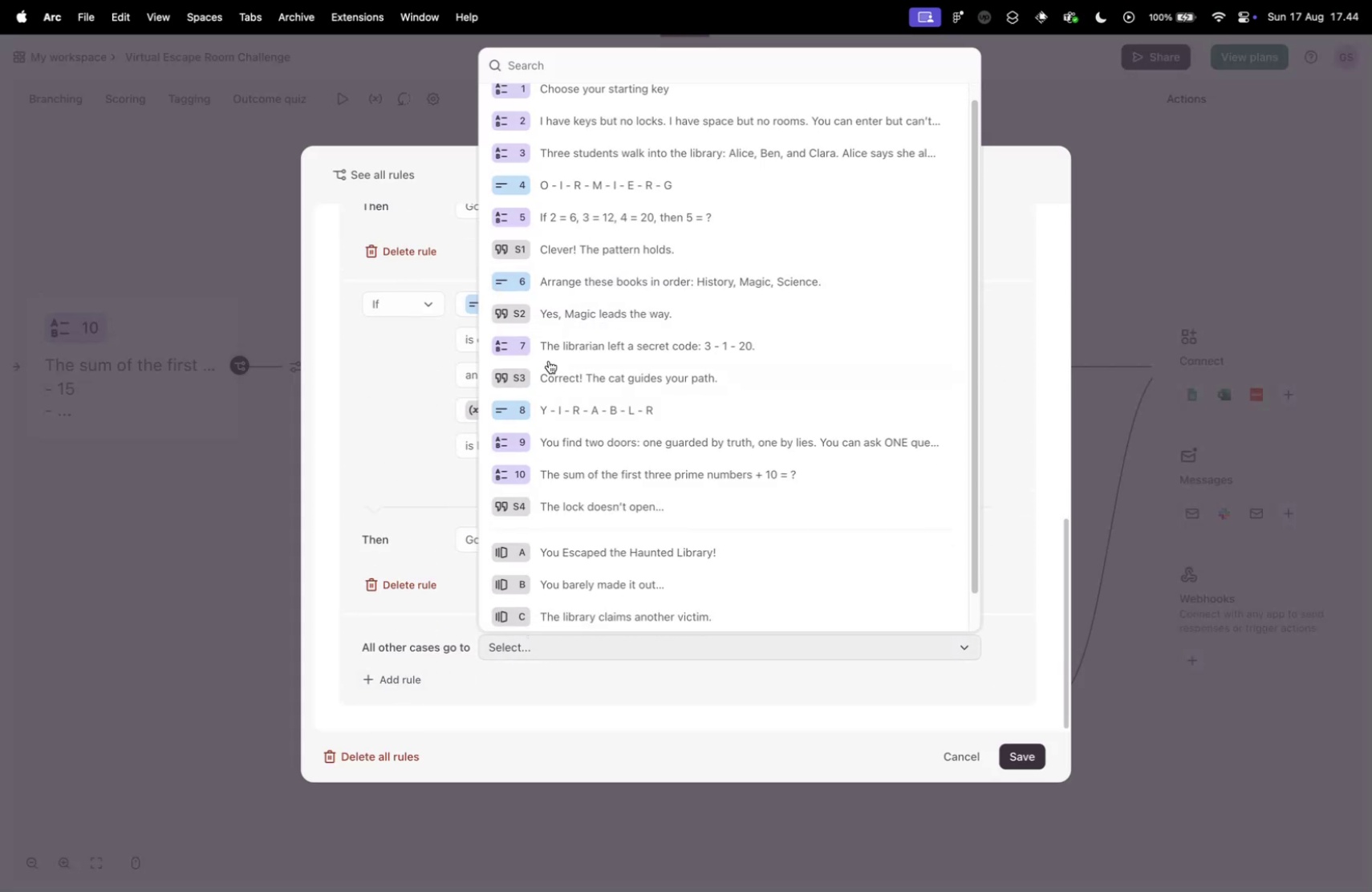 
scroll: coordinate [606, 335], scroll_direction: down, amount: 23.0
 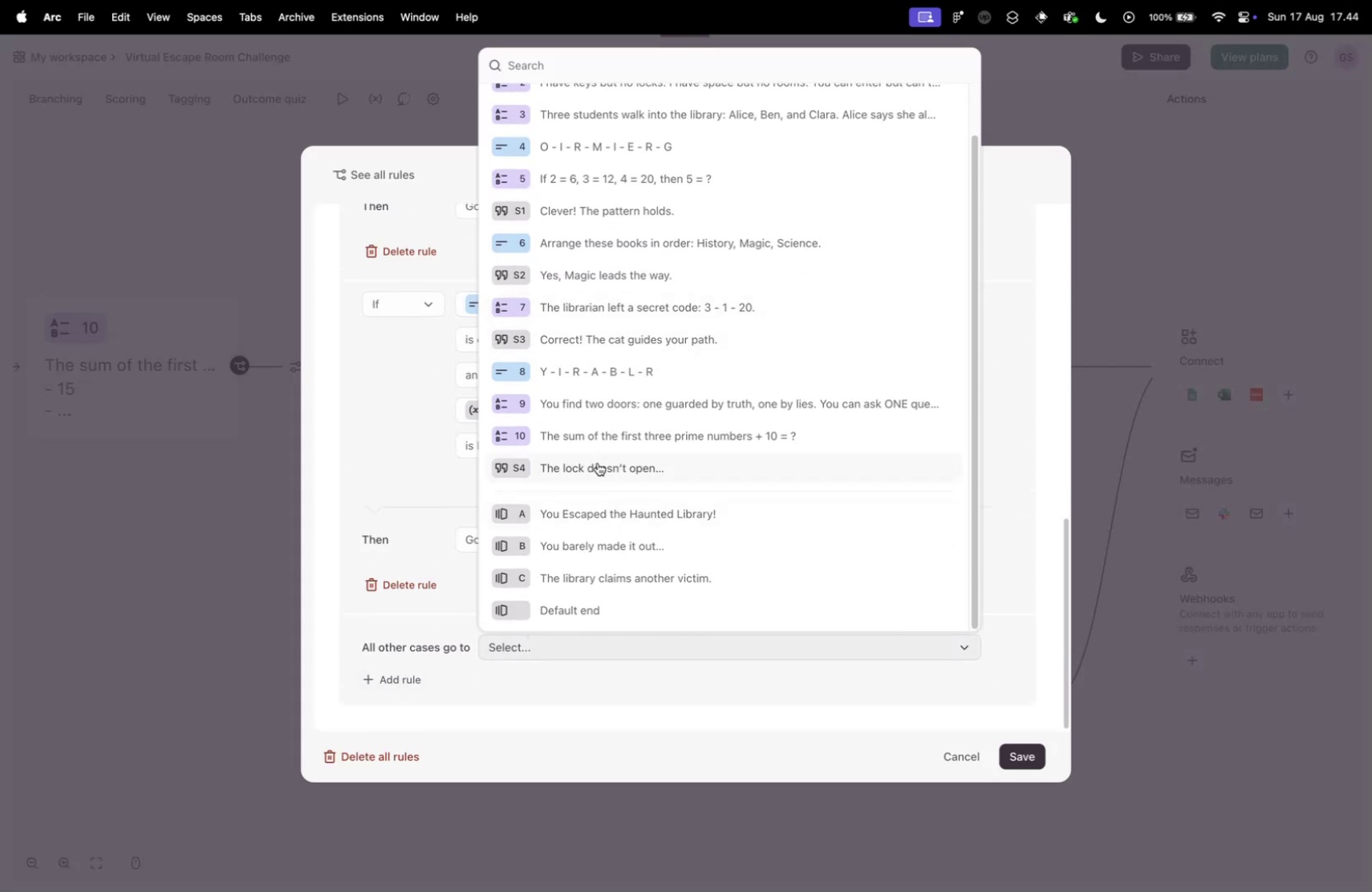 
left_click([599, 468])
 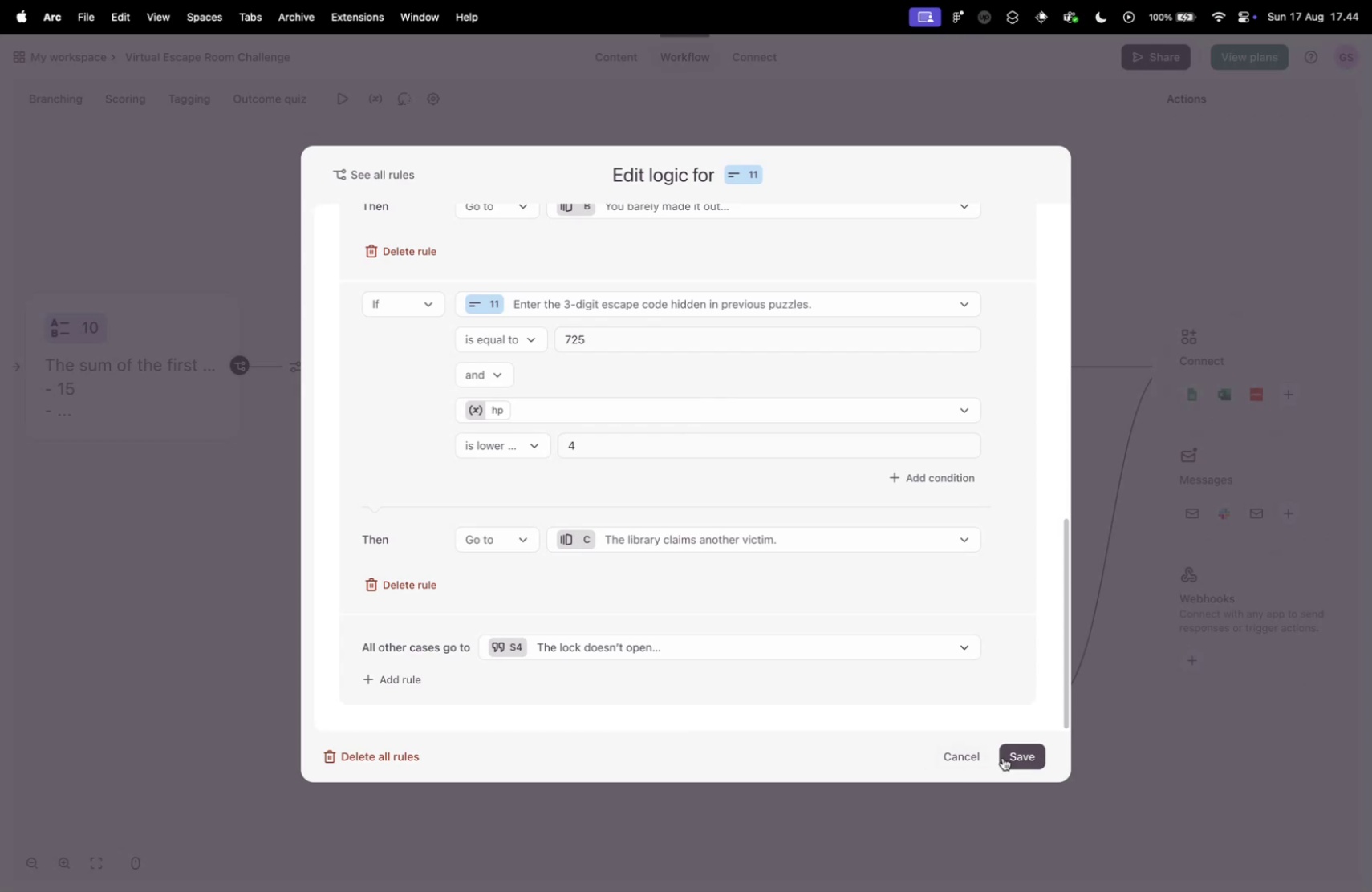 
left_click([1008, 756])
 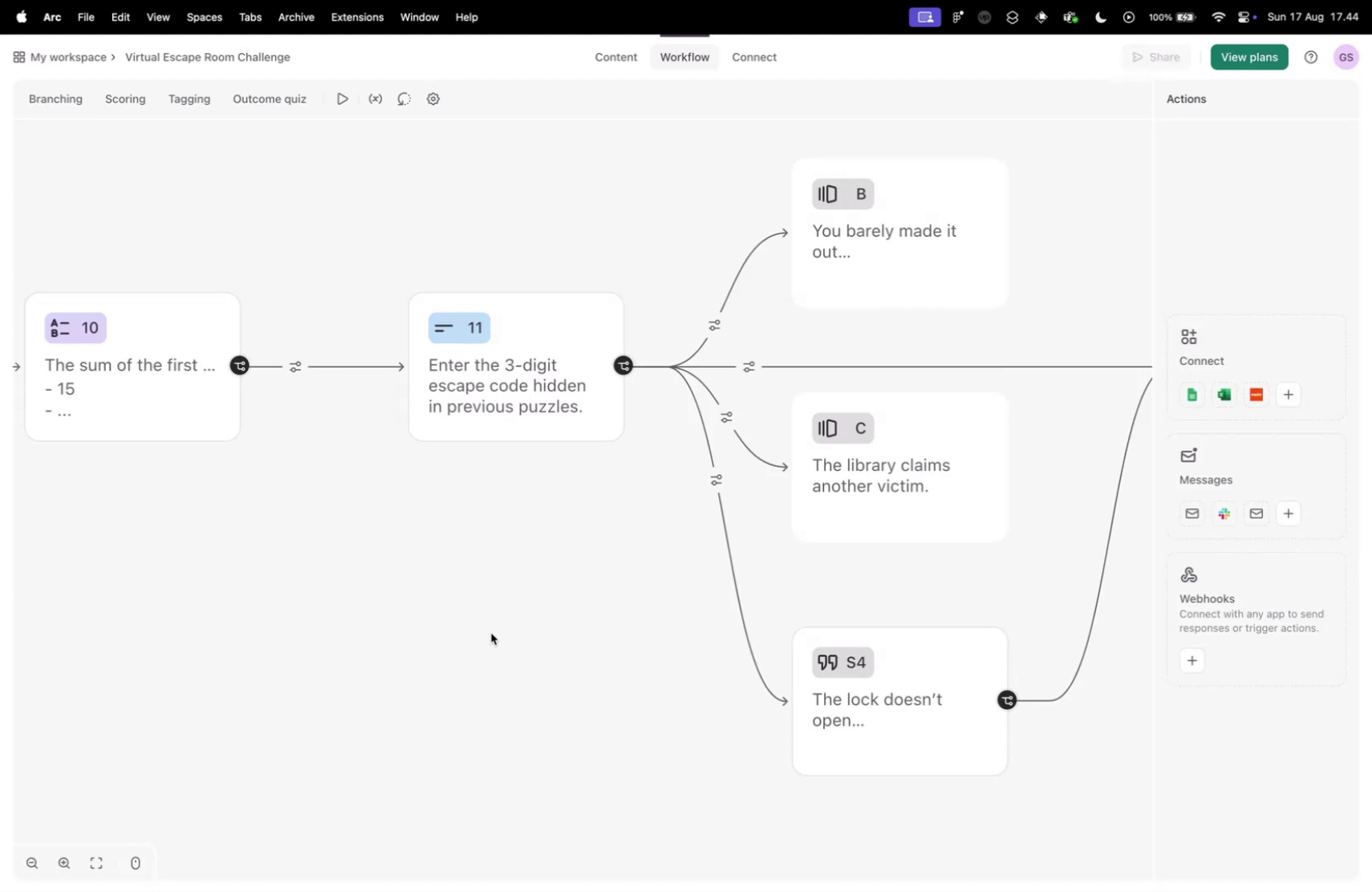 
scroll: coordinate [485, 639], scroll_direction: down, amount: 10.0
 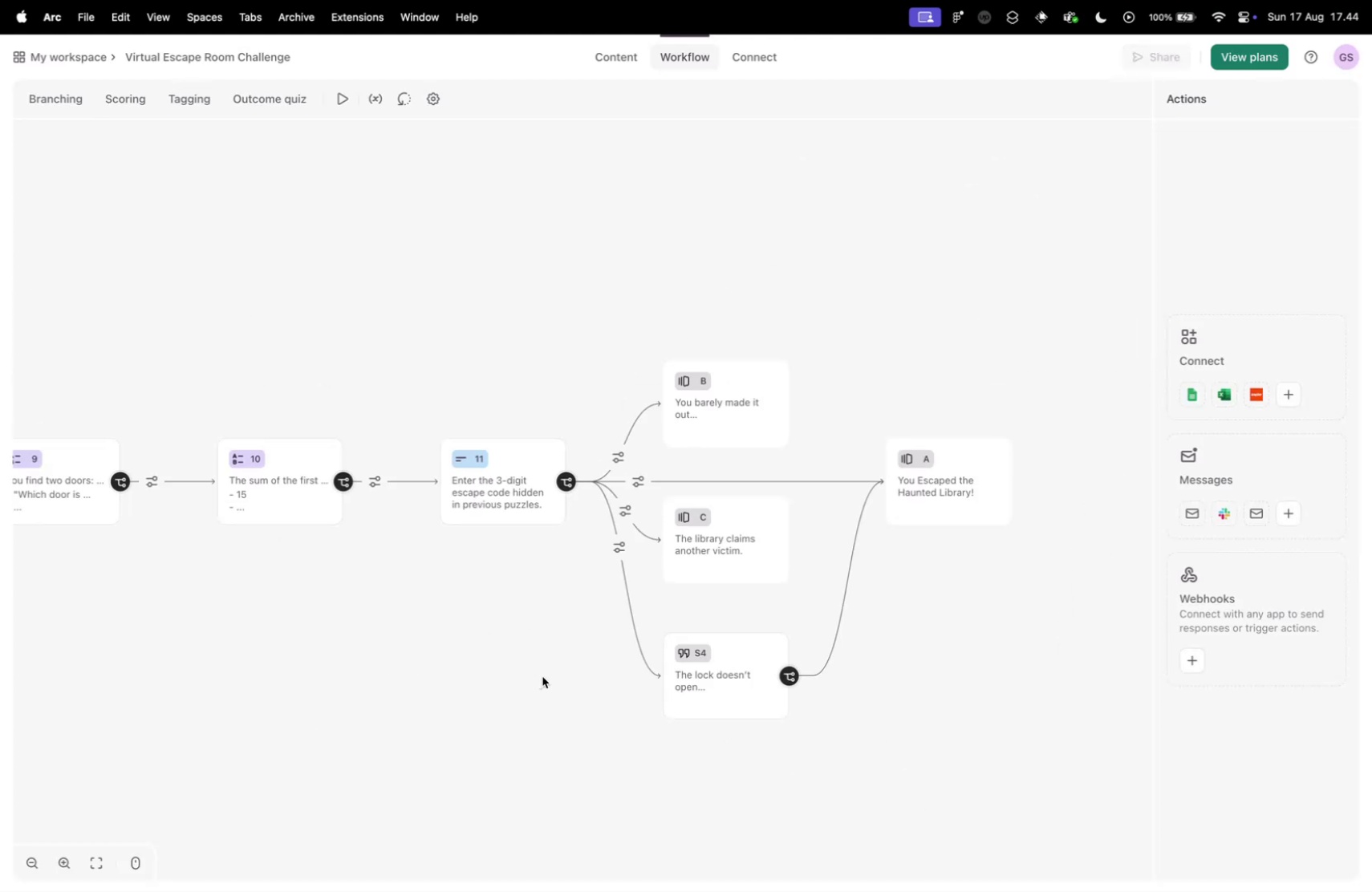 
left_click_drag(start_coordinate=[529, 671], to_coordinate=[515, 635])
 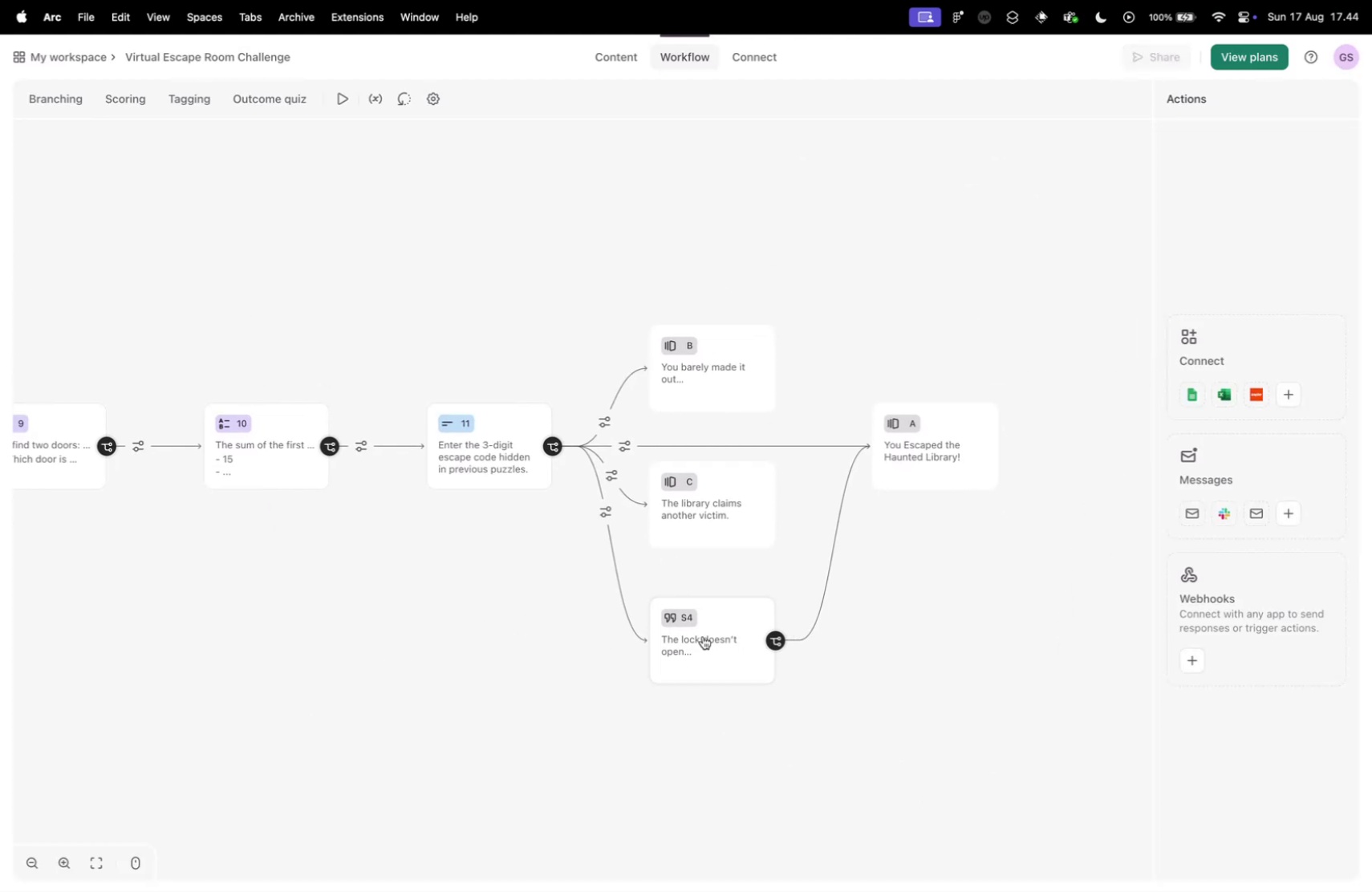 
left_click([708, 636])
 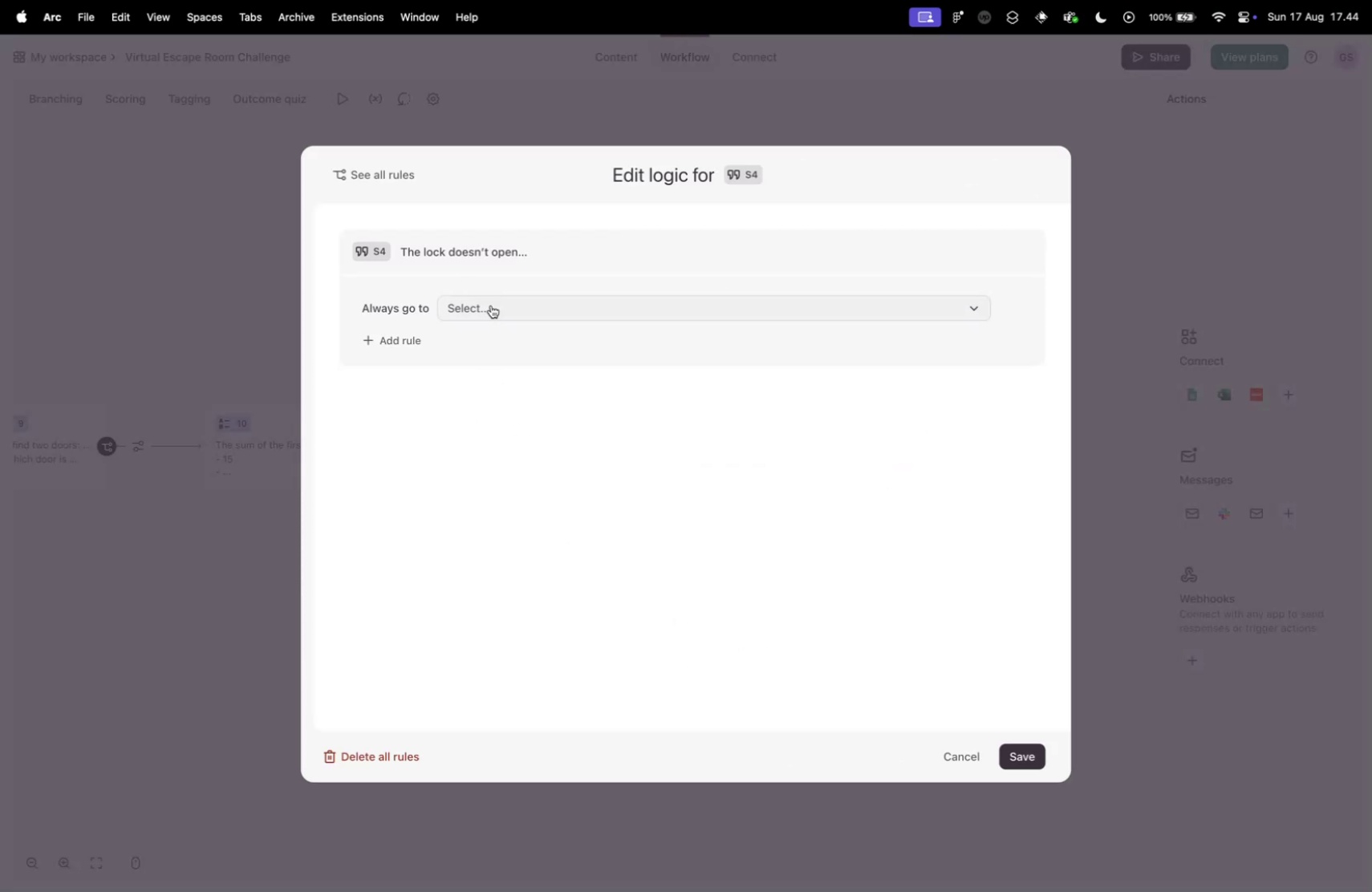 
left_click([491, 307])
 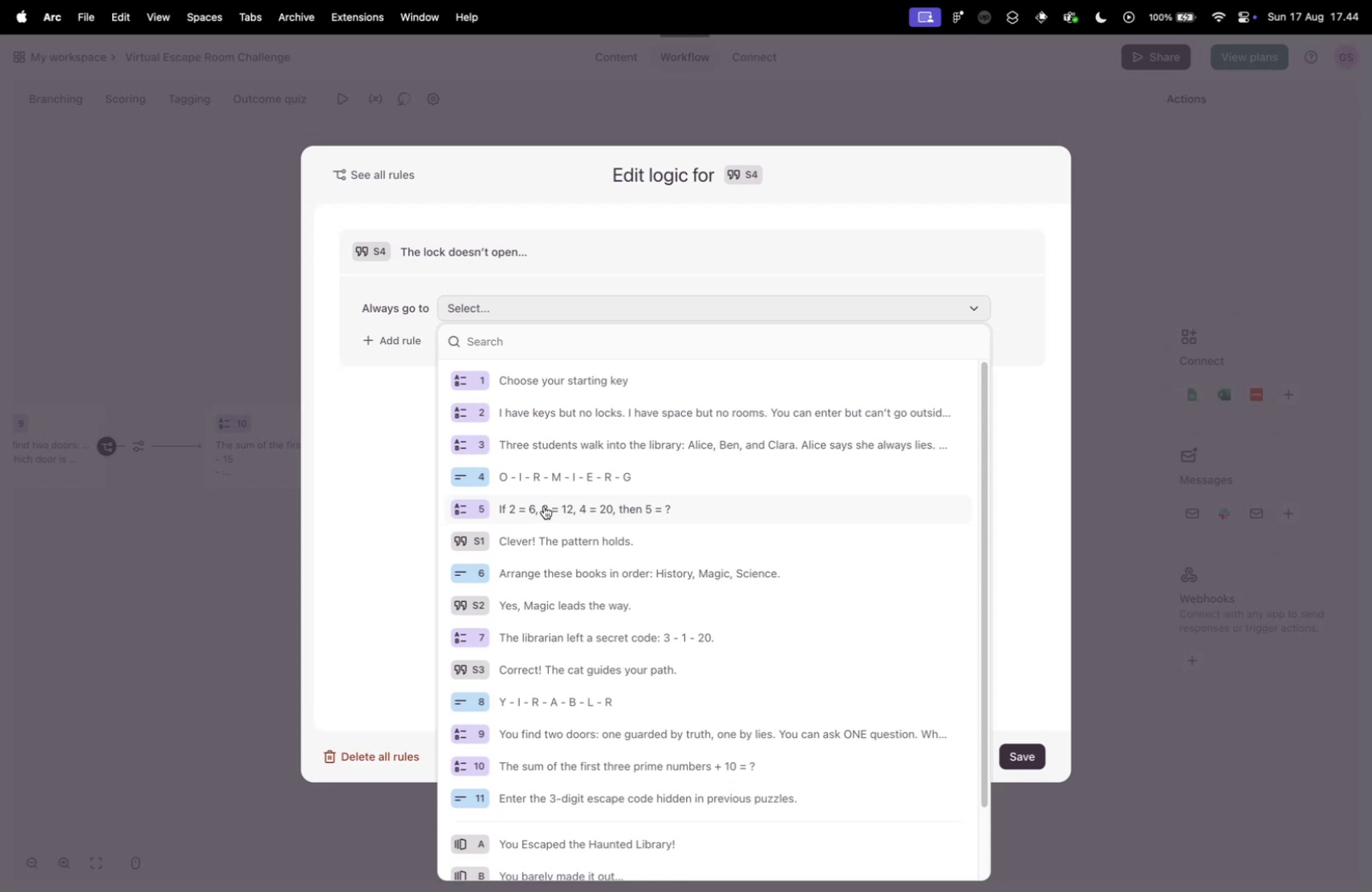 
wait(6.16)
 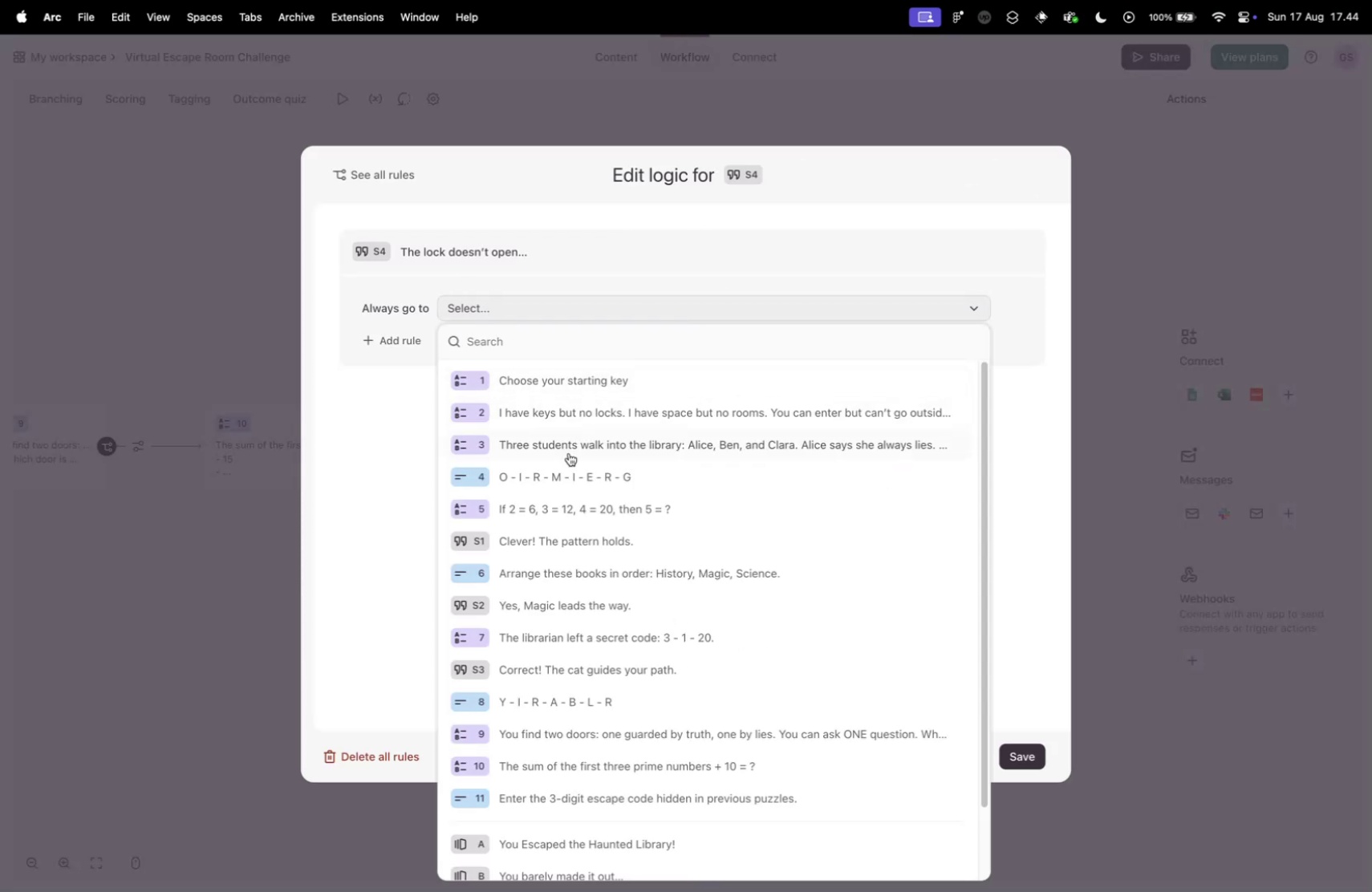 
left_click([544, 505])
 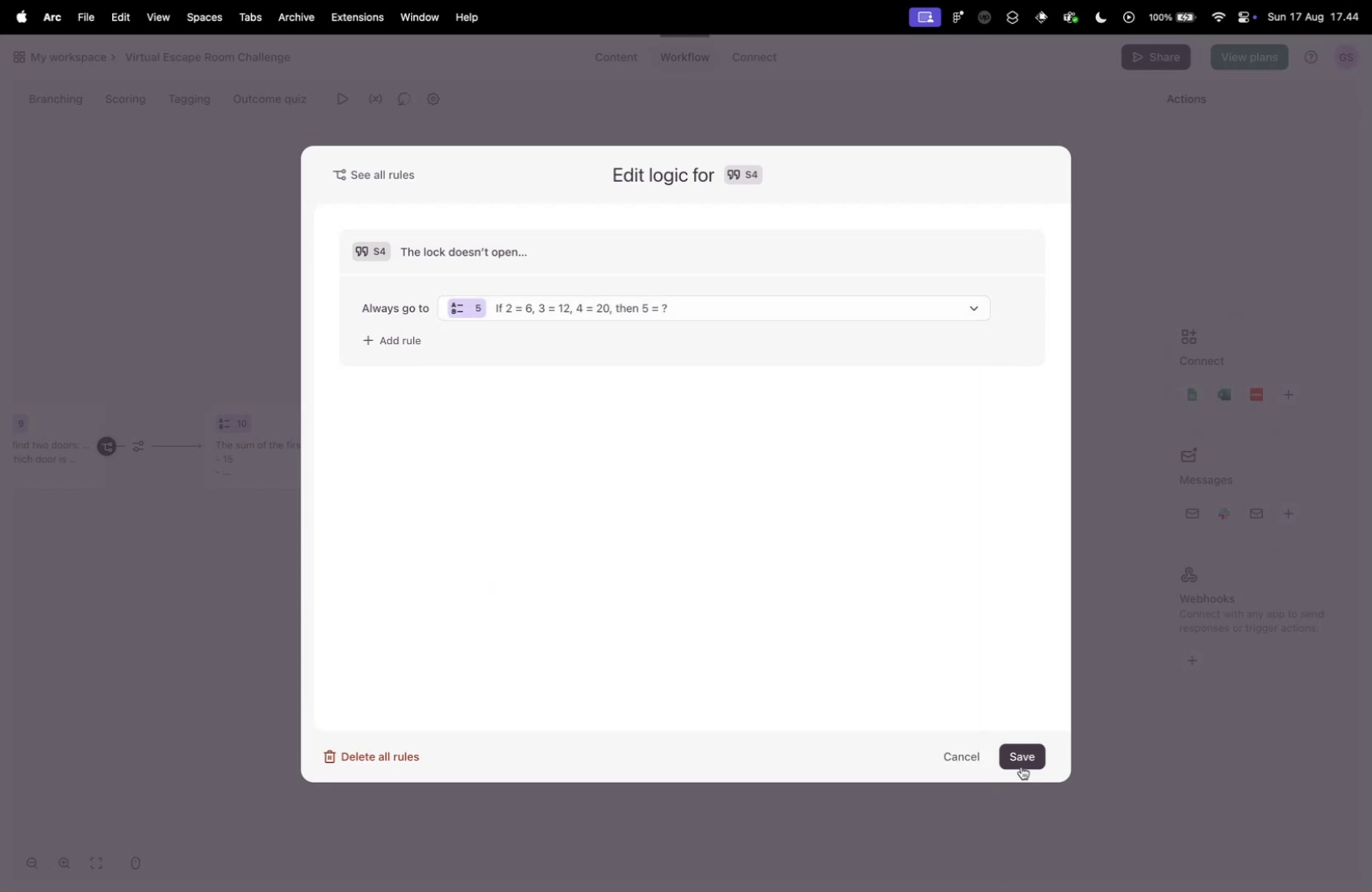 
left_click([1021, 759])
 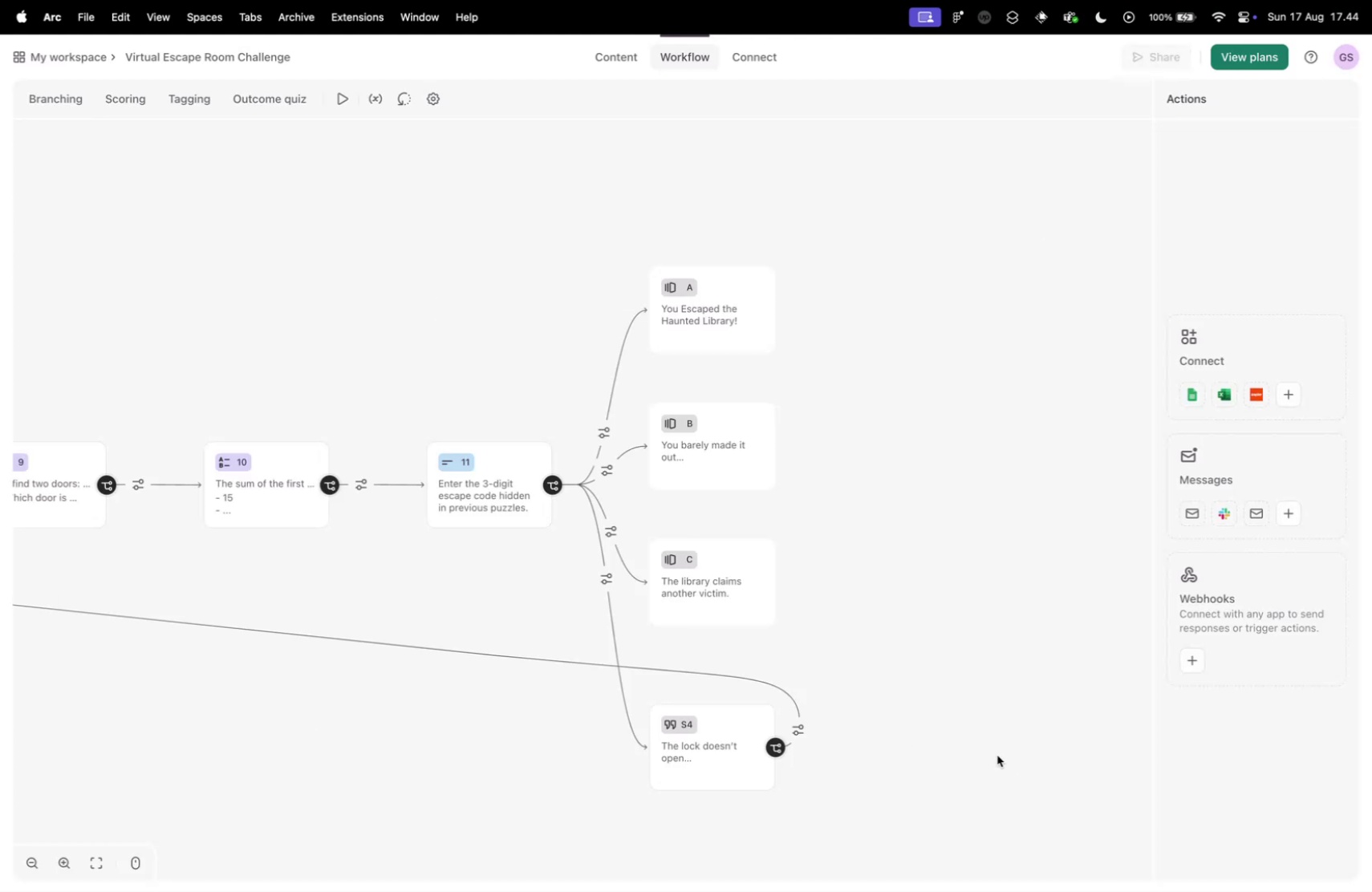 
scroll: coordinate [971, 751], scroll_direction: down, amount: 10.0
 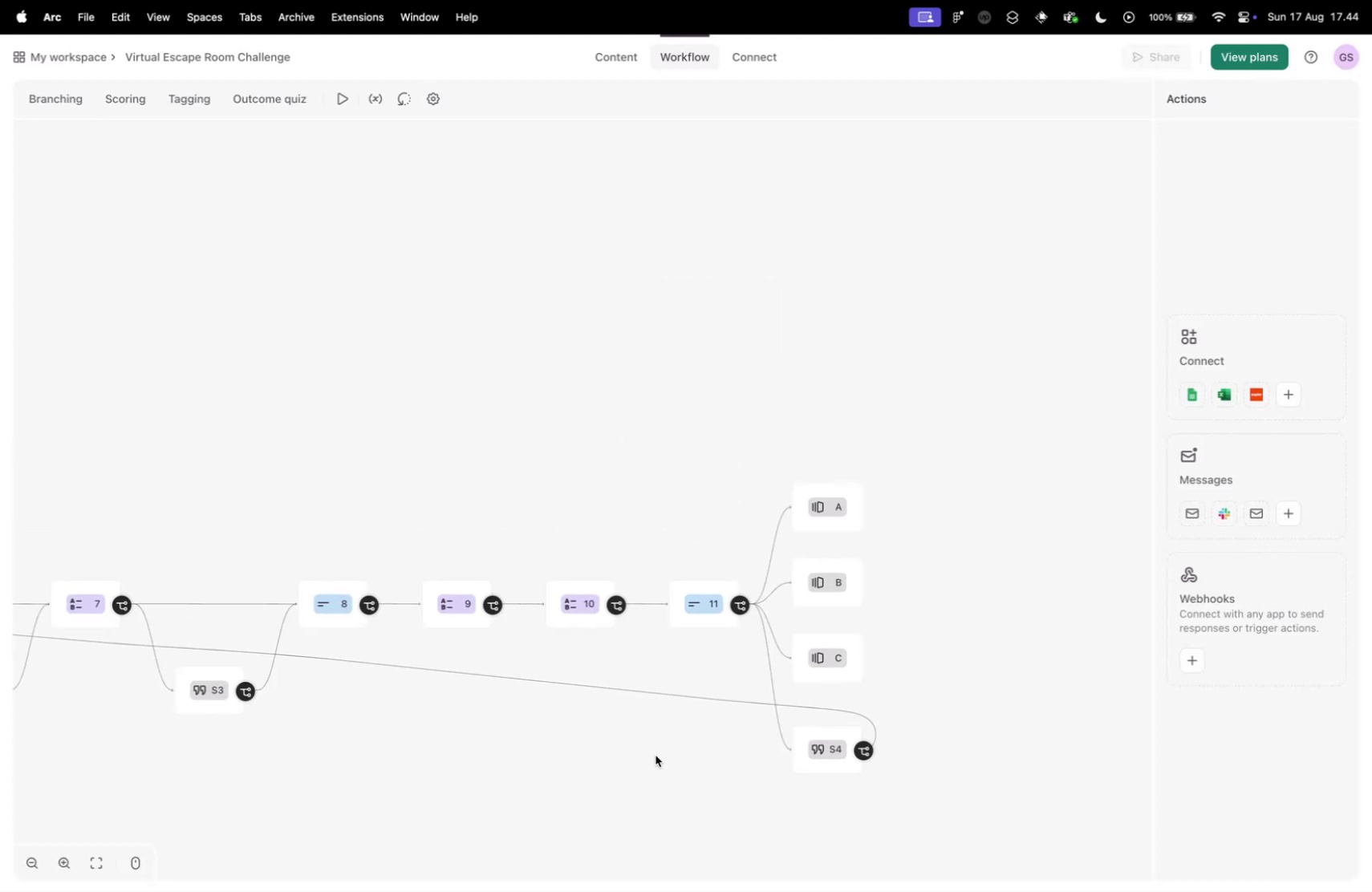 
left_click_drag(start_coordinate=[570, 760], to_coordinate=[809, 566])
 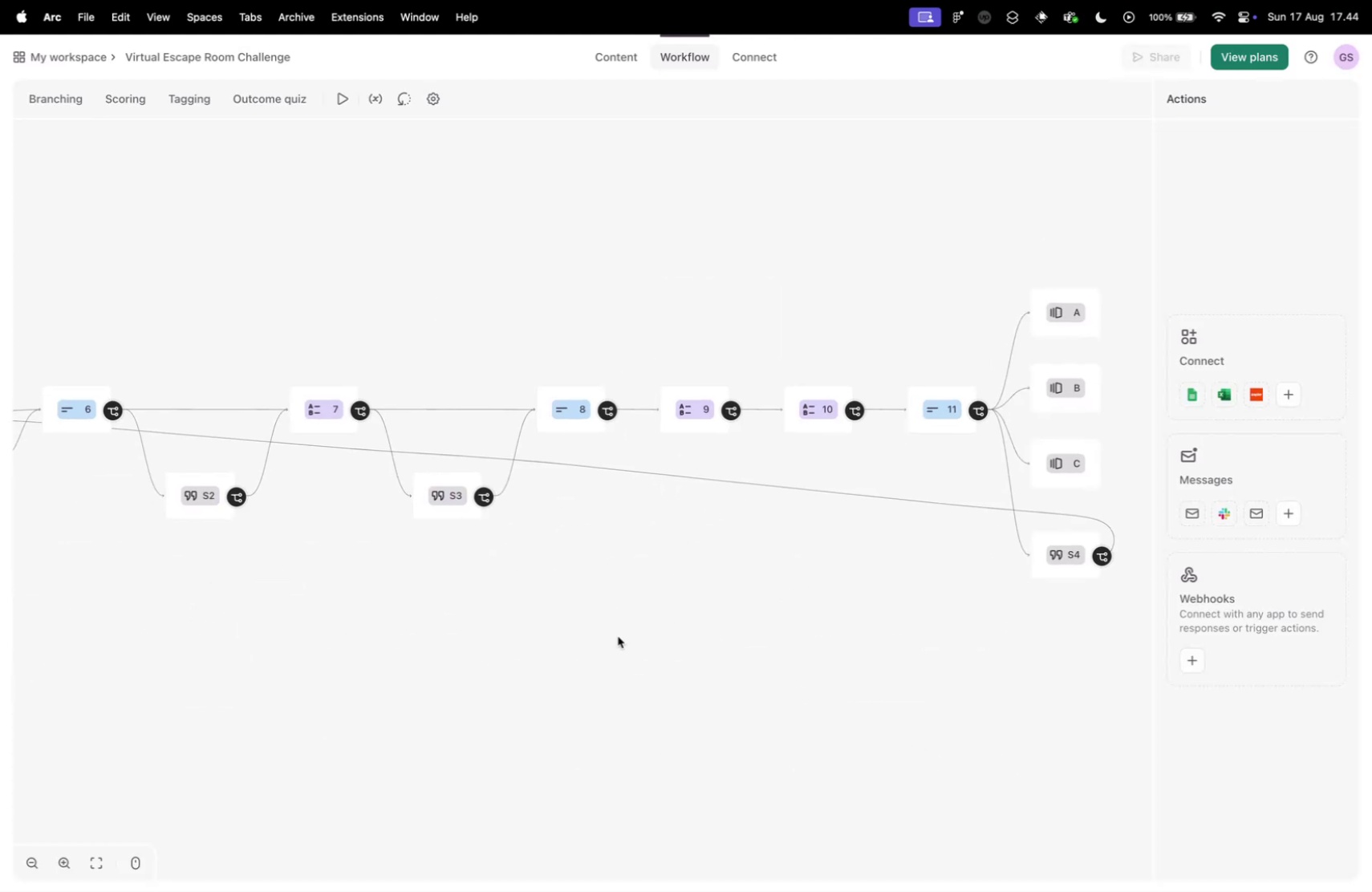 
left_click_drag(start_coordinate=[534, 649], to_coordinate=[746, 618])
 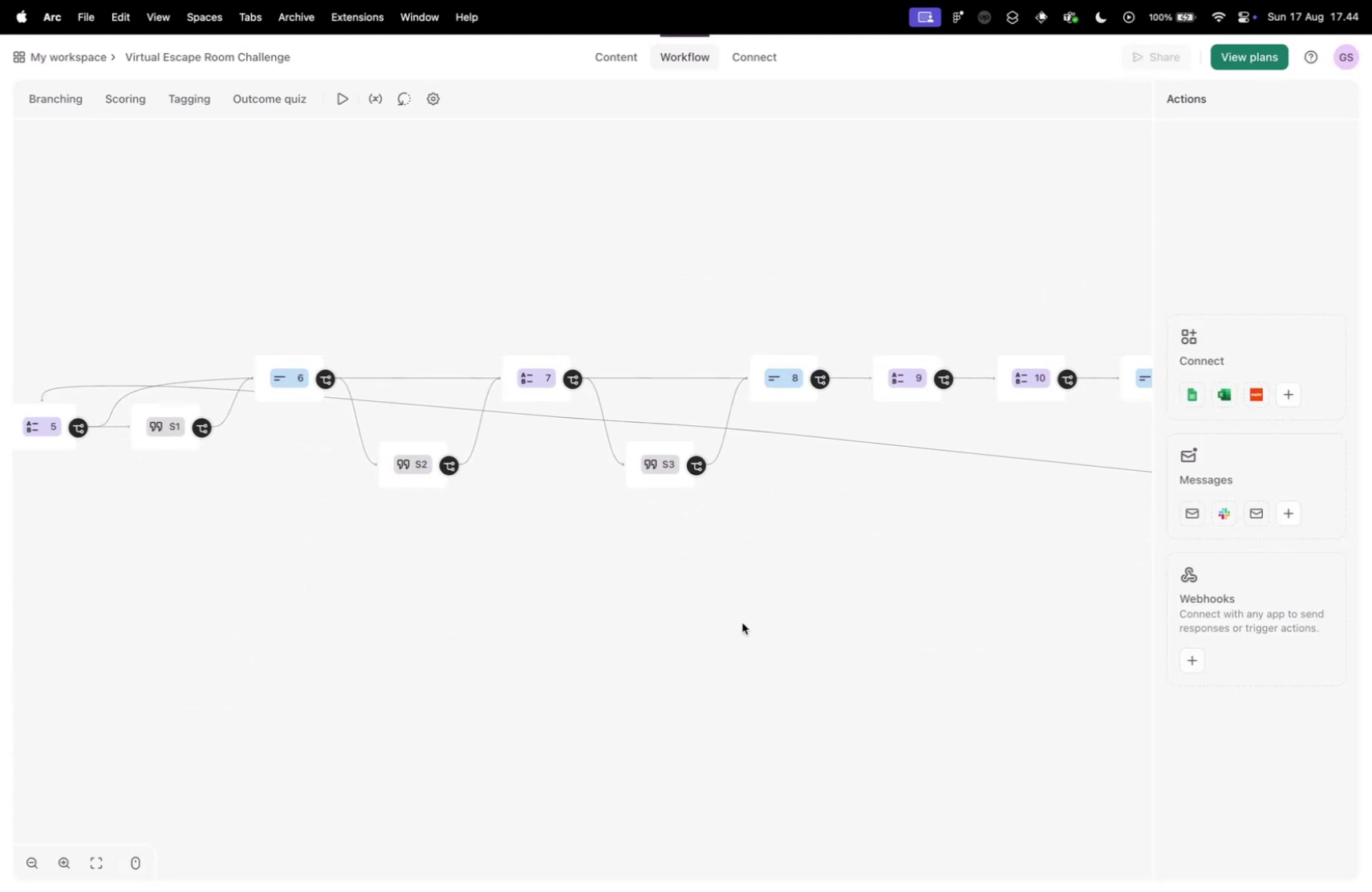 
scroll: coordinate [738, 627], scroll_direction: down, amount: 10.0
 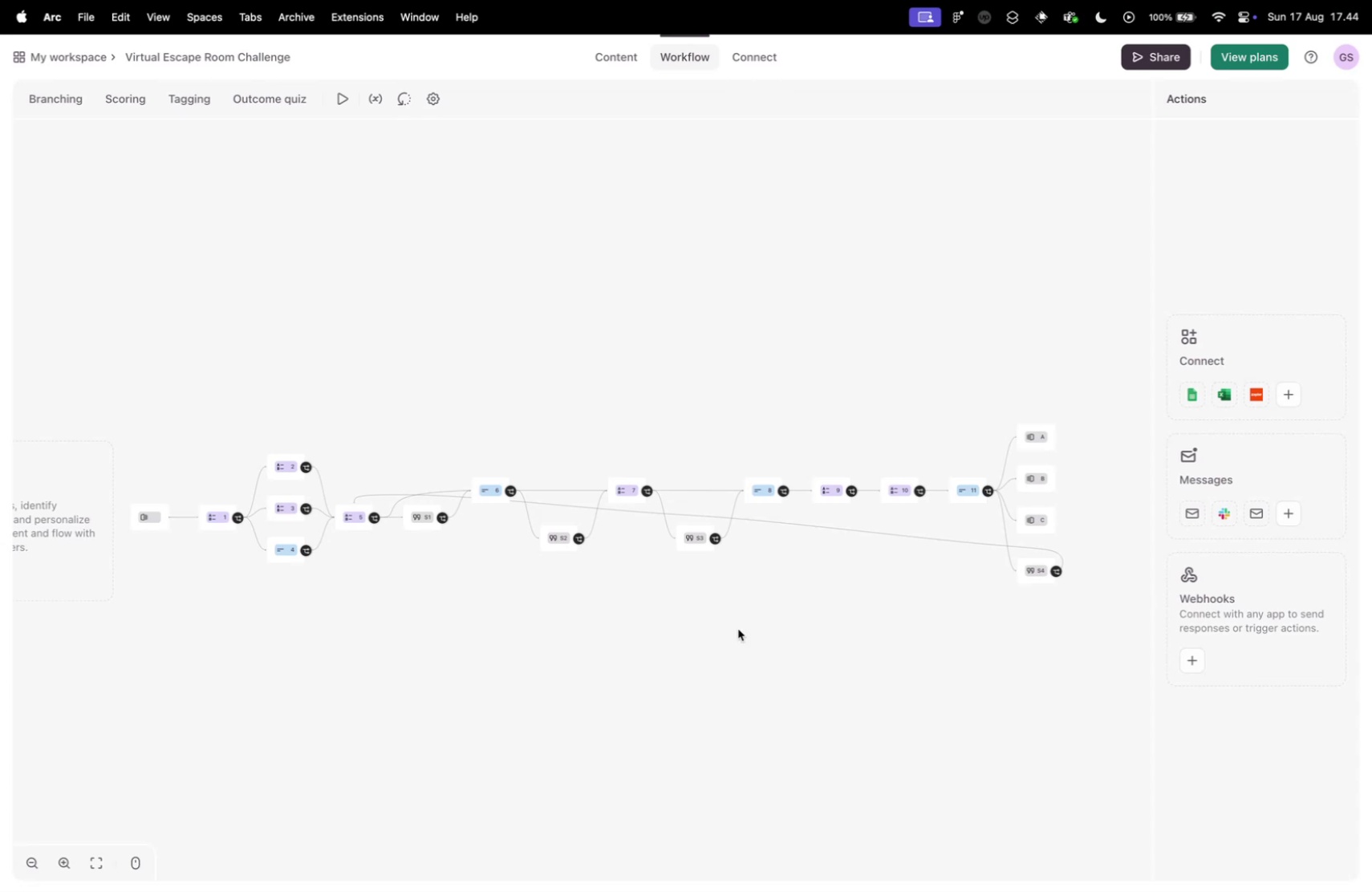 
wait(5.83)
 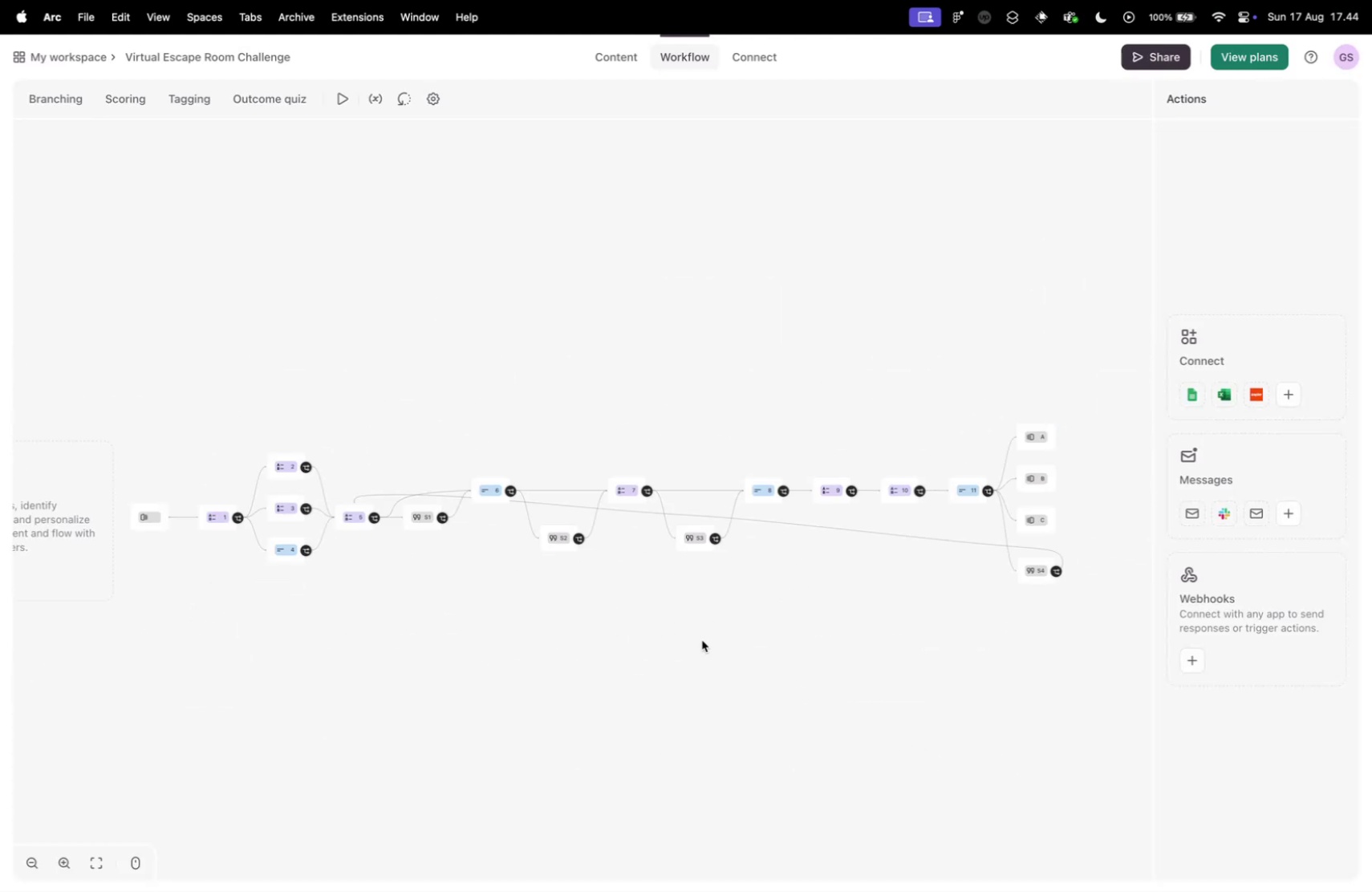 
scroll: coordinate [263, 531], scroll_direction: up, amount: 18.0
 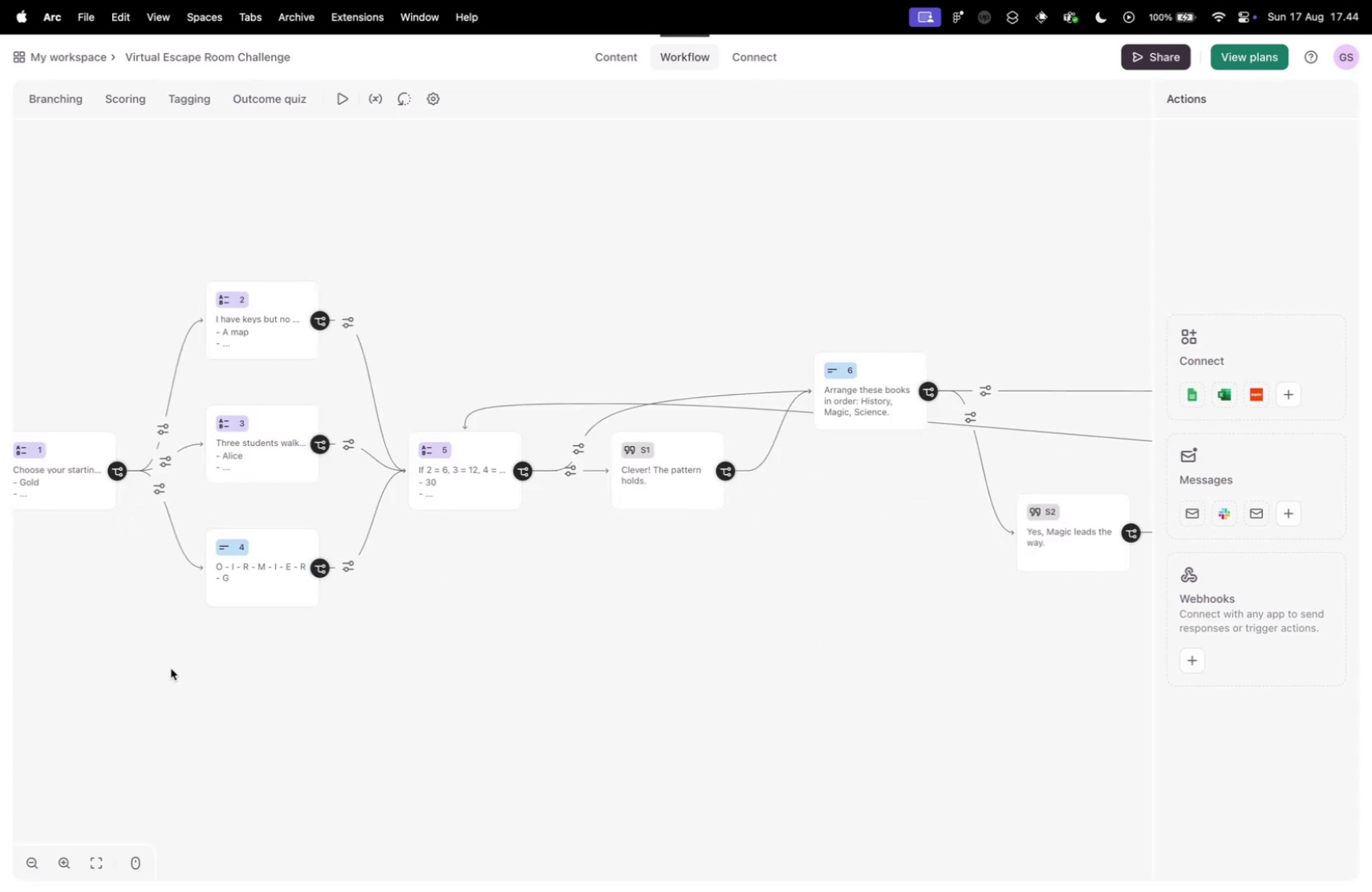 
left_click_drag(start_coordinate=[176, 671], to_coordinate=[360, 614])
 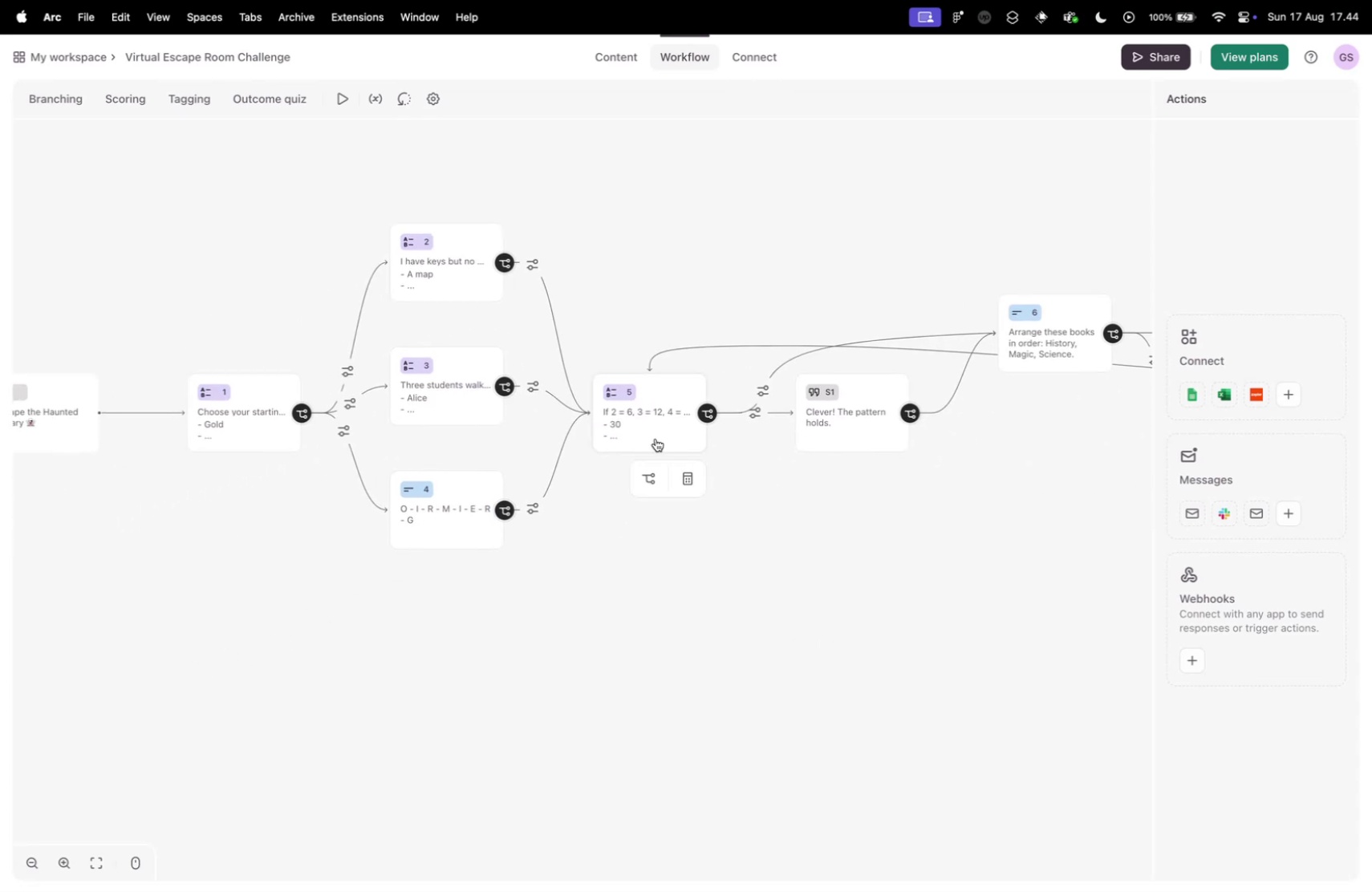 
scroll: coordinate [783, 401], scroll_direction: up, amount: 16.0
 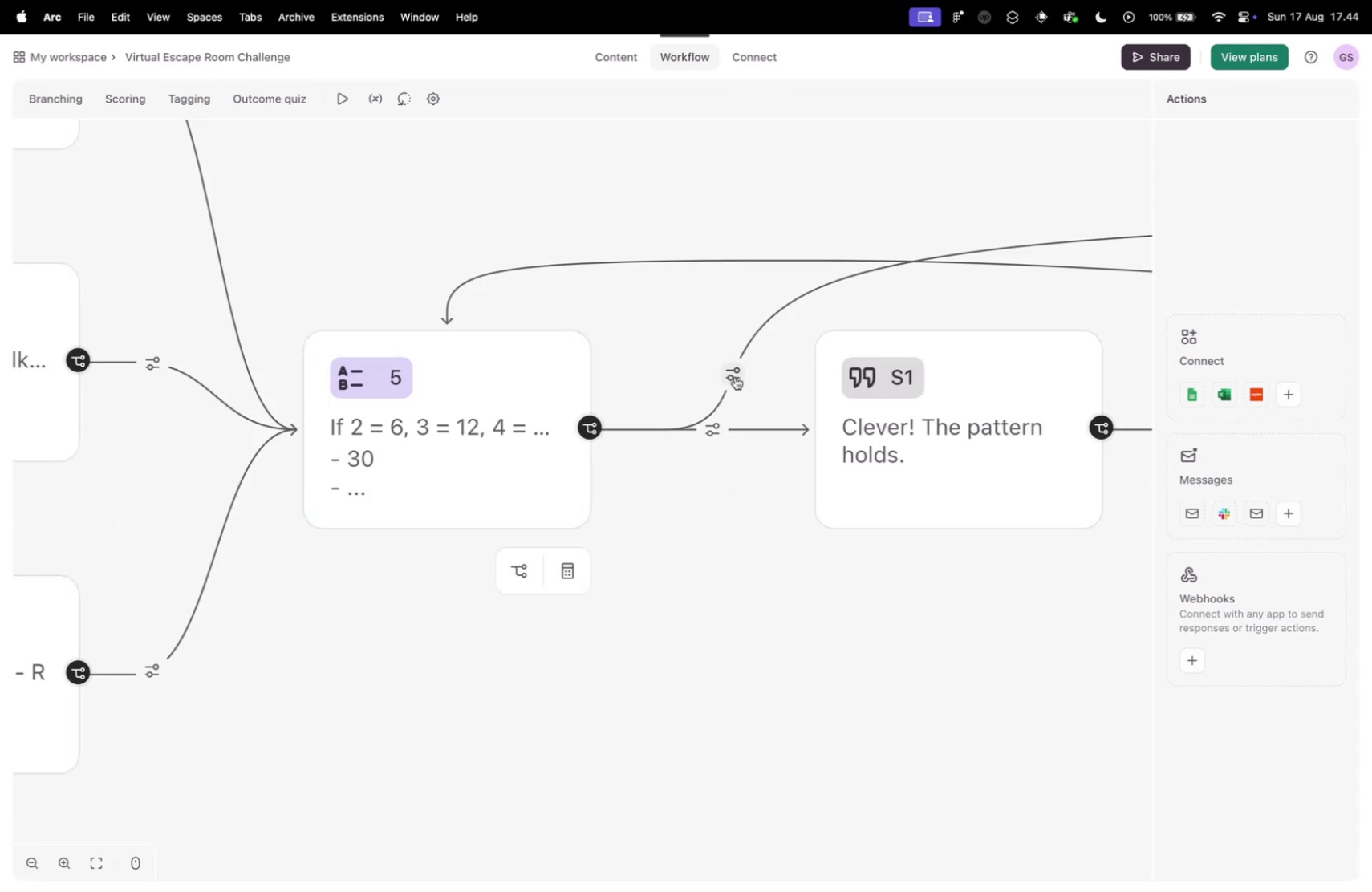 
scroll: coordinate [450, 610], scroll_direction: down, amount: 31.0
 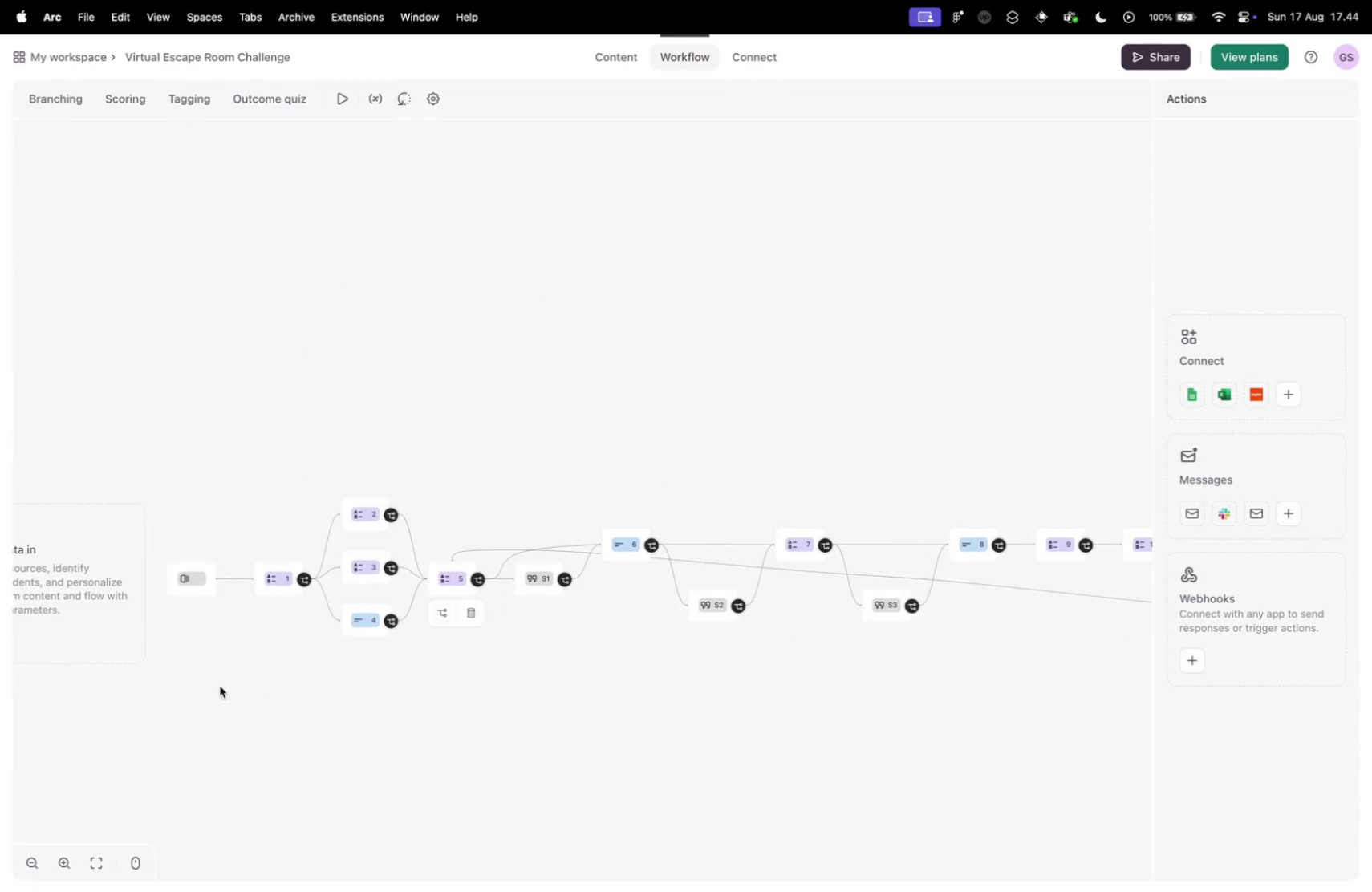 
left_click_drag(start_coordinate=[203, 683], to_coordinate=[454, 616])
 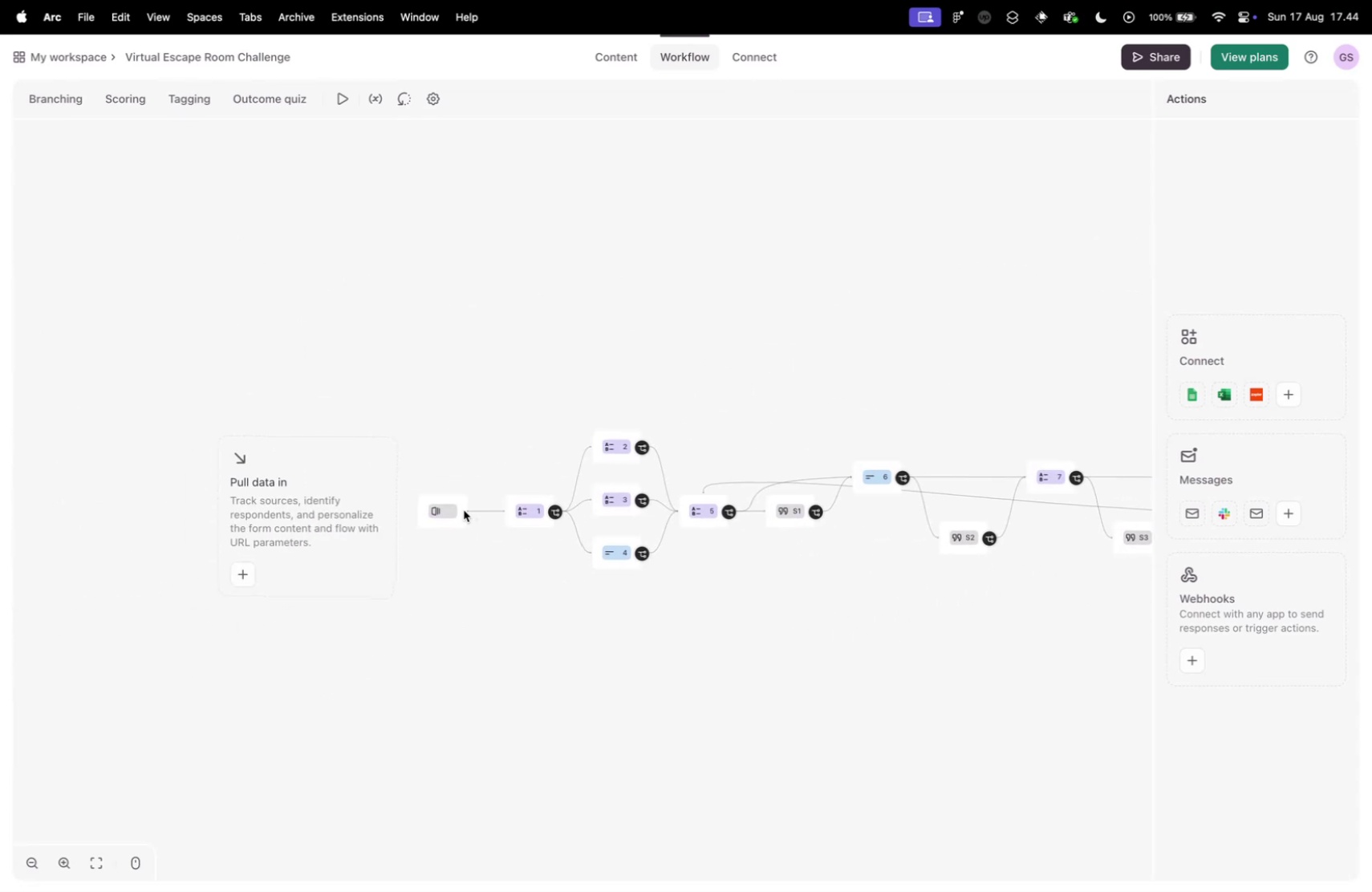 
scroll: coordinate [465, 511], scroll_direction: up, amount: 17.0
 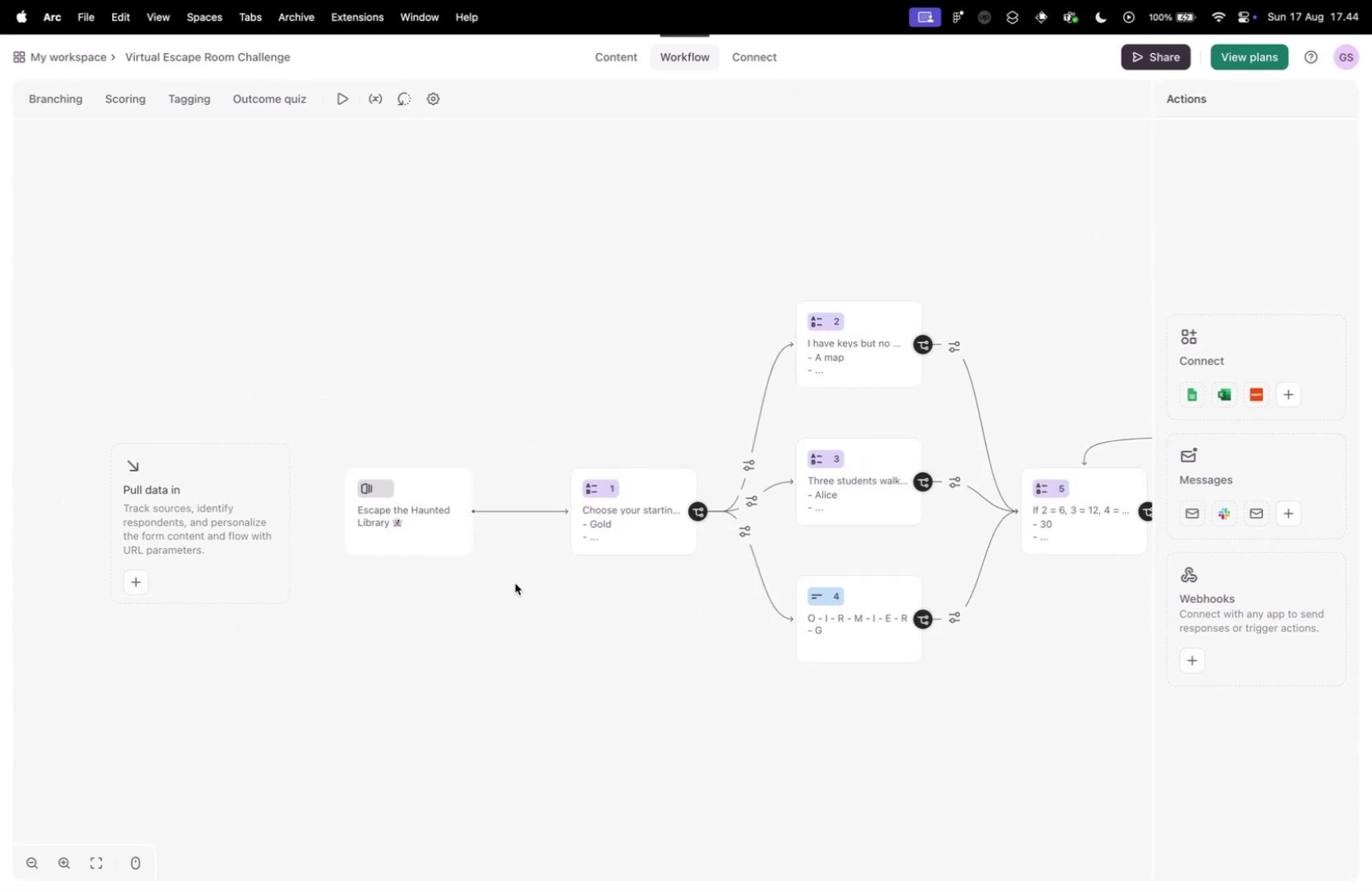 
left_click_drag(start_coordinate=[688, 592], to_coordinate=[432, 533])
 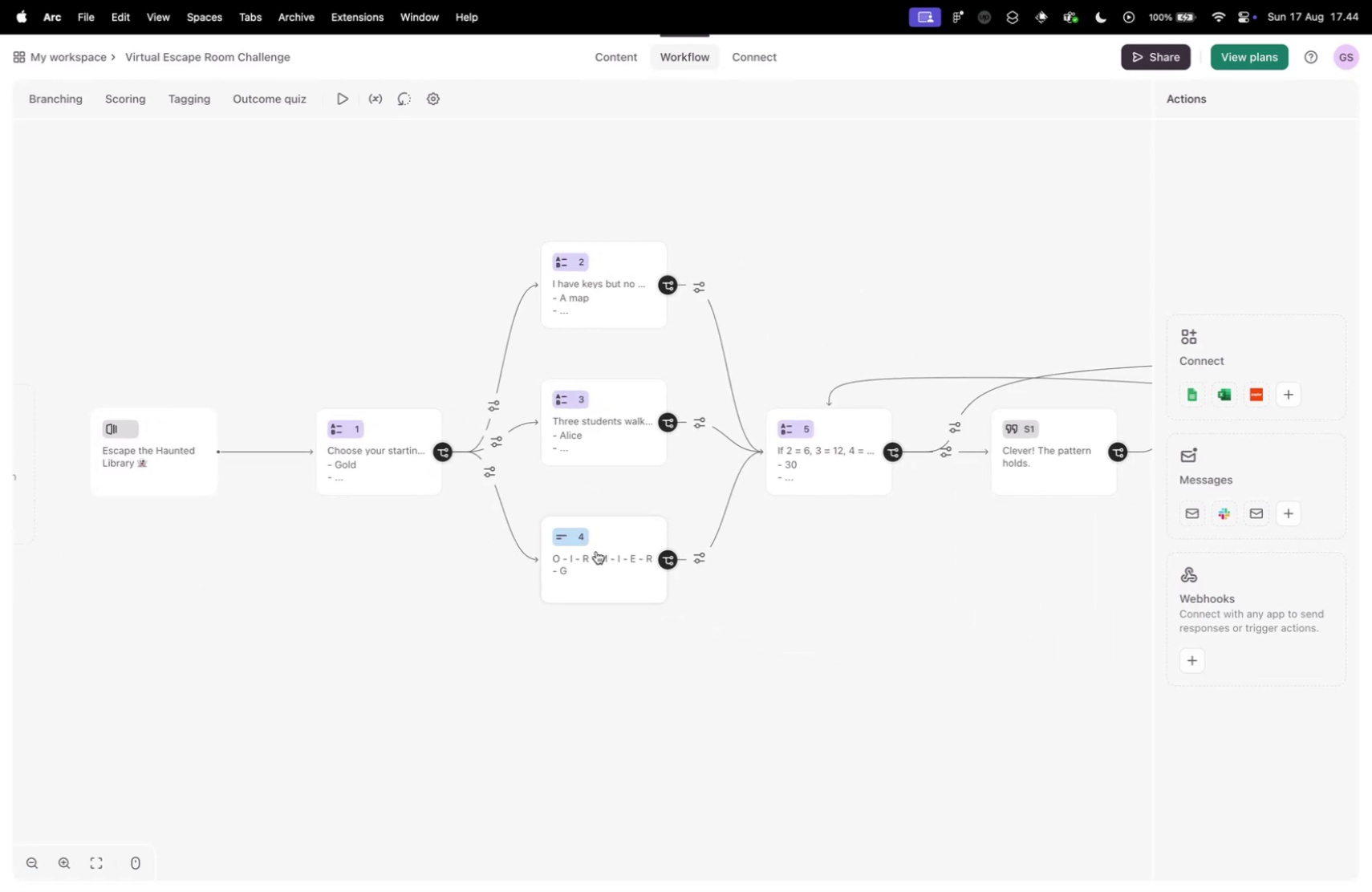 
left_click_drag(start_coordinate=[808, 628], to_coordinate=[588, 618])
 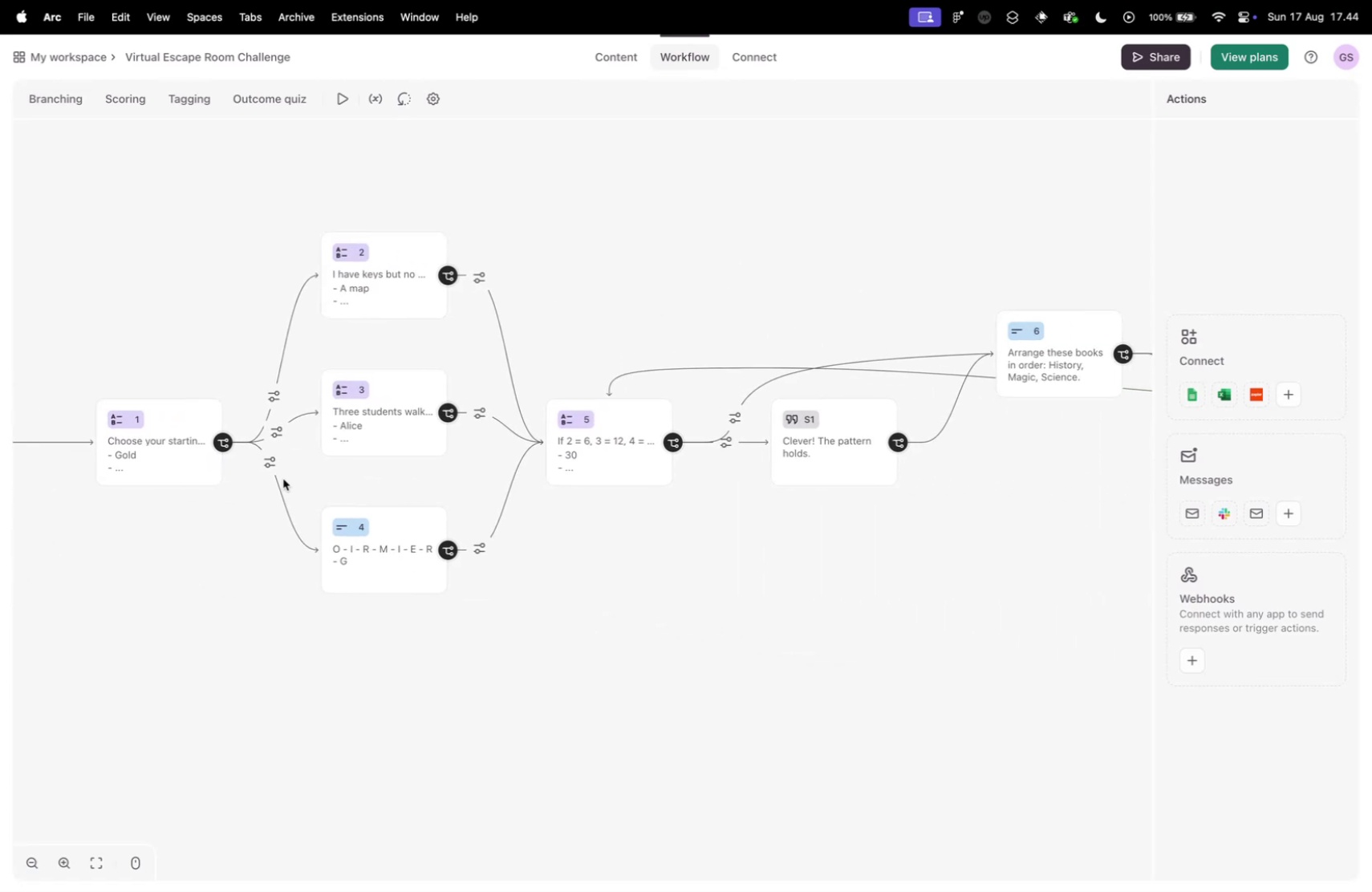 
scroll: coordinate [283, 472], scroll_direction: up, amount: 15.0
 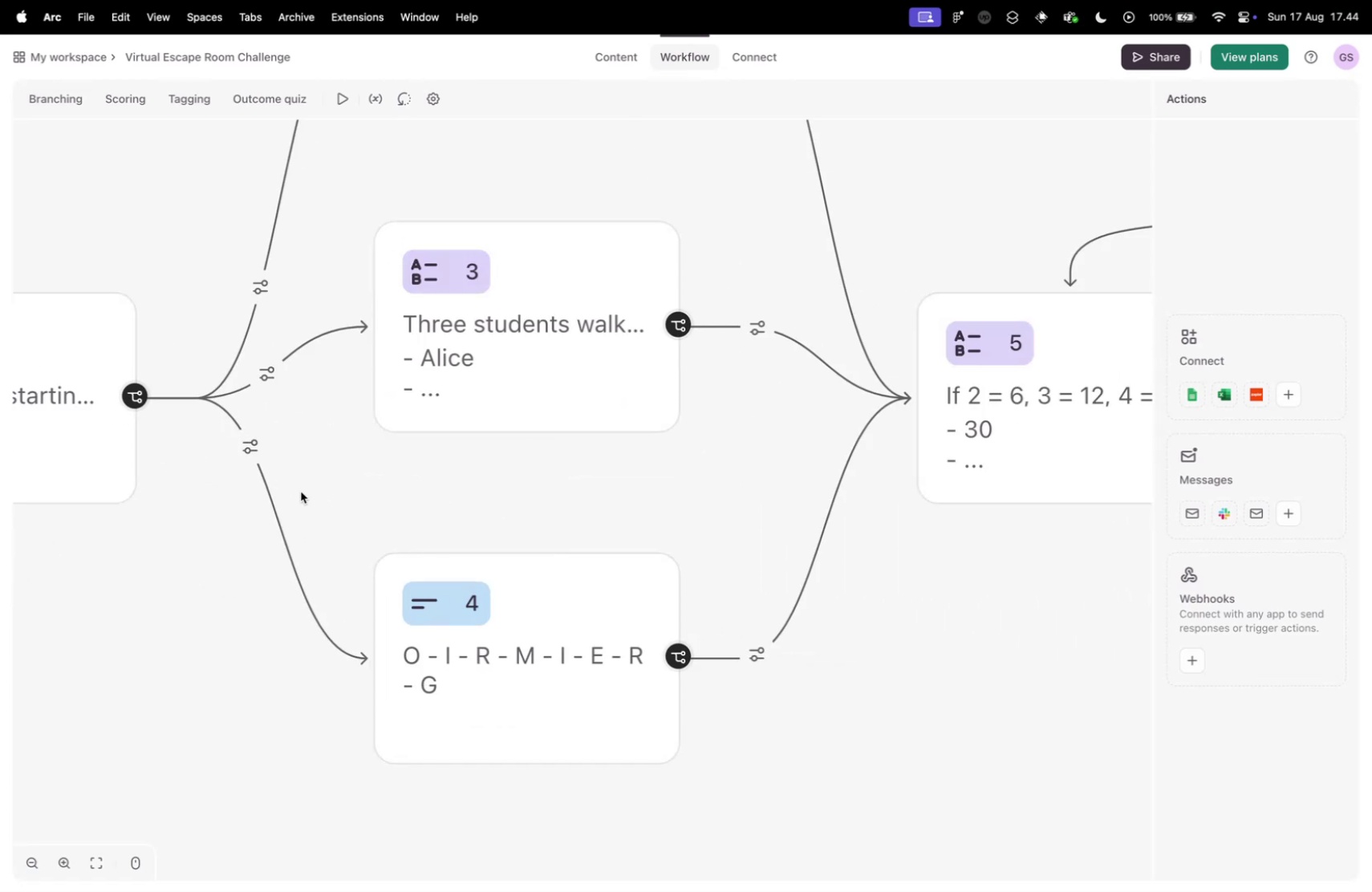 
scroll: coordinate [306, 489], scroll_direction: down, amount: 10.0
 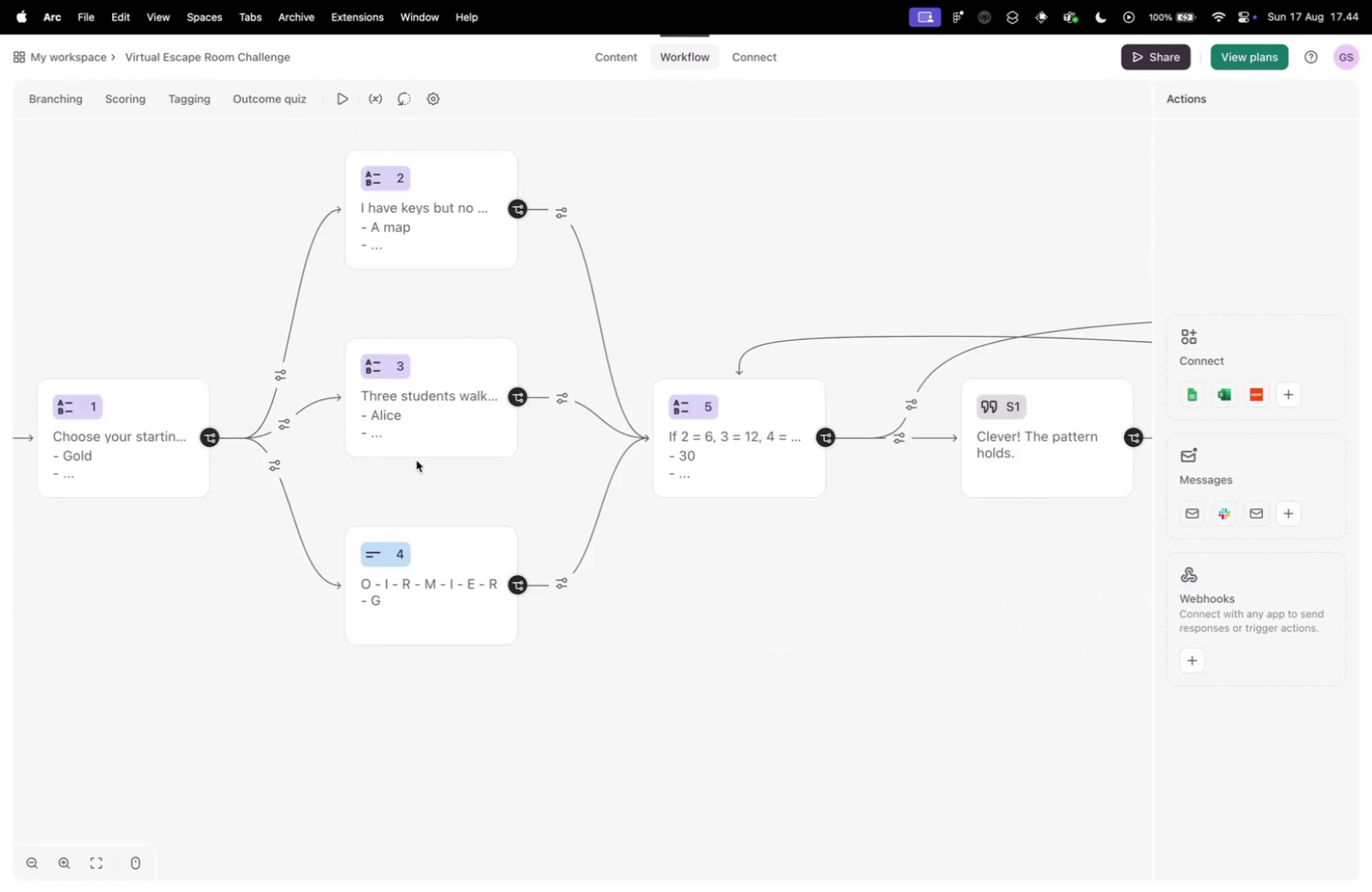 
key(Control+ControlLeft)
 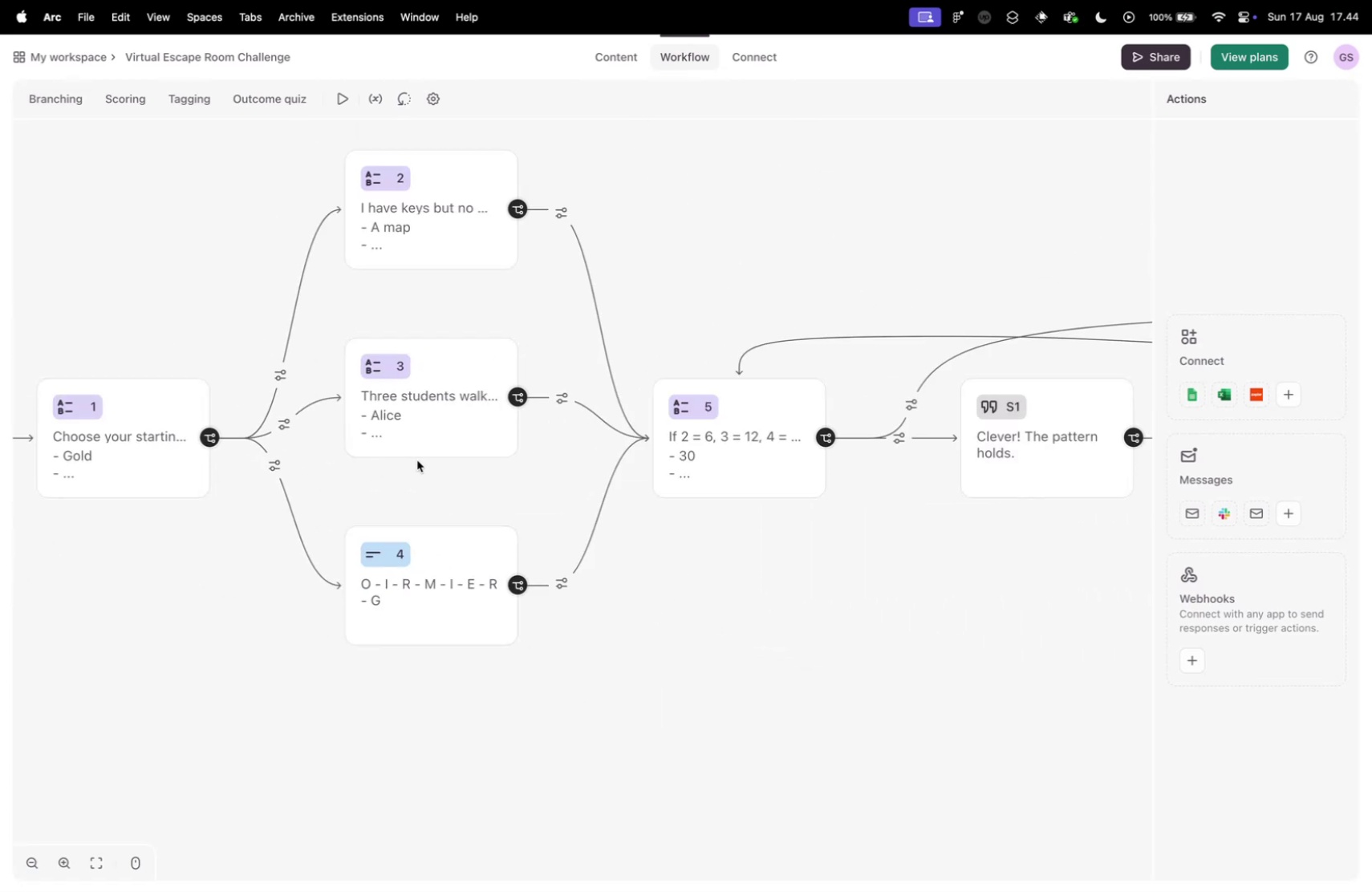 
key(Control+Tab)
 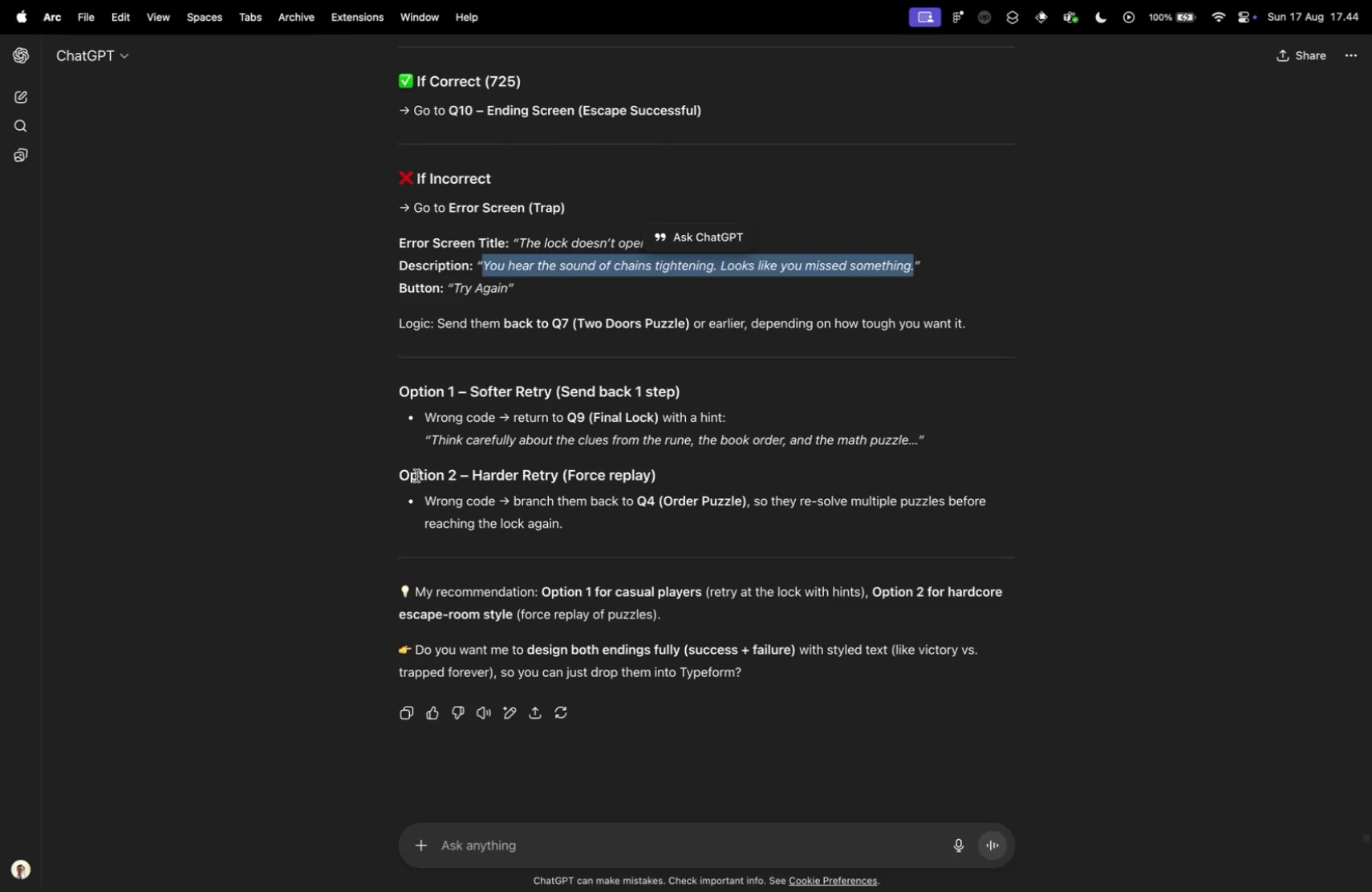 
scroll: coordinate [416, 485], scroll_direction: down, amount: 5.0
 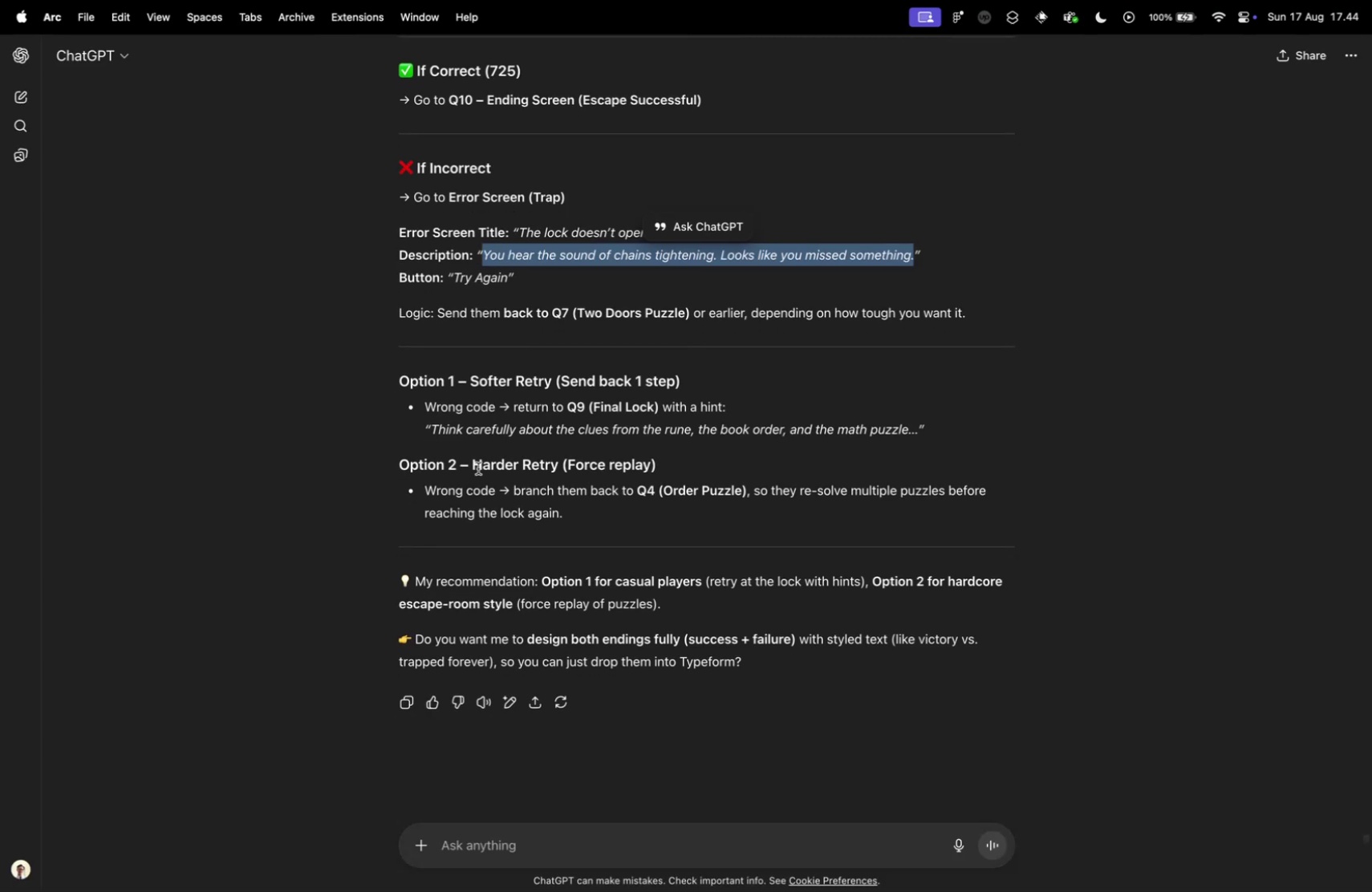 
left_click([478, 468])
 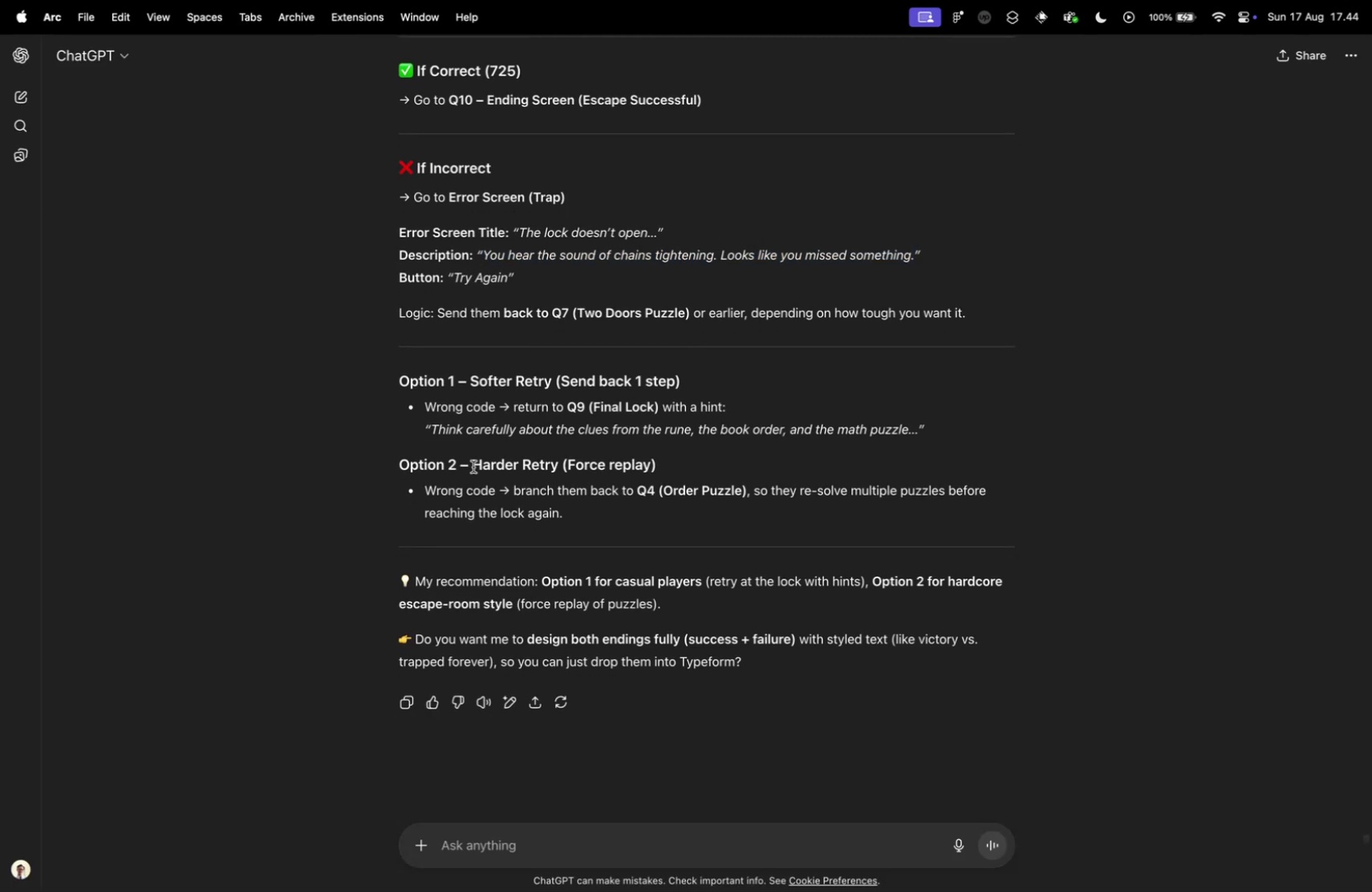 
left_click_drag(start_coordinate=[473, 466], to_coordinate=[684, 465])
 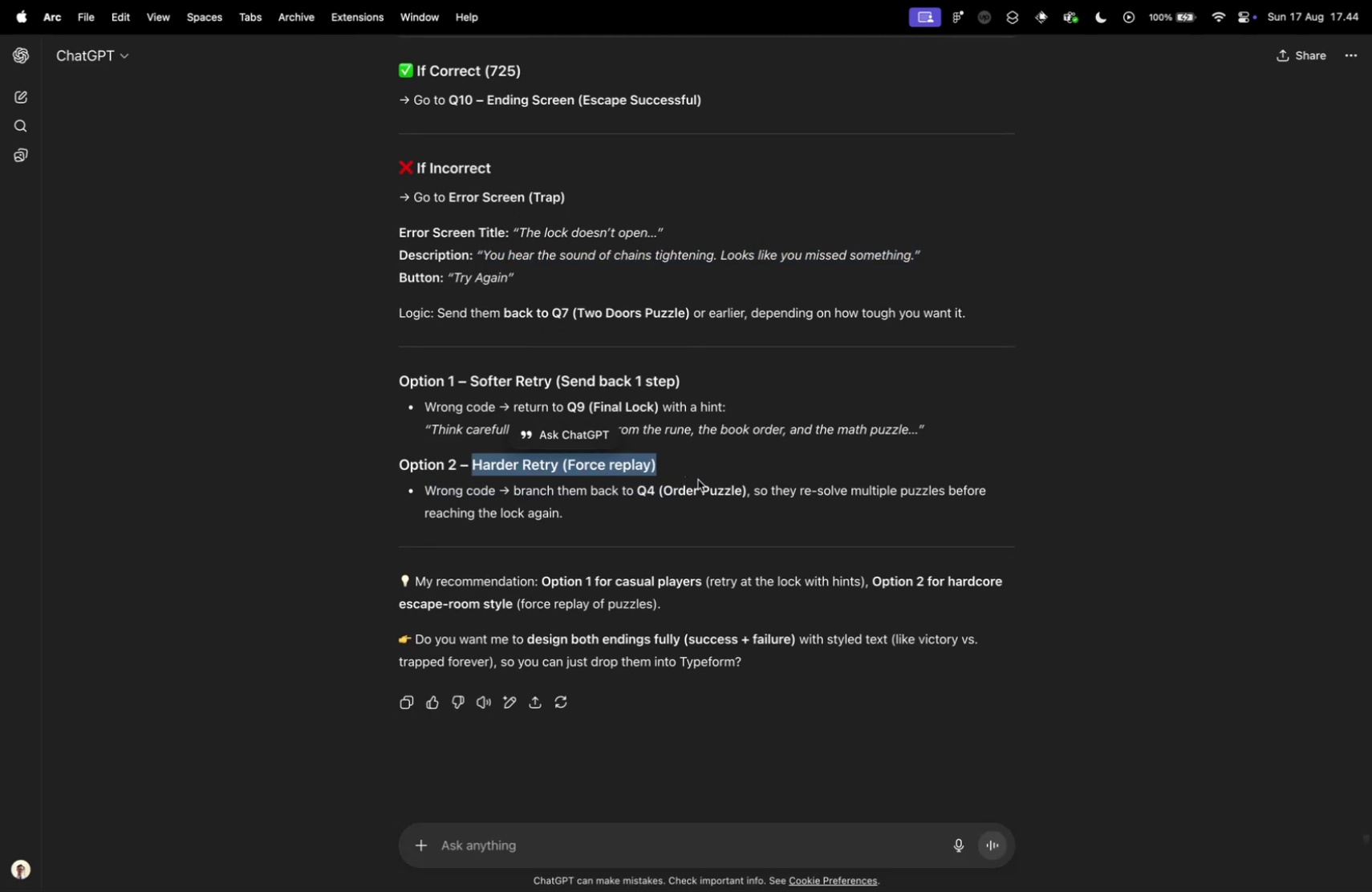 
left_click([698, 479])
 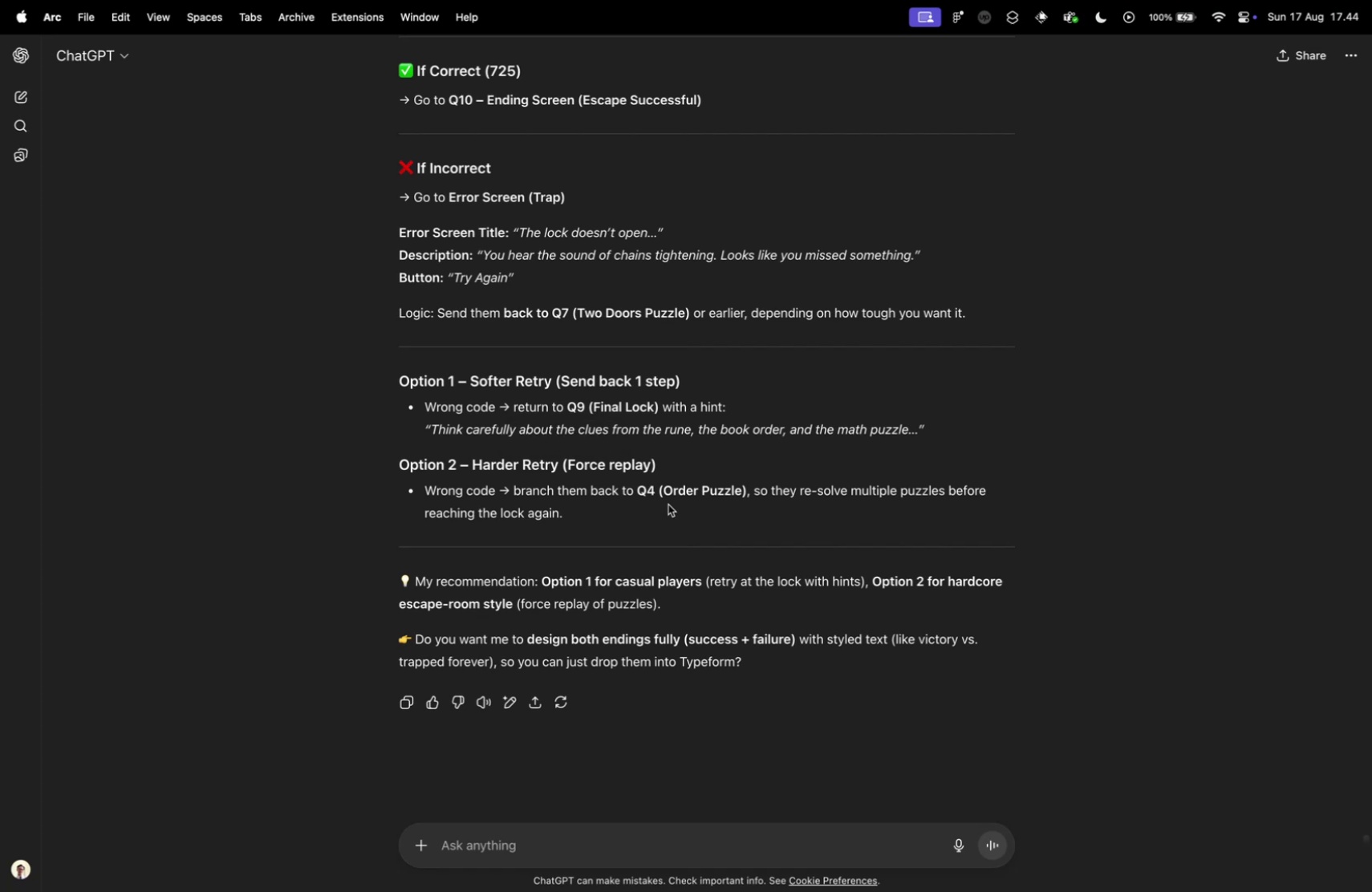 
scroll: coordinate [457, 590], scroll_direction: down, amount: 10.0
 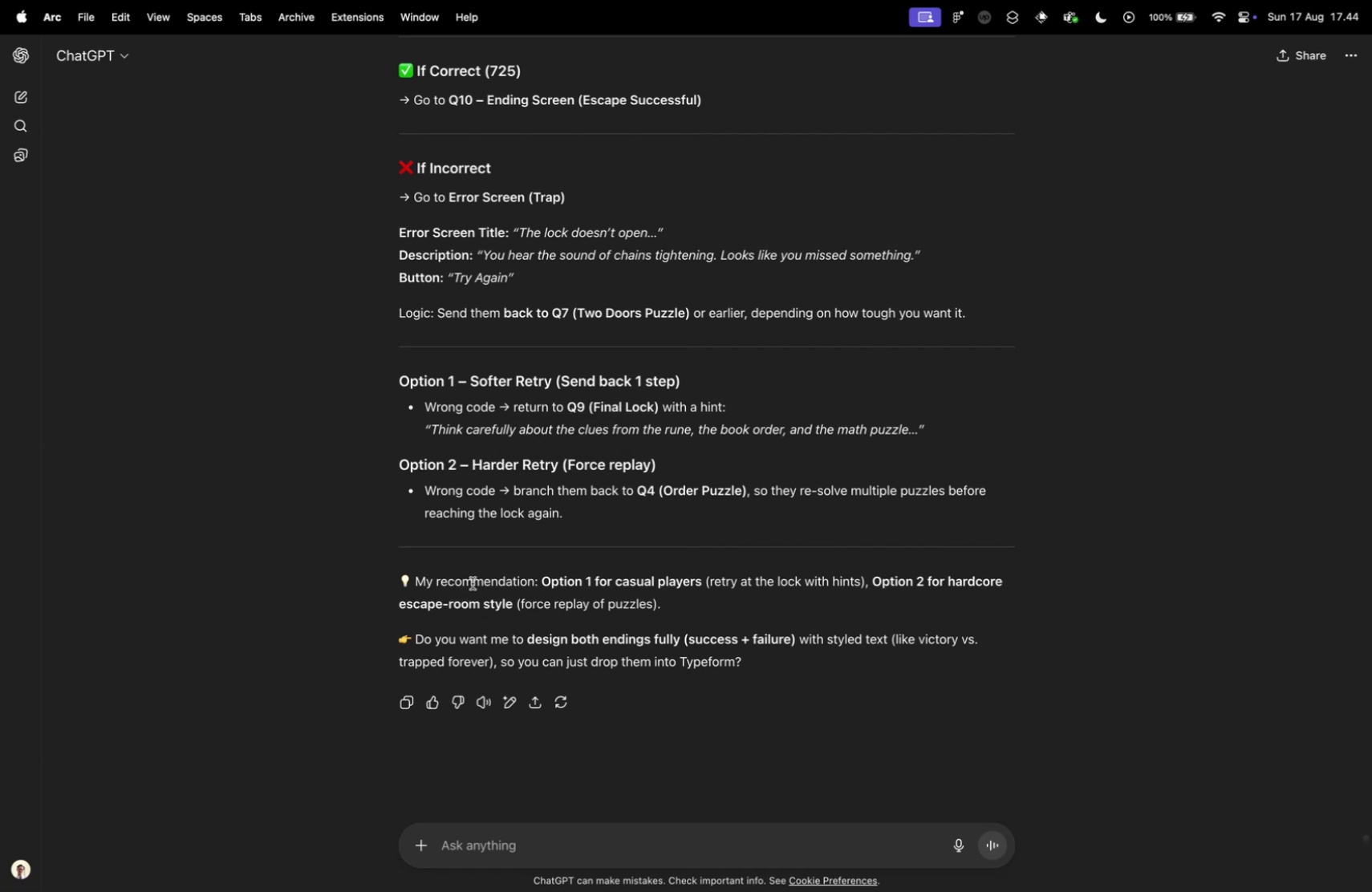 
left_click_drag(start_coordinate=[473, 582], to_coordinate=[606, 569])
 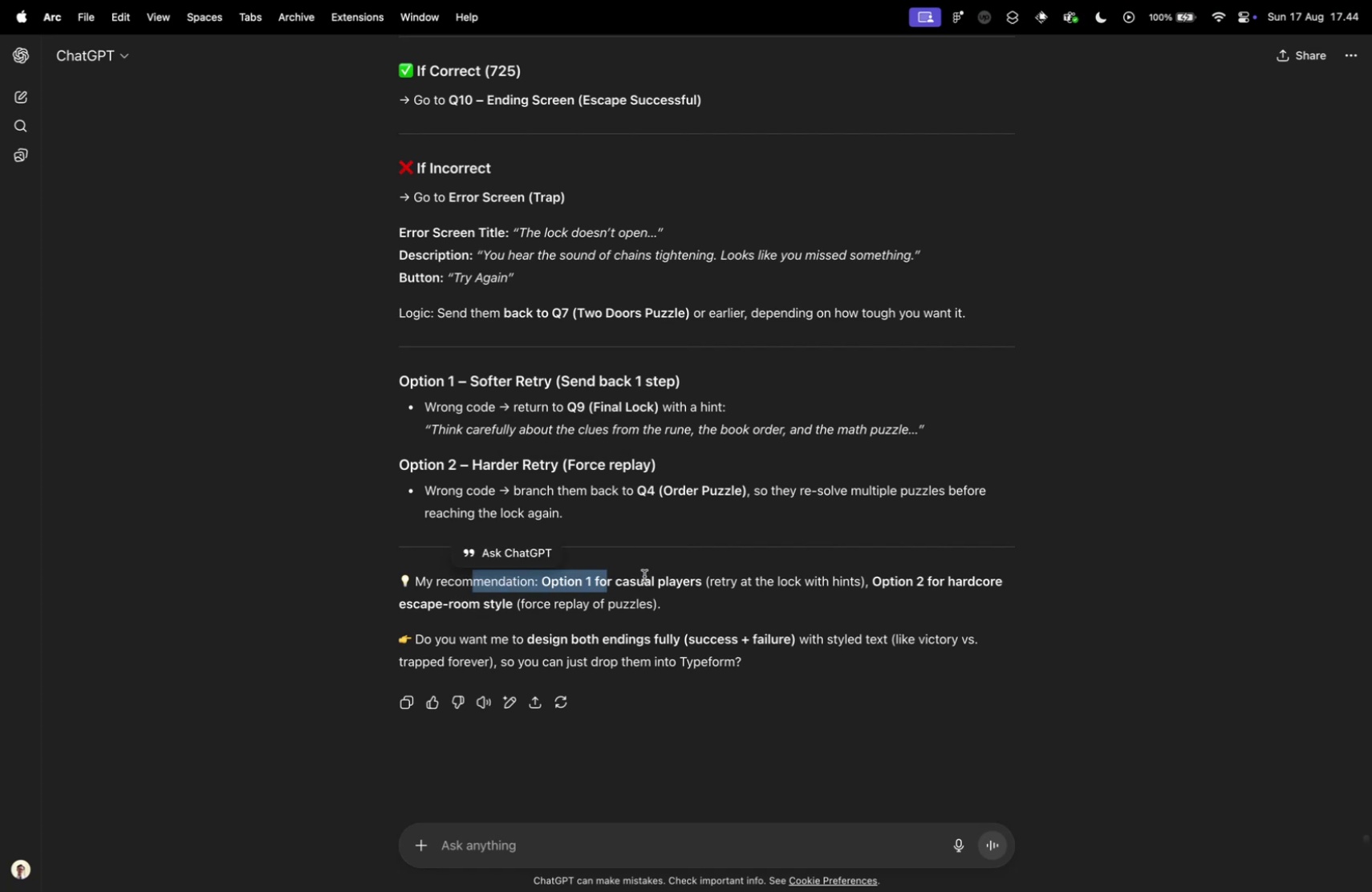 
left_click([644, 575])
 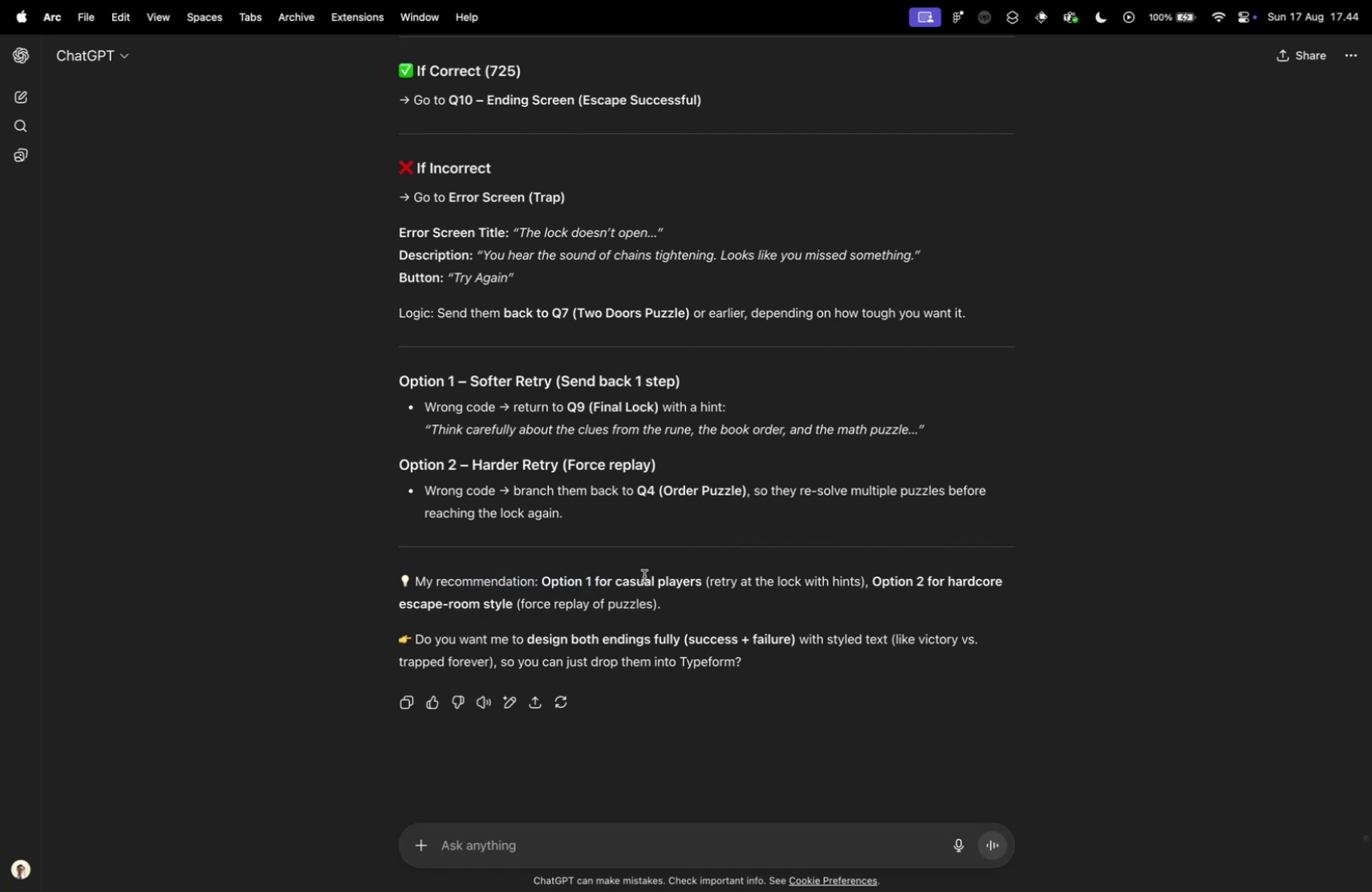 
key(Control+ControlLeft)
 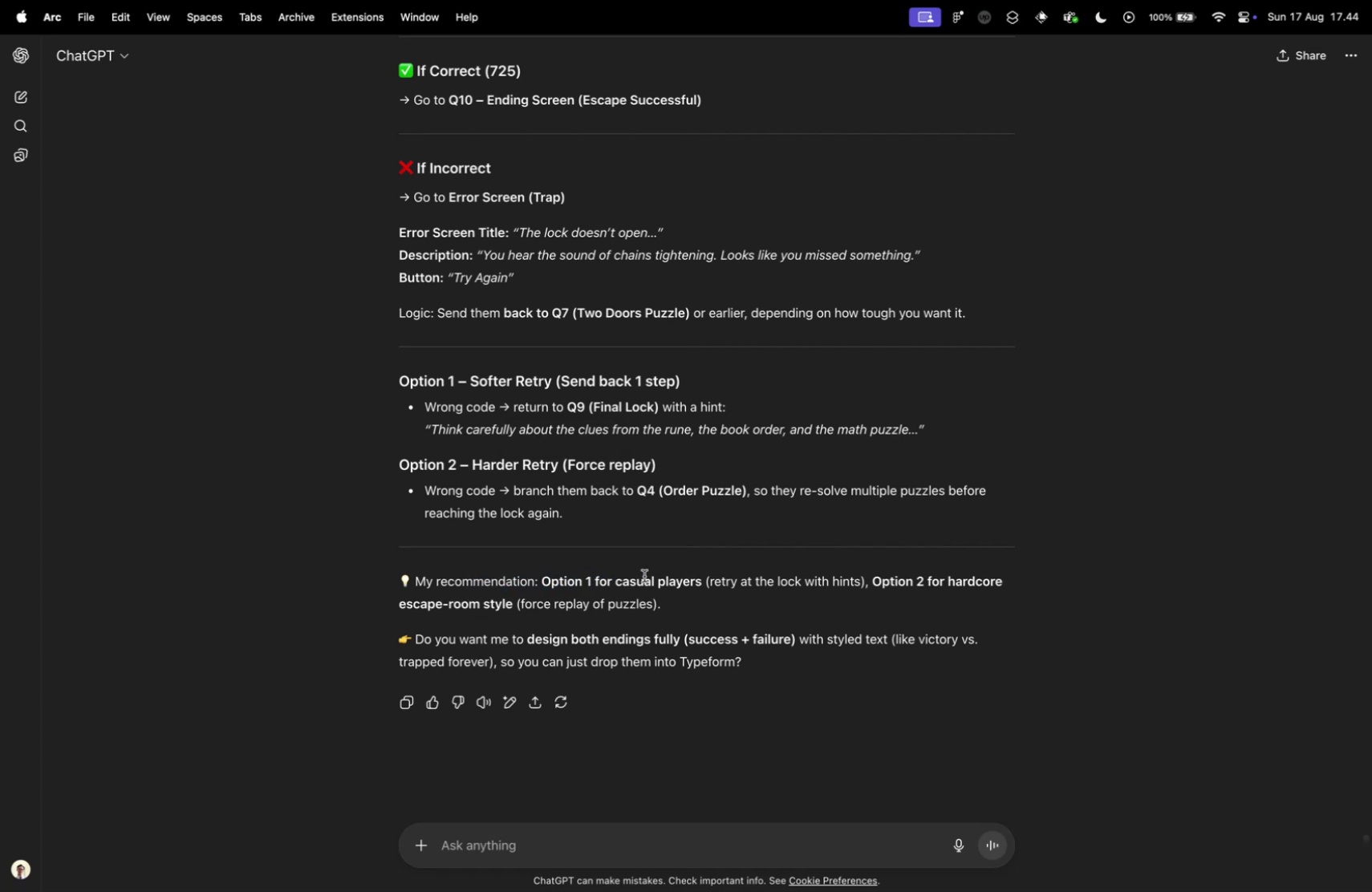 
key(Control+Tab)
 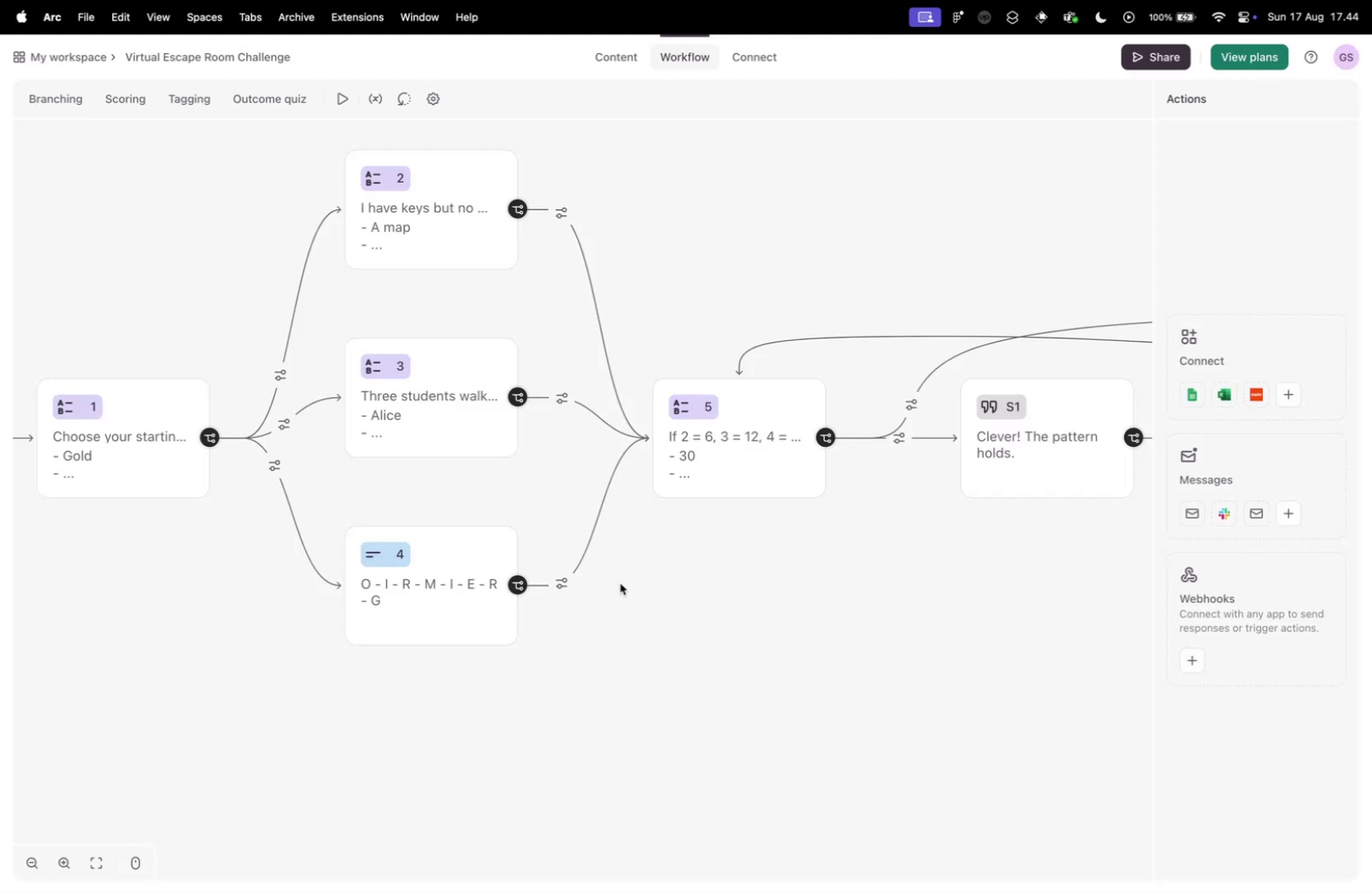 
key(Control+ControlLeft)
 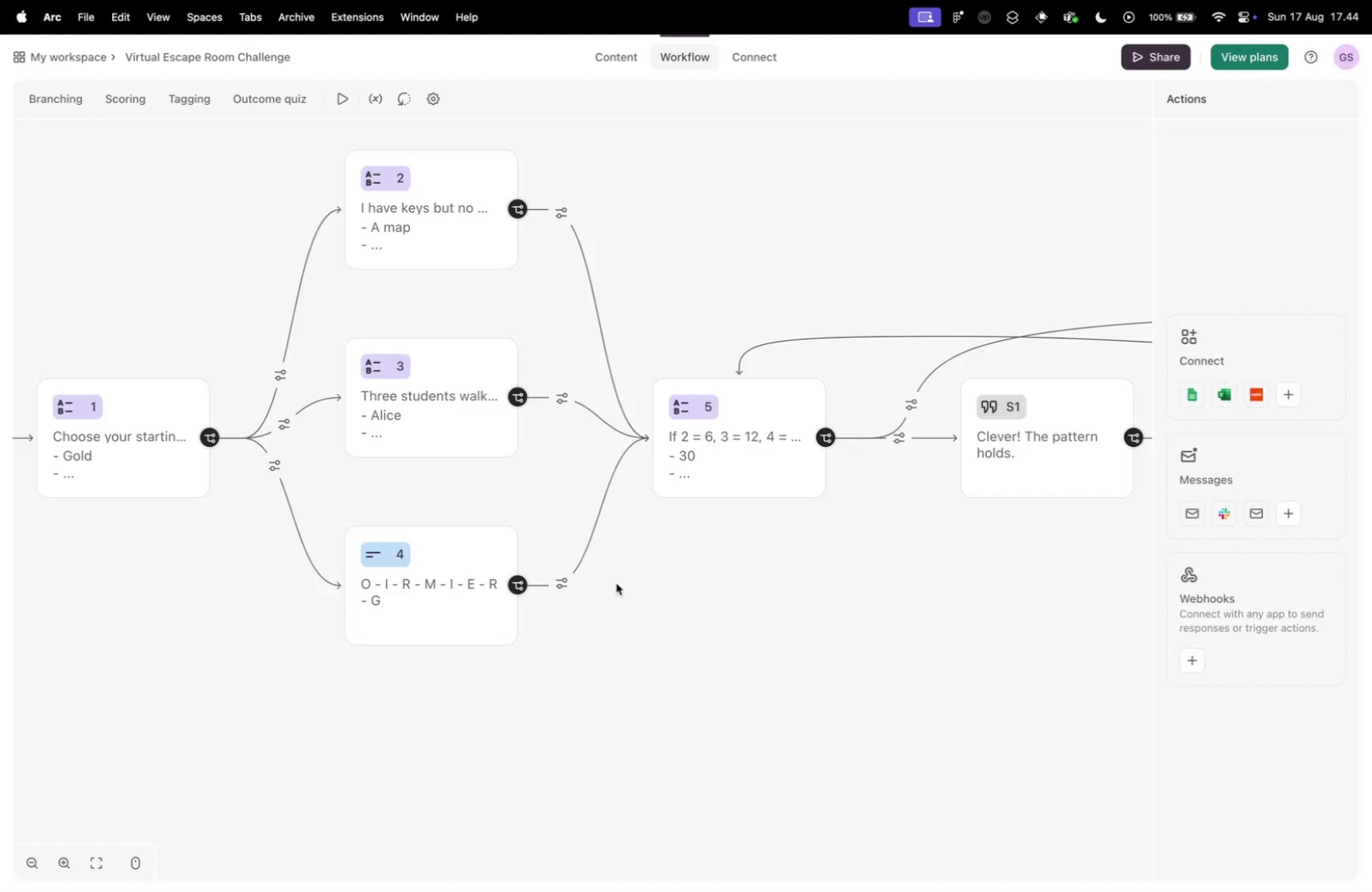 
key(Control+Tab)
 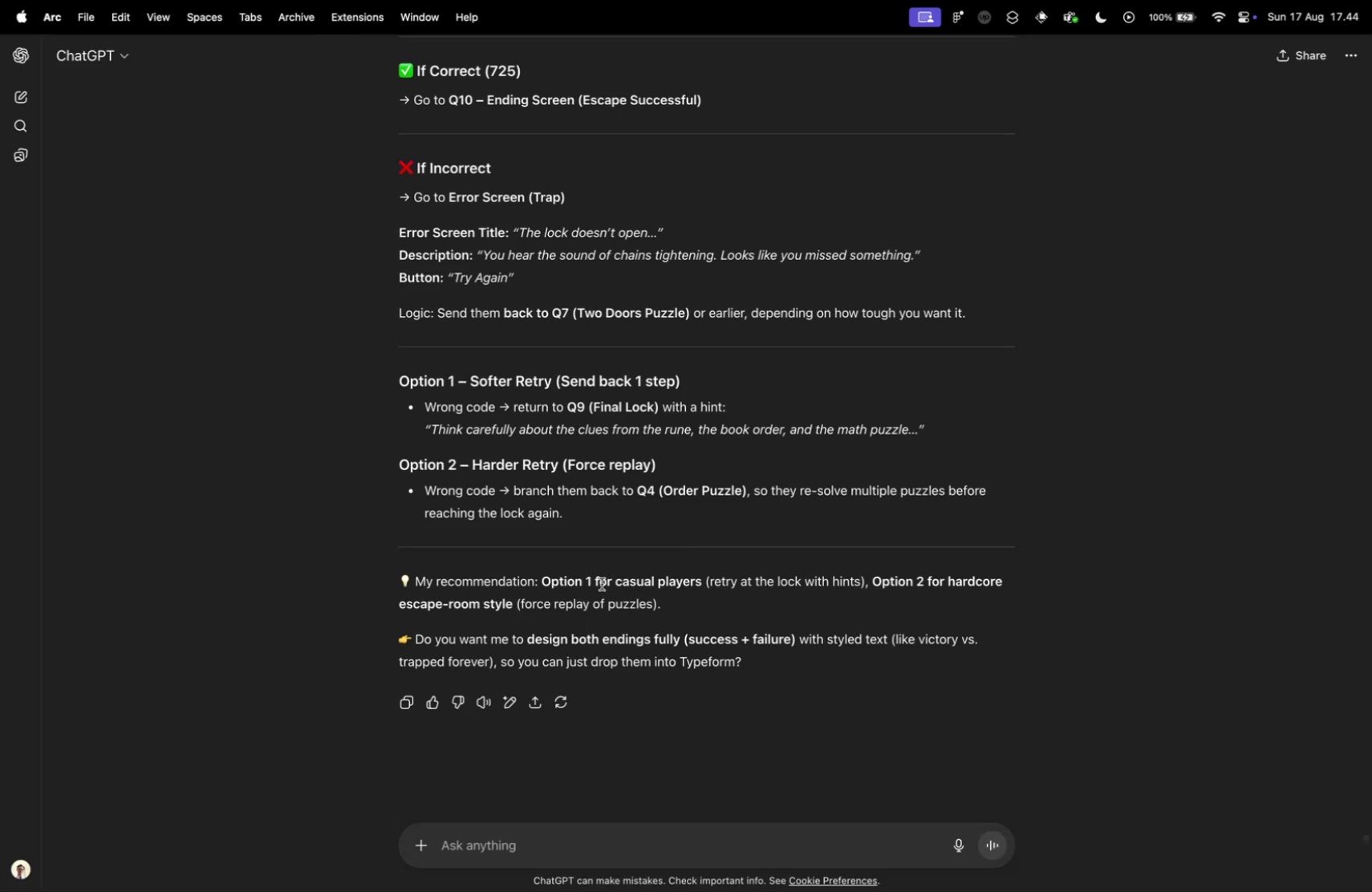 
key(Control+ControlLeft)
 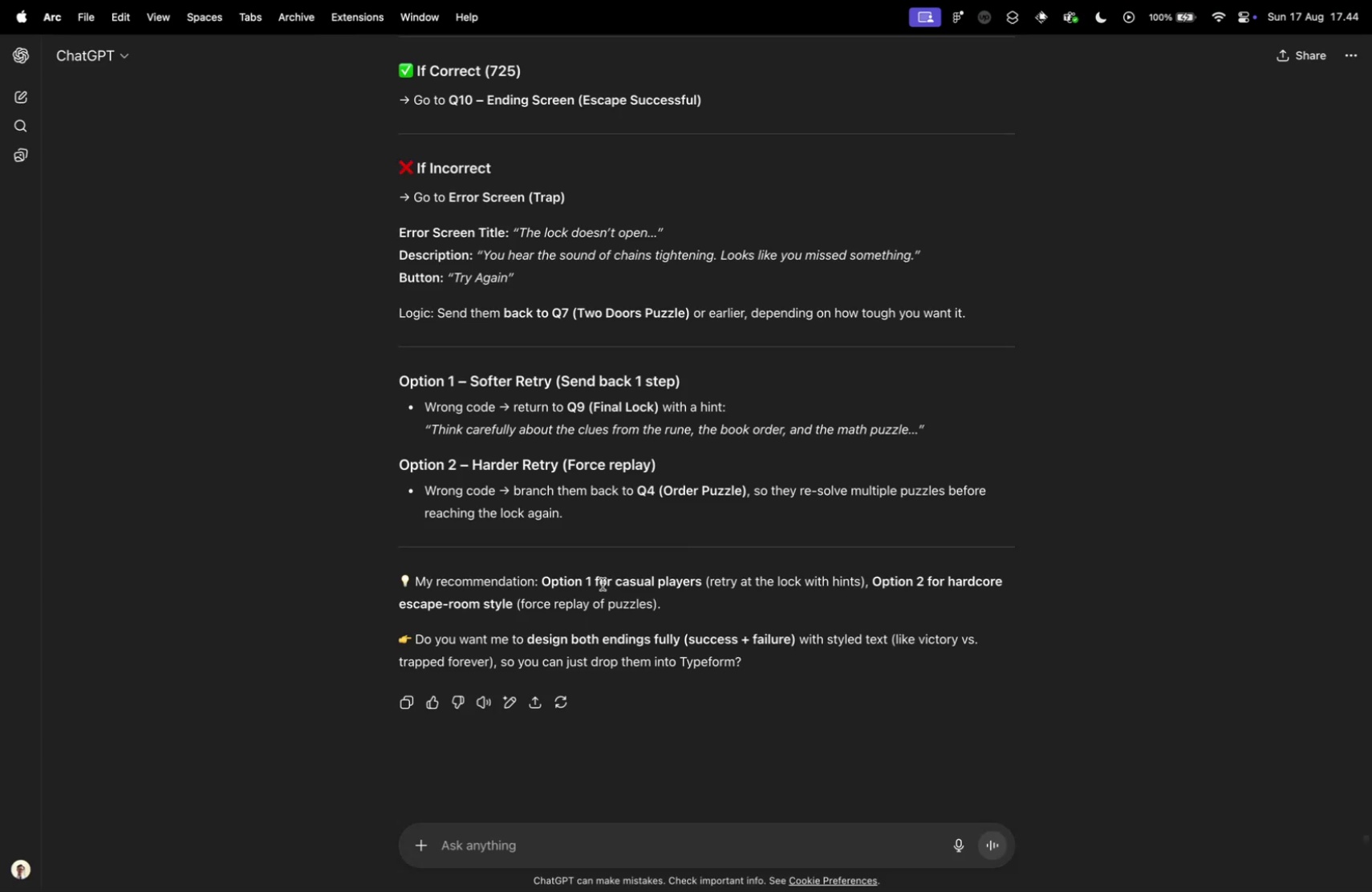 
key(Control+Tab)
 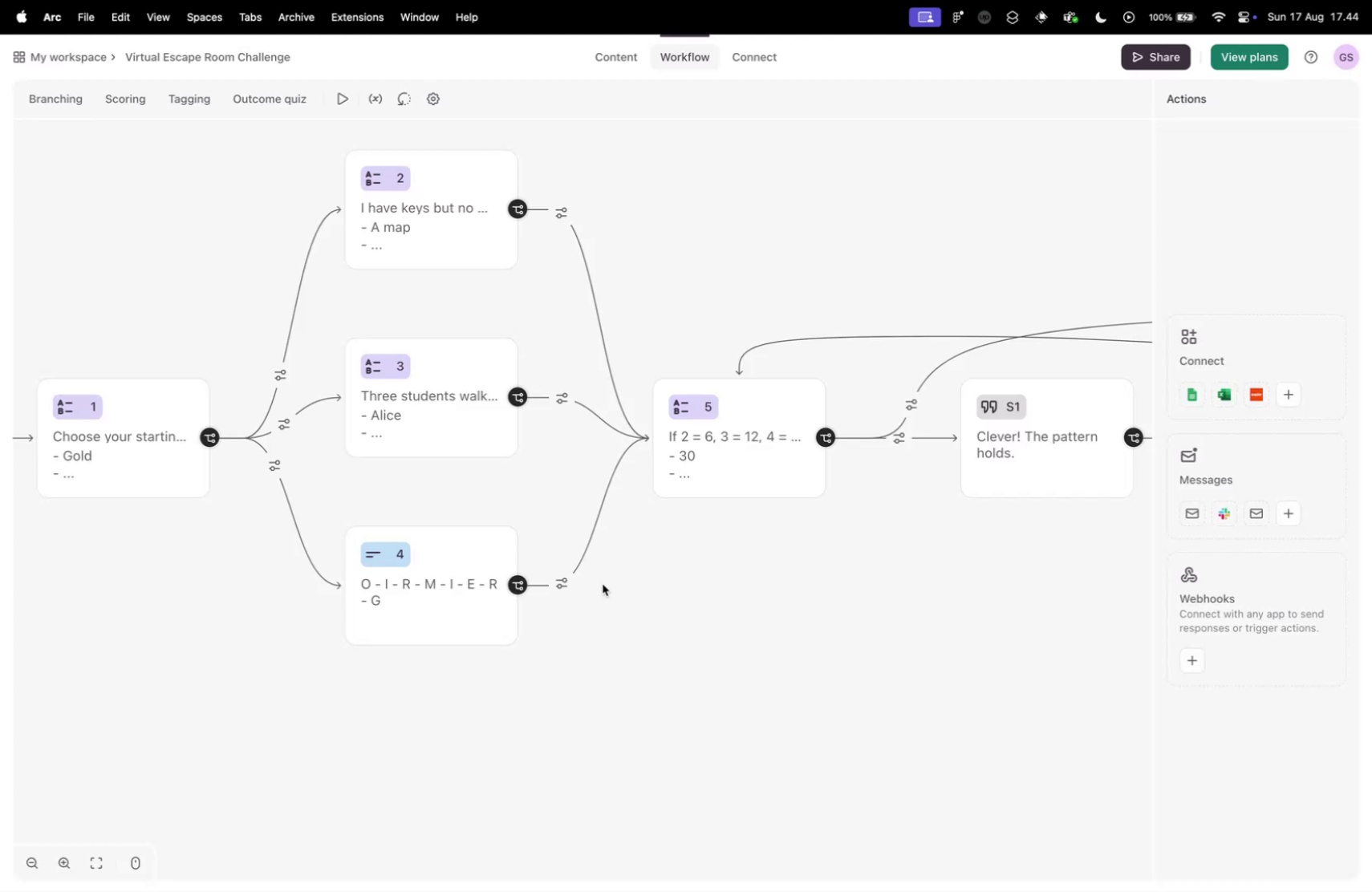 
scroll: coordinate [615, 579], scroll_direction: down, amount: 33.0
 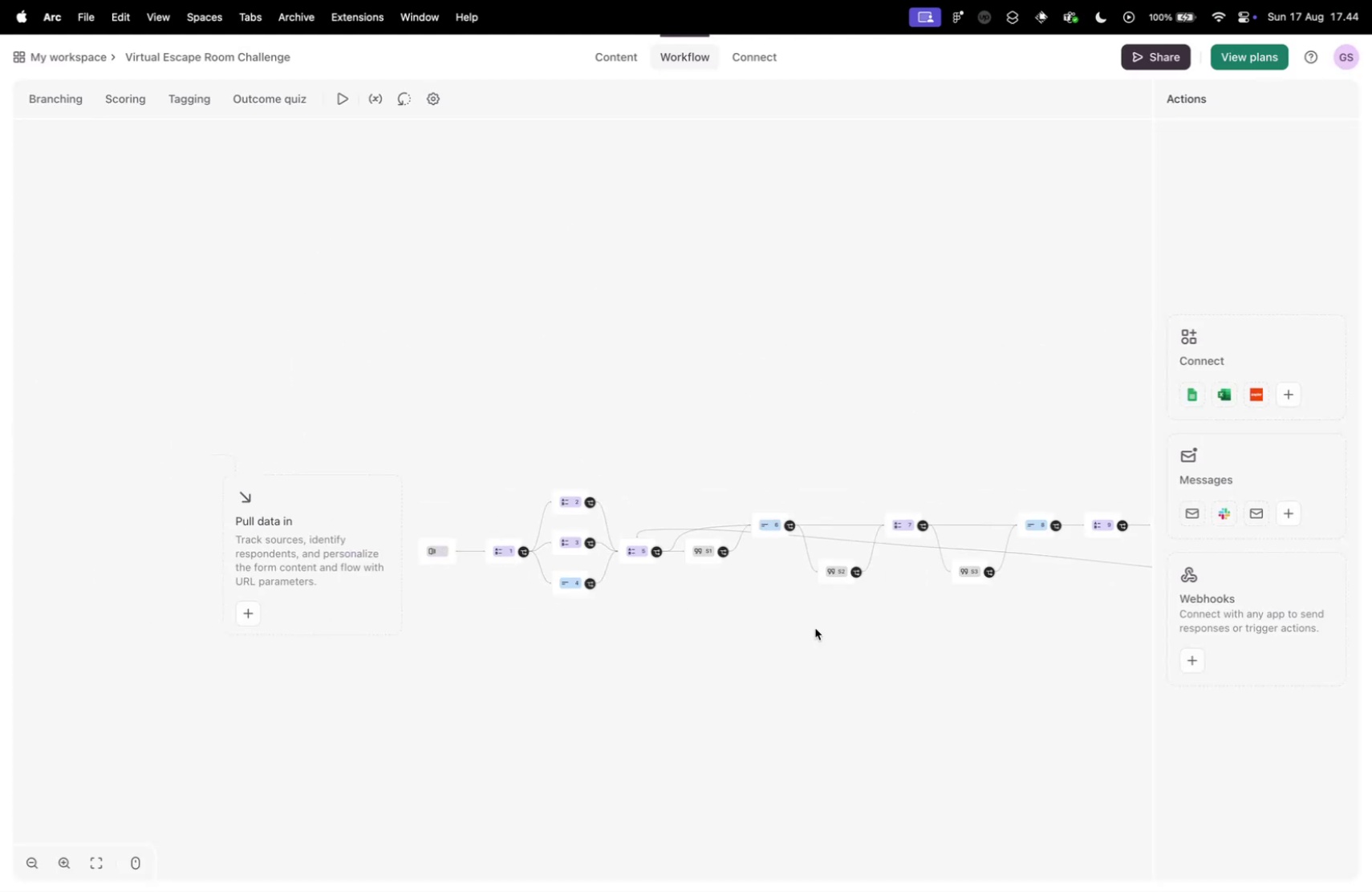 
left_click_drag(start_coordinate=[865, 638], to_coordinate=[536, 613])
 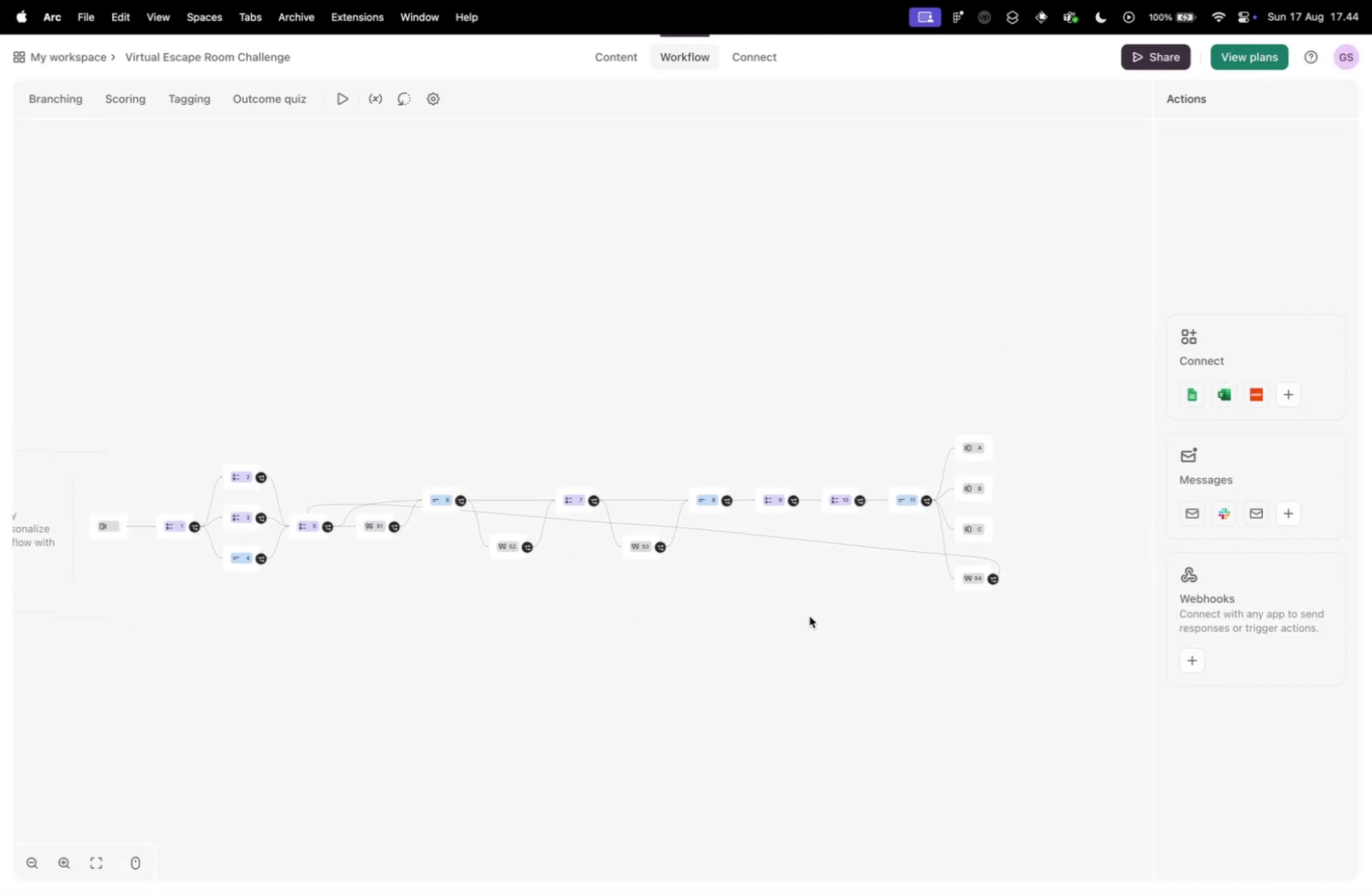 
left_click_drag(start_coordinate=[878, 623], to_coordinate=[582, 604])
 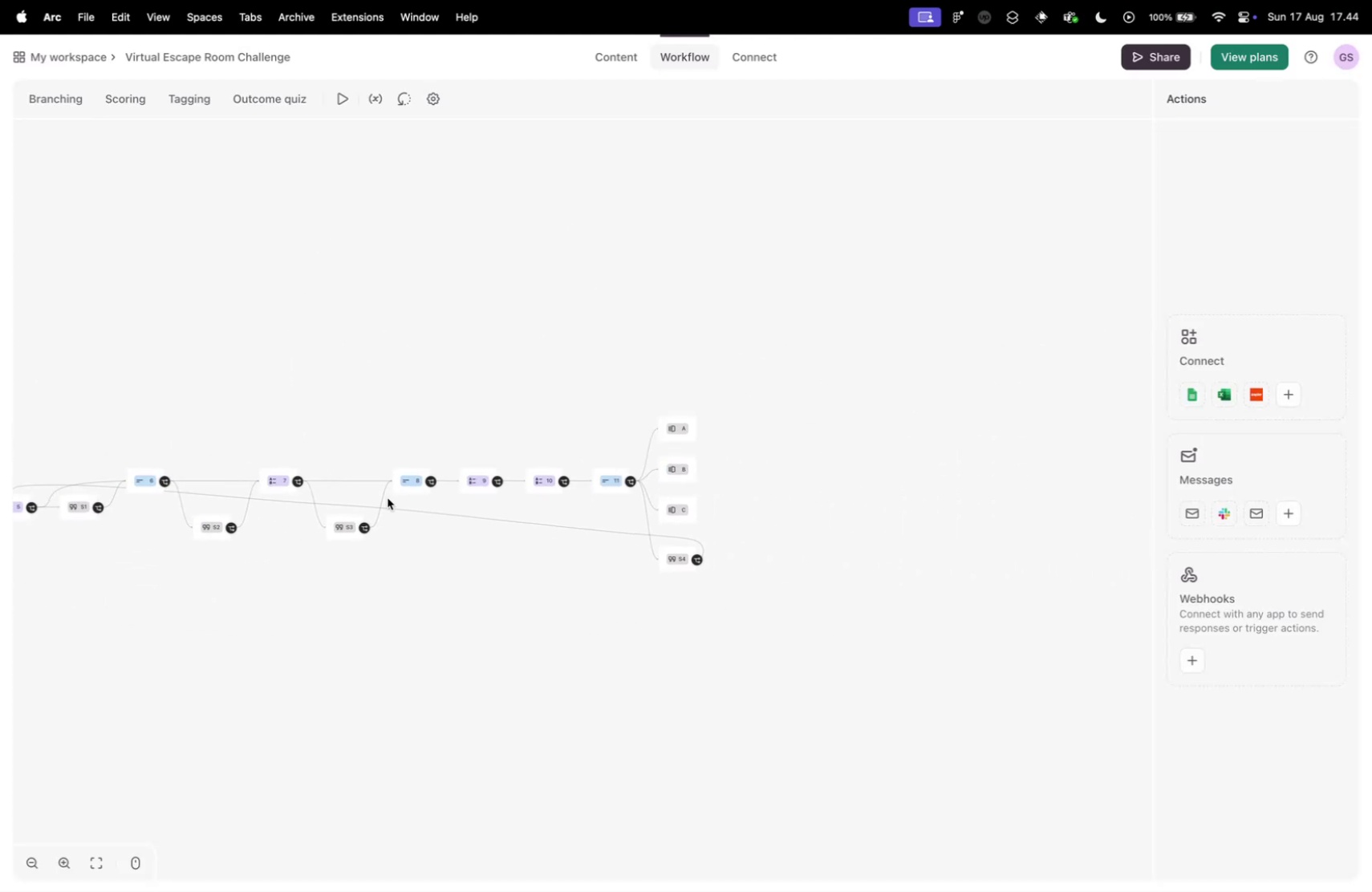 
scroll: coordinate [392, 497], scroll_direction: up, amount: 22.0
 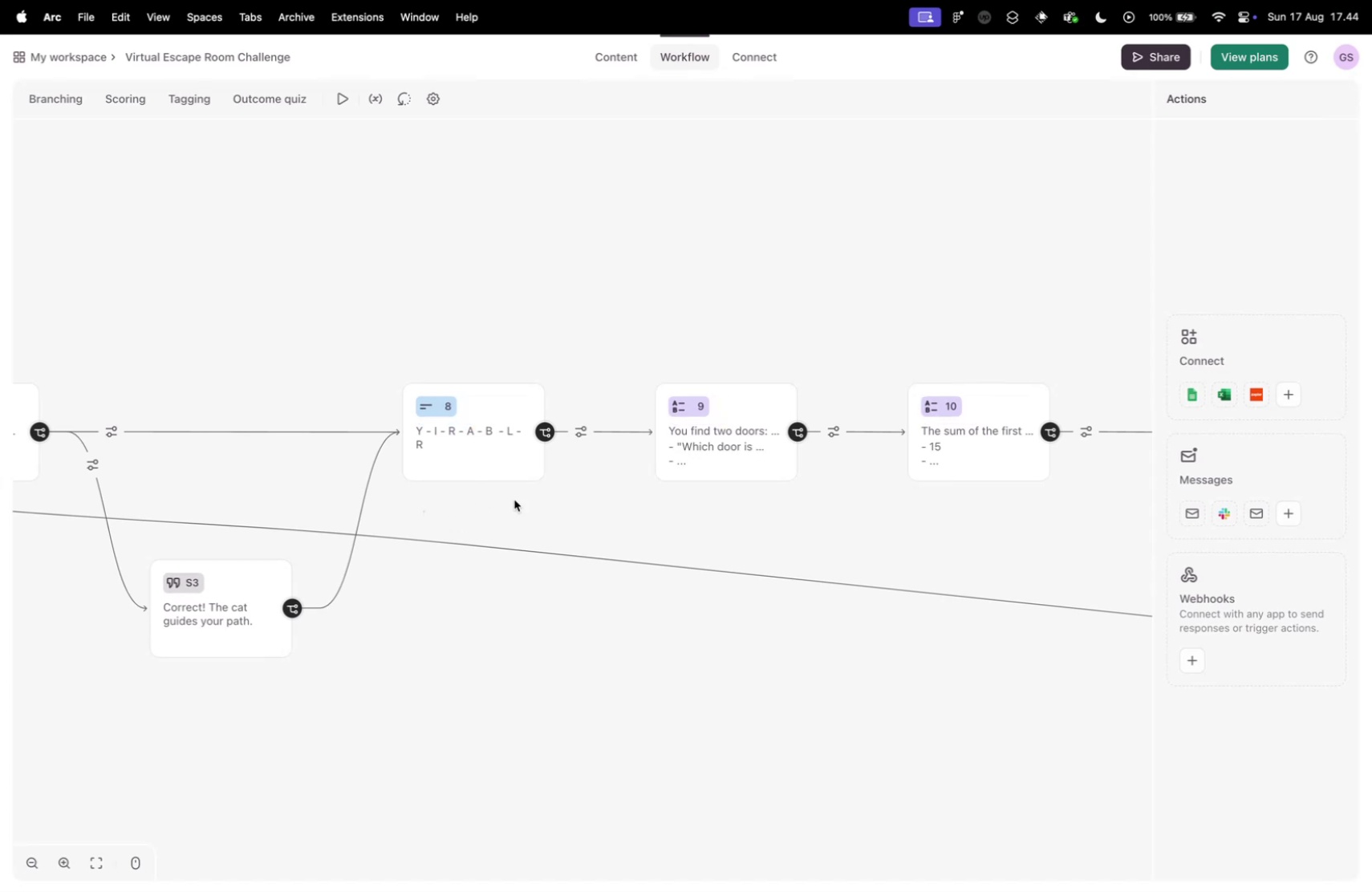 
left_click_drag(start_coordinate=[699, 510], to_coordinate=[481, 505])
 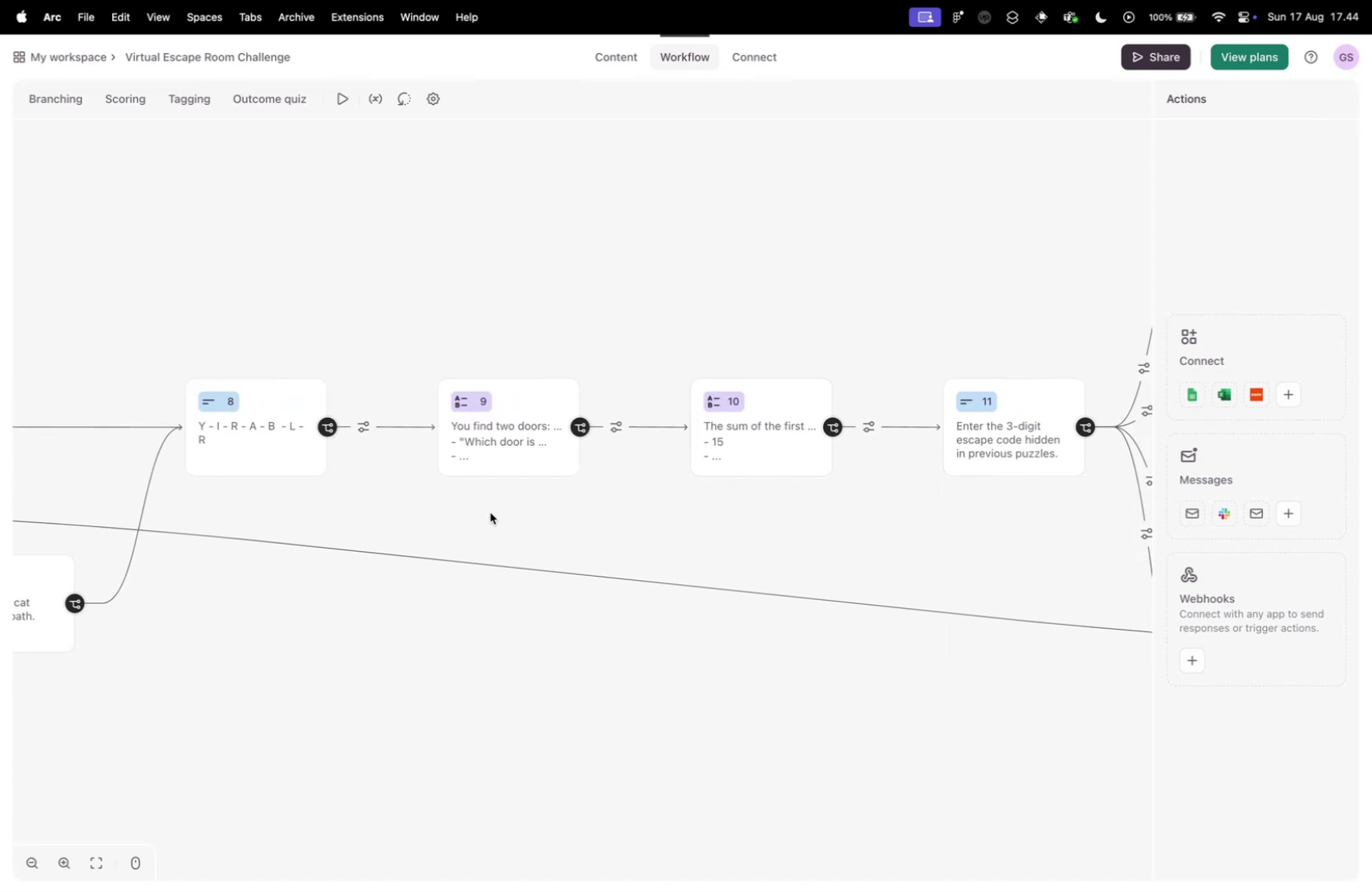 
scroll: coordinate [490, 512], scroll_direction: down, amount: 4.0
 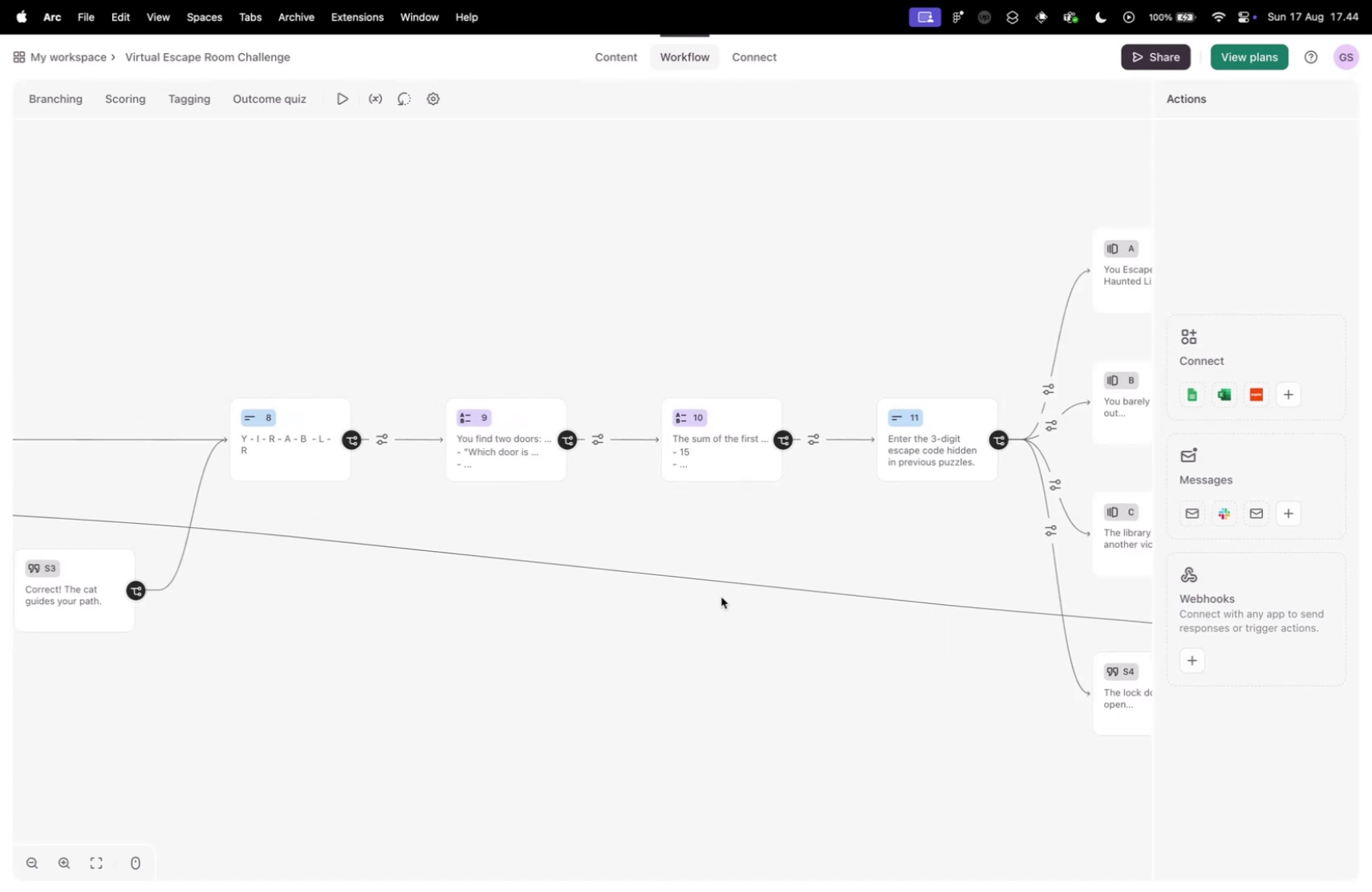 
left_click_drag(start_coordinate=[762, 608], to_coordinate=[390, 607])
 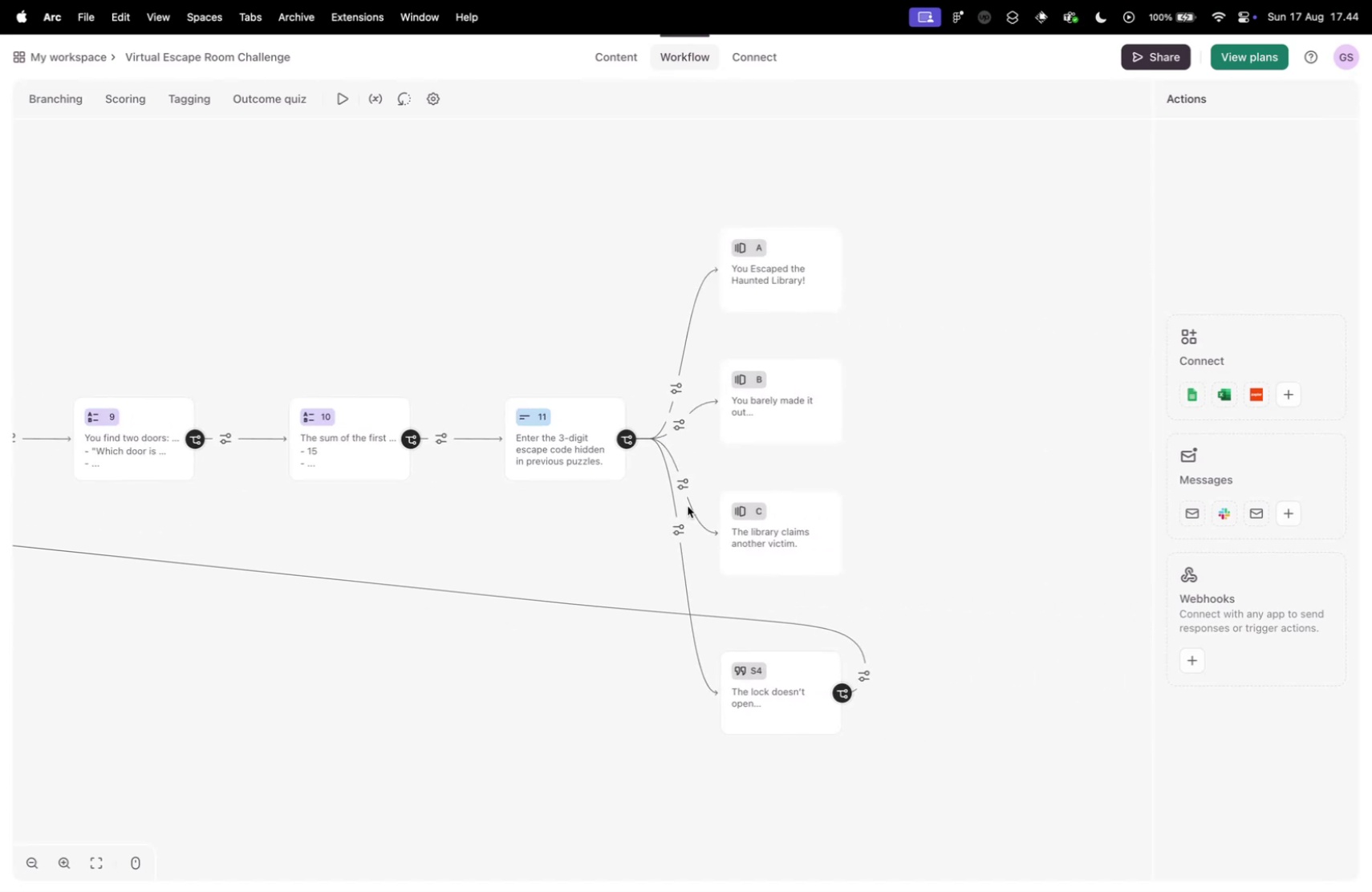 
scroll: coordinate [684, 524], scroll_direction: up, amount: 9.0
 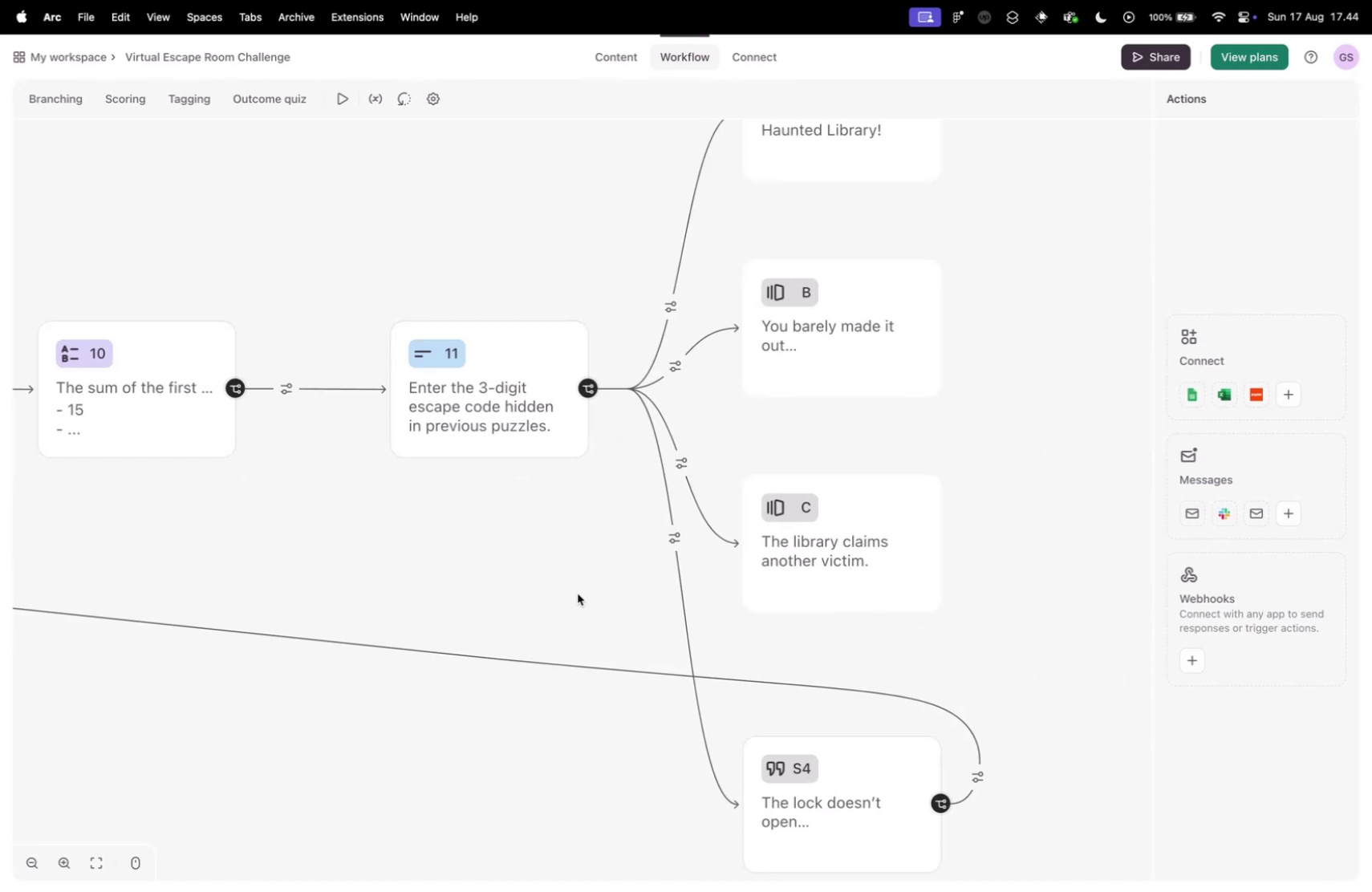 
left_click_drag(start_coordinate=[551, 592], to_coordinate=[423, 586])
 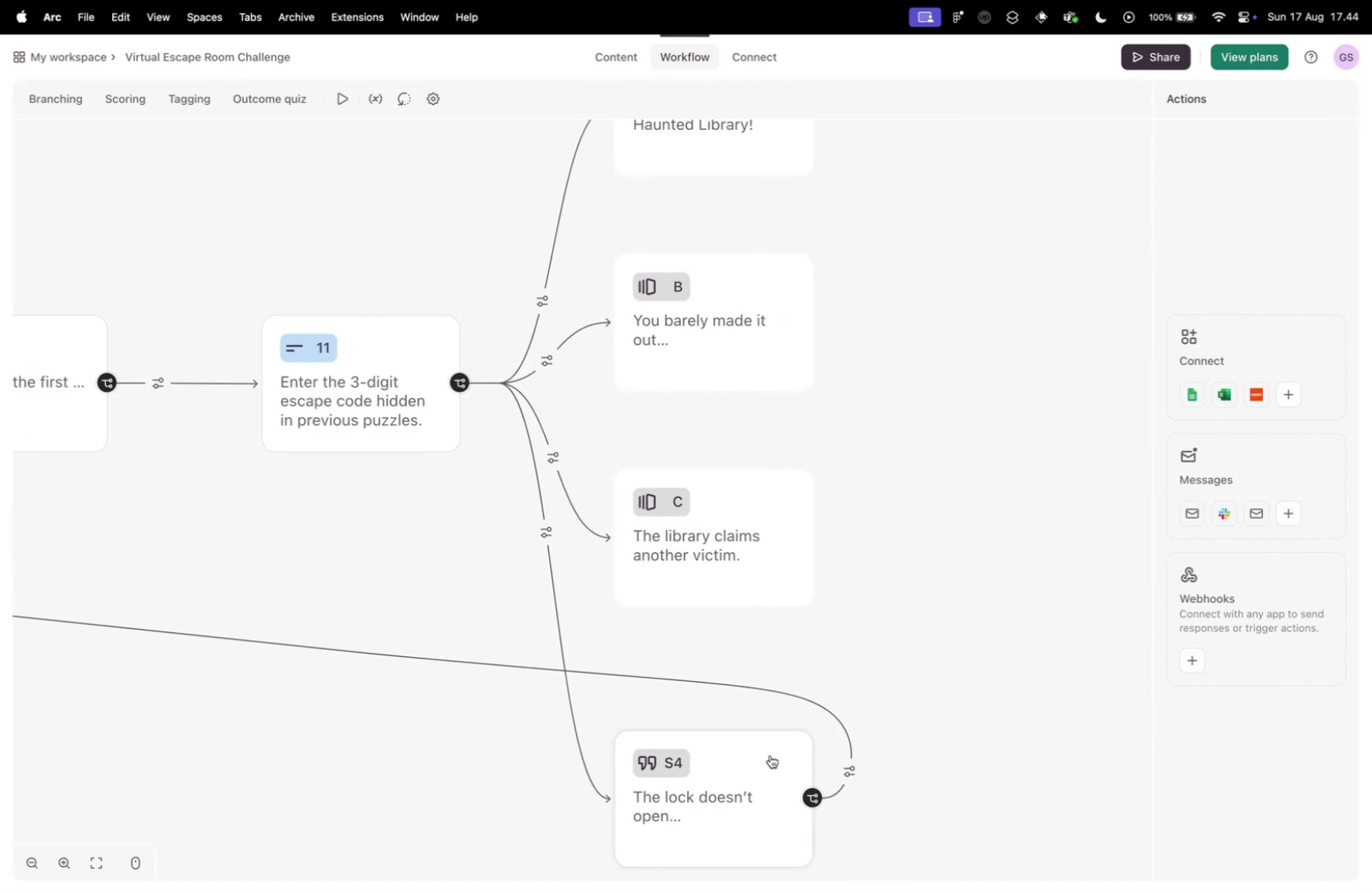 
left_click_drag(start_coordinate=[765, 762], to_coordinate=[761, 704])
 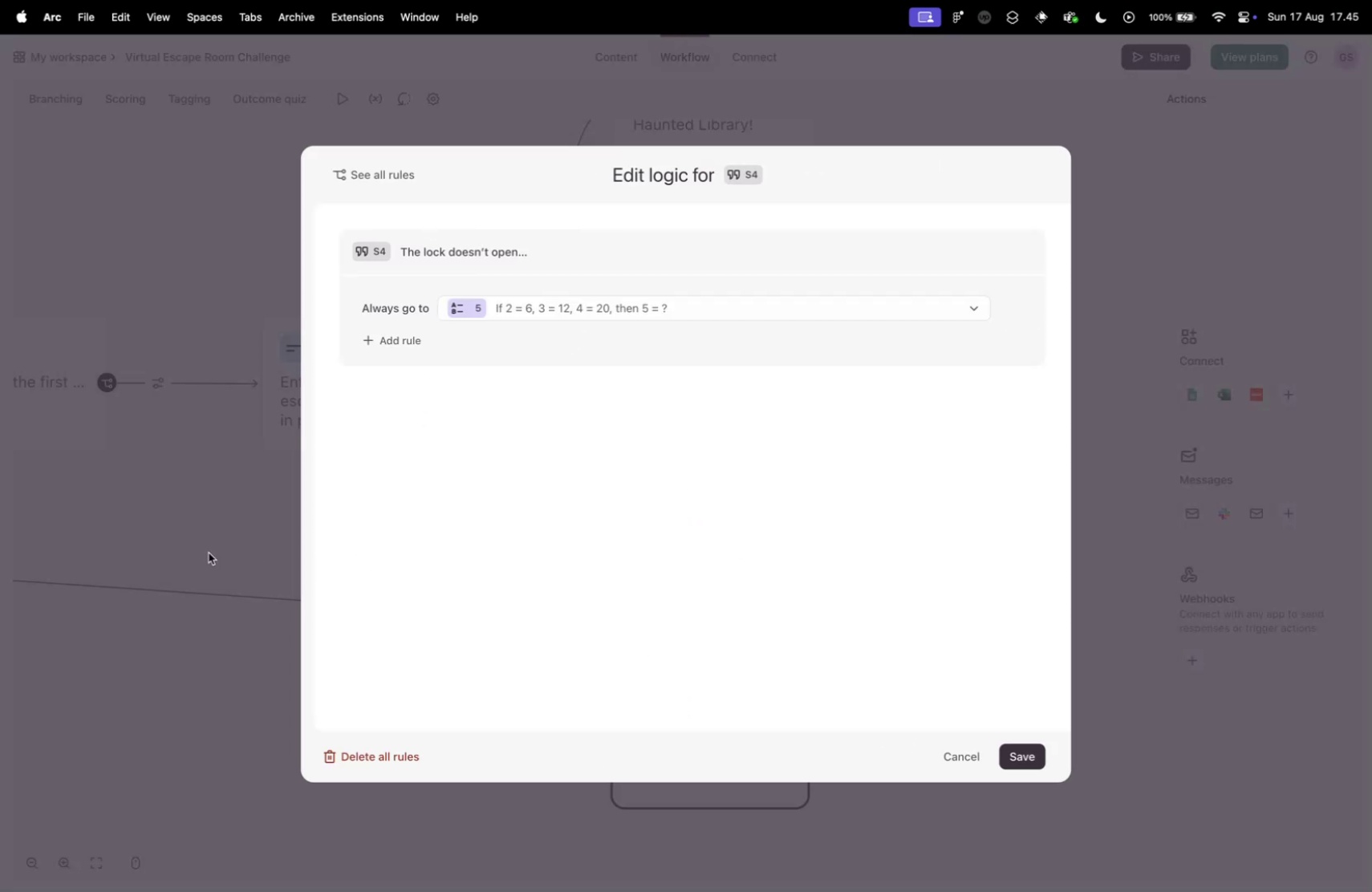 
left_click([128, 541])
 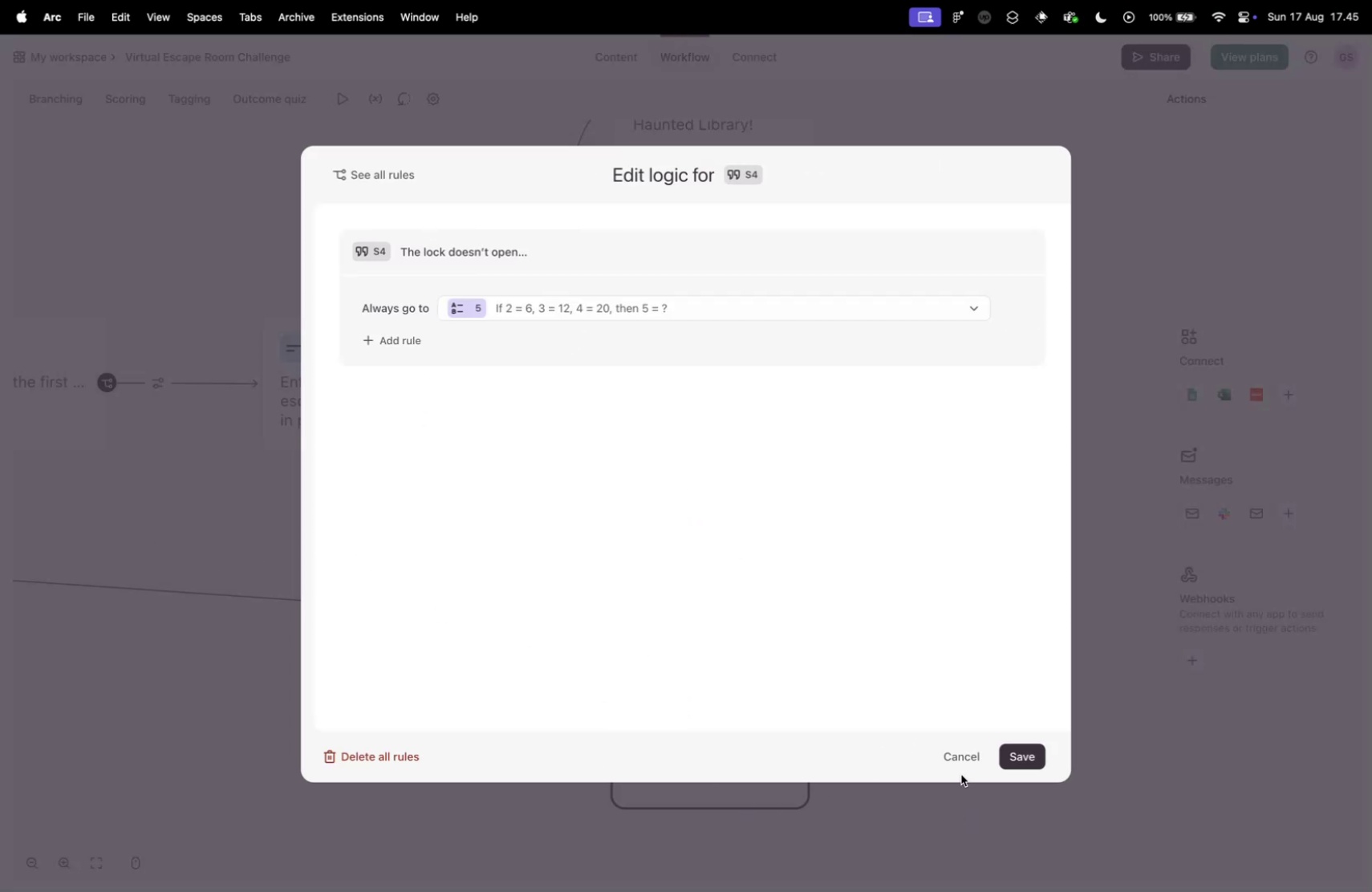 
left_click([961, 748])
 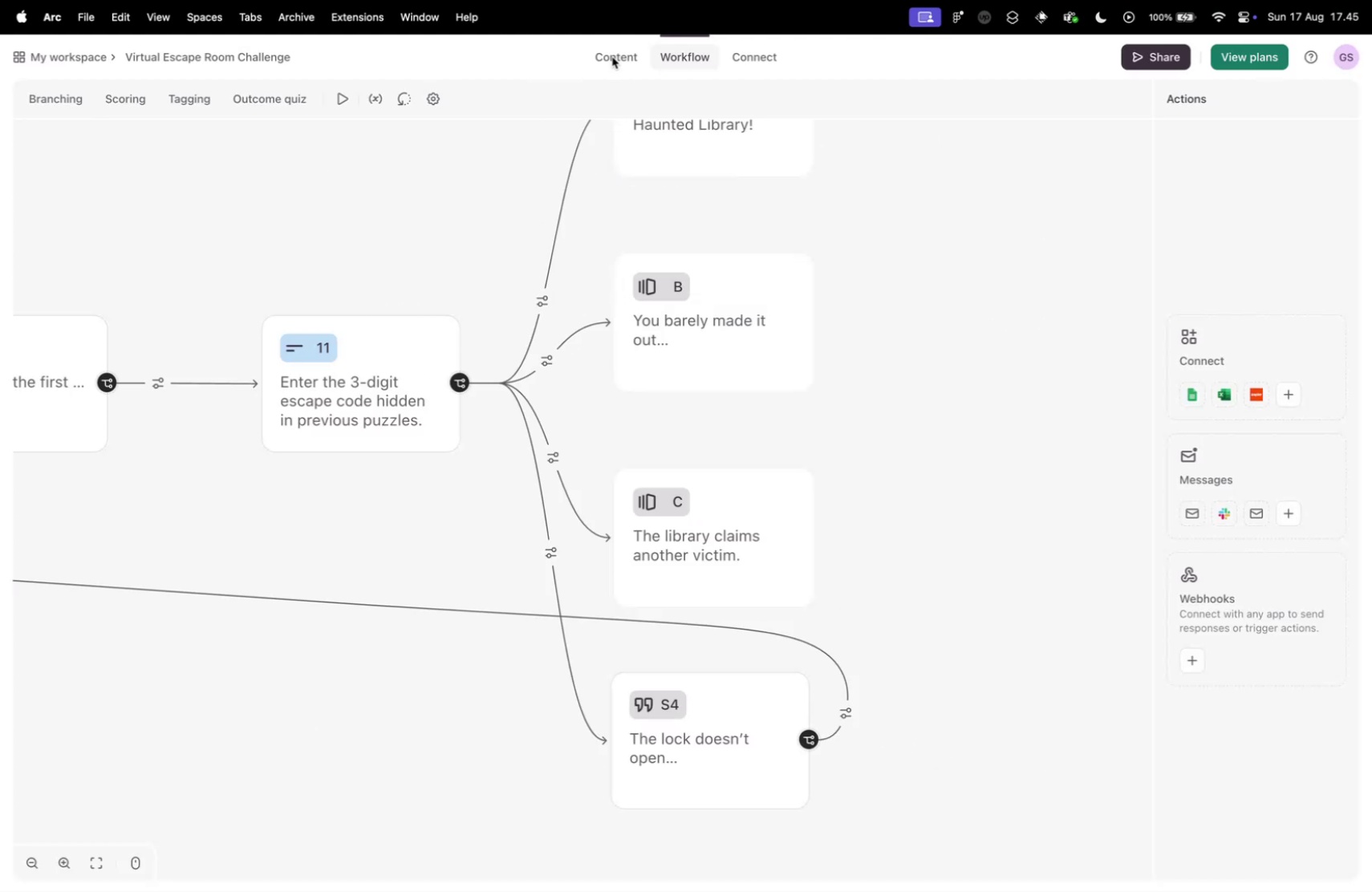 
left_click([615, 53])
 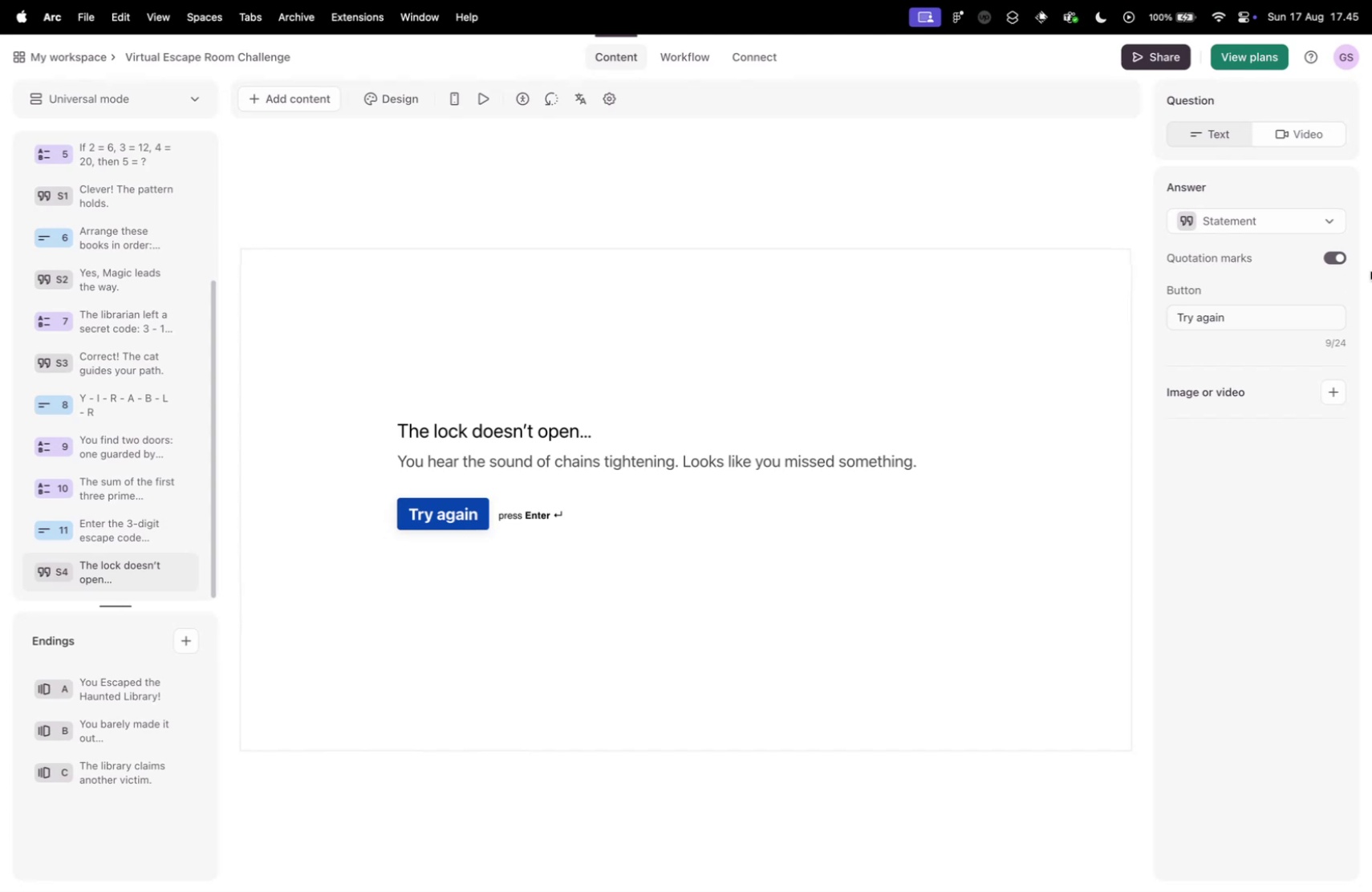 
left_click([1333, 258])
 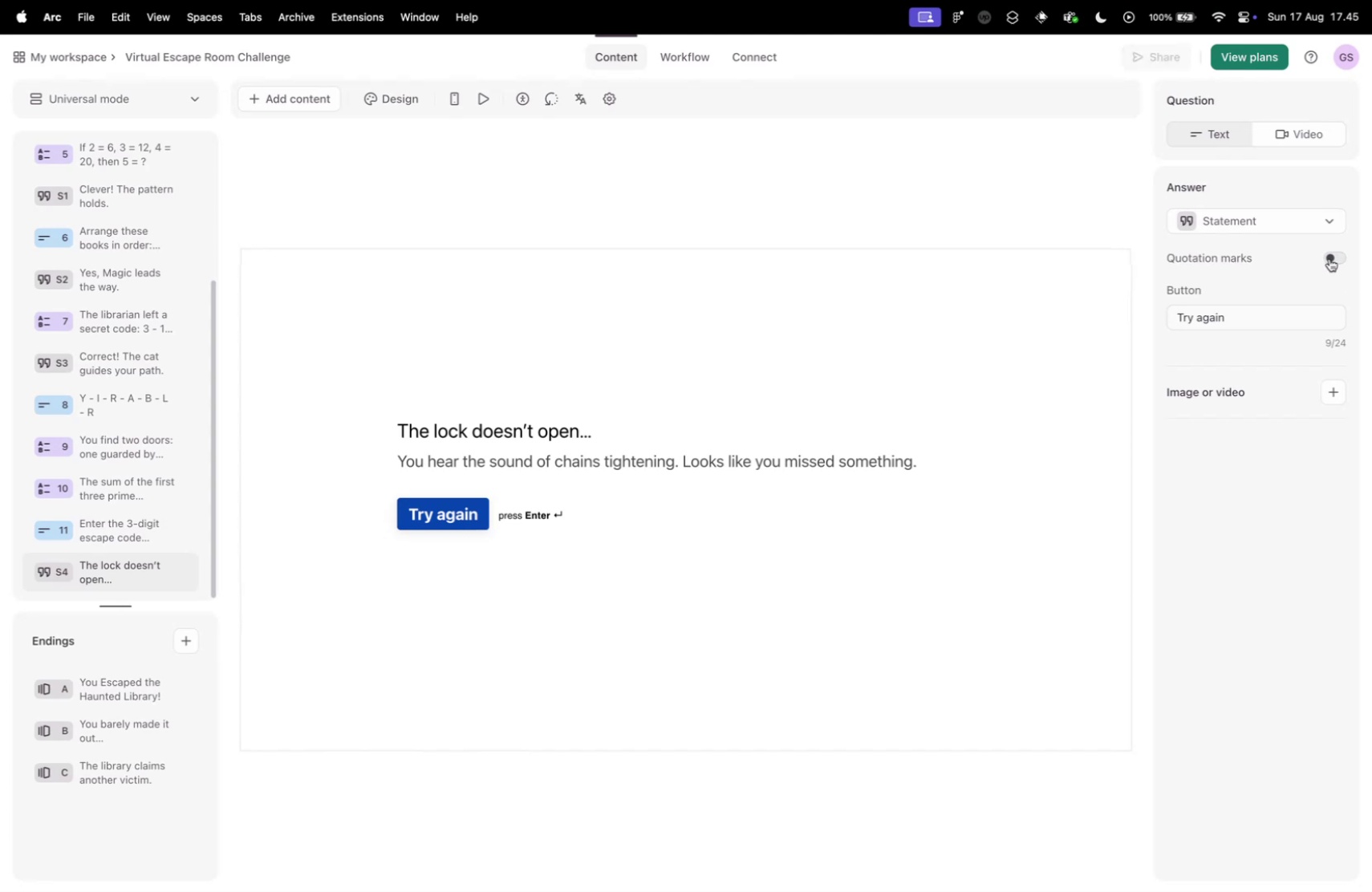 
left_click([1329, 258])
 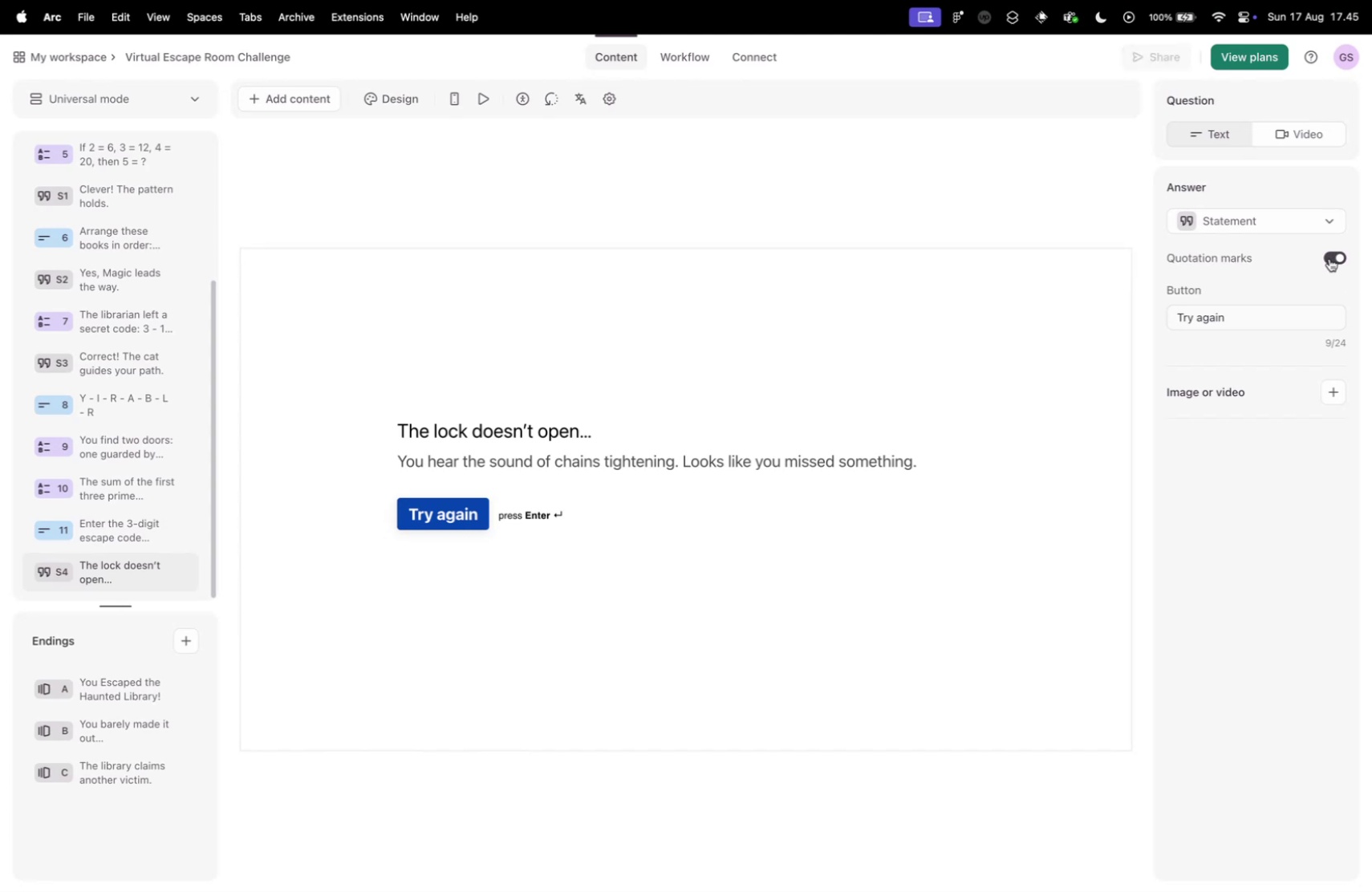 
left_click([1329, 258])
 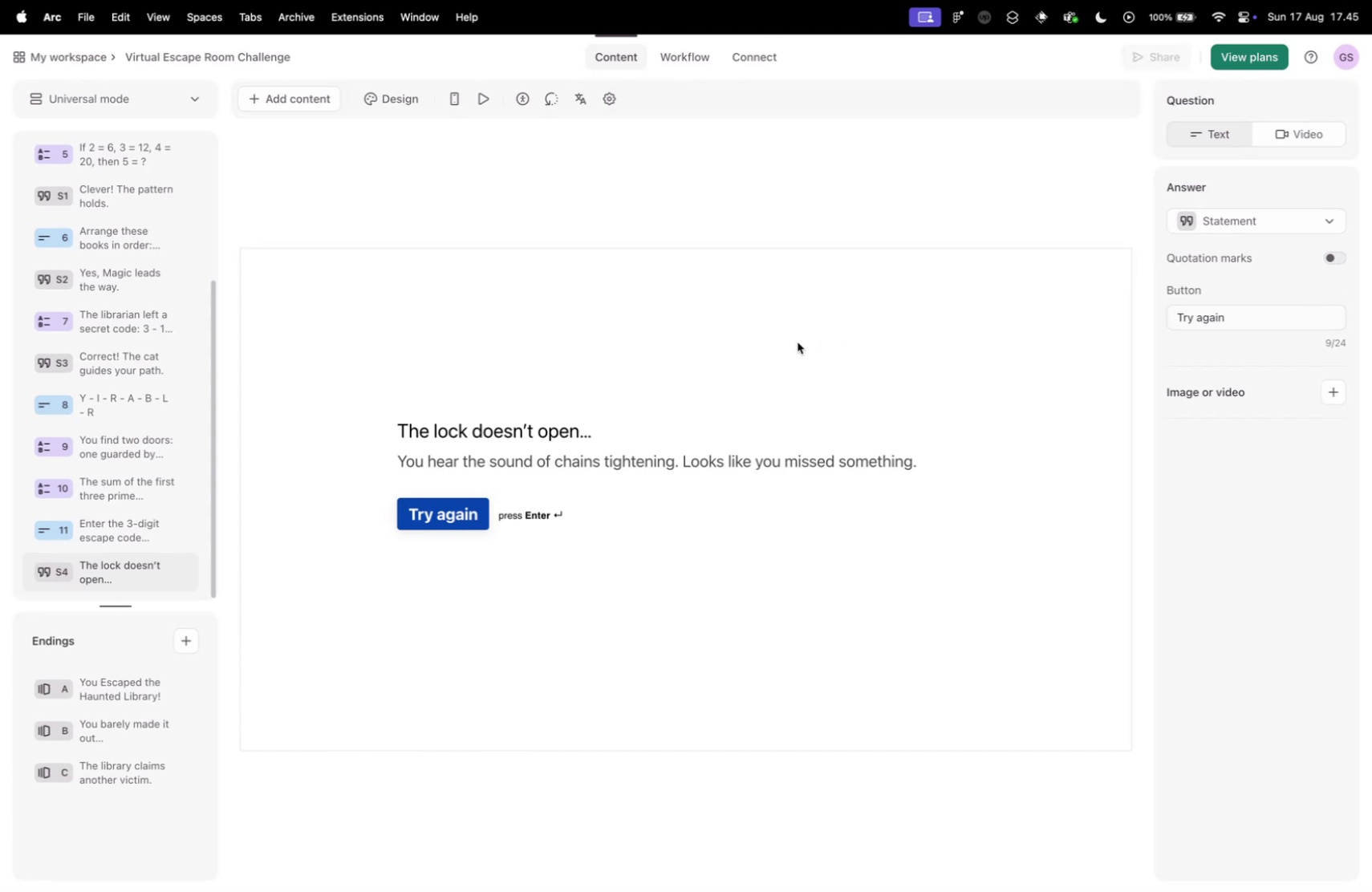 
left_click([785, 343])
 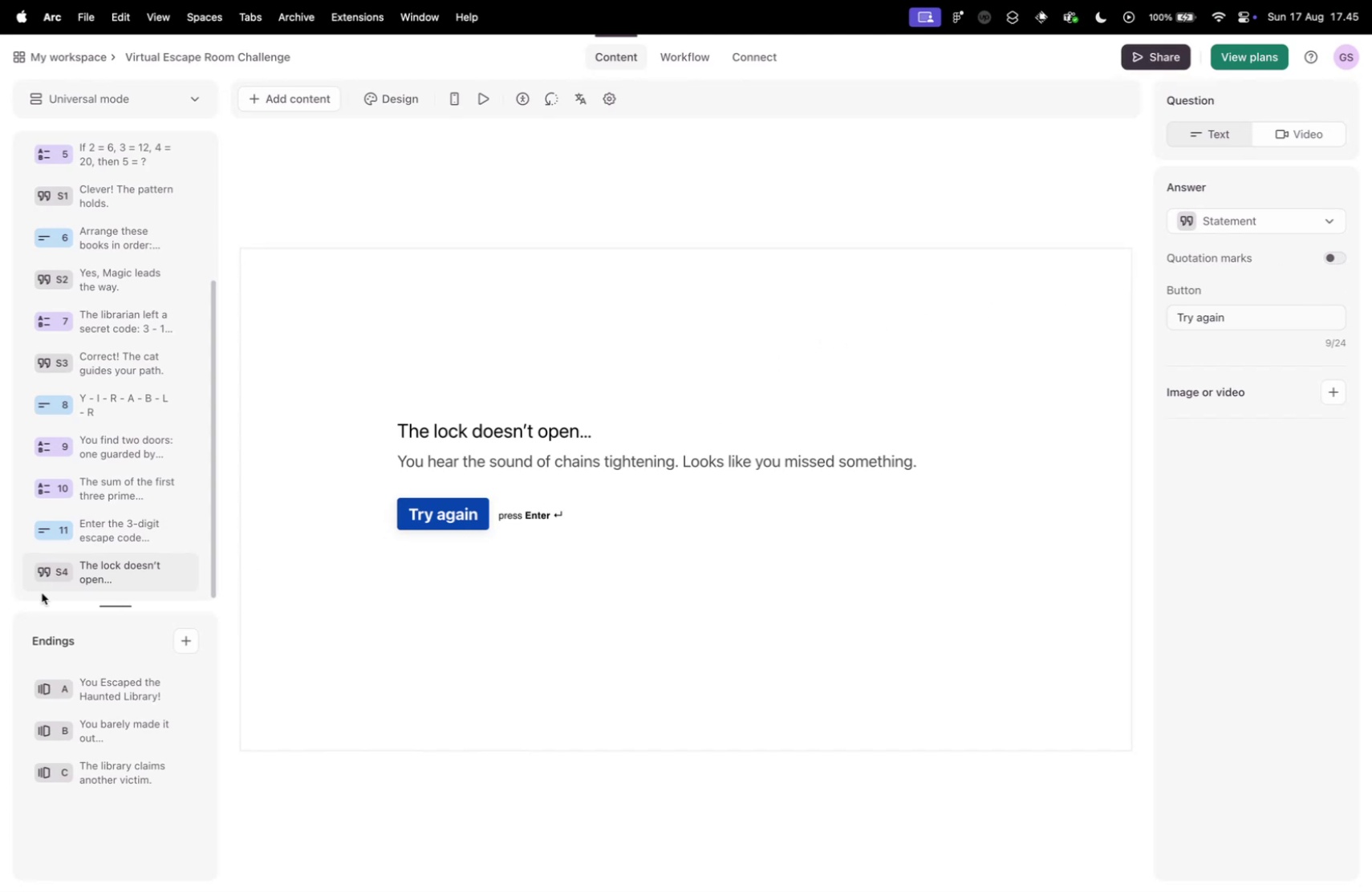 
scroll: coordinate [120, 494], scroll_direction: up, amount: 26.0
 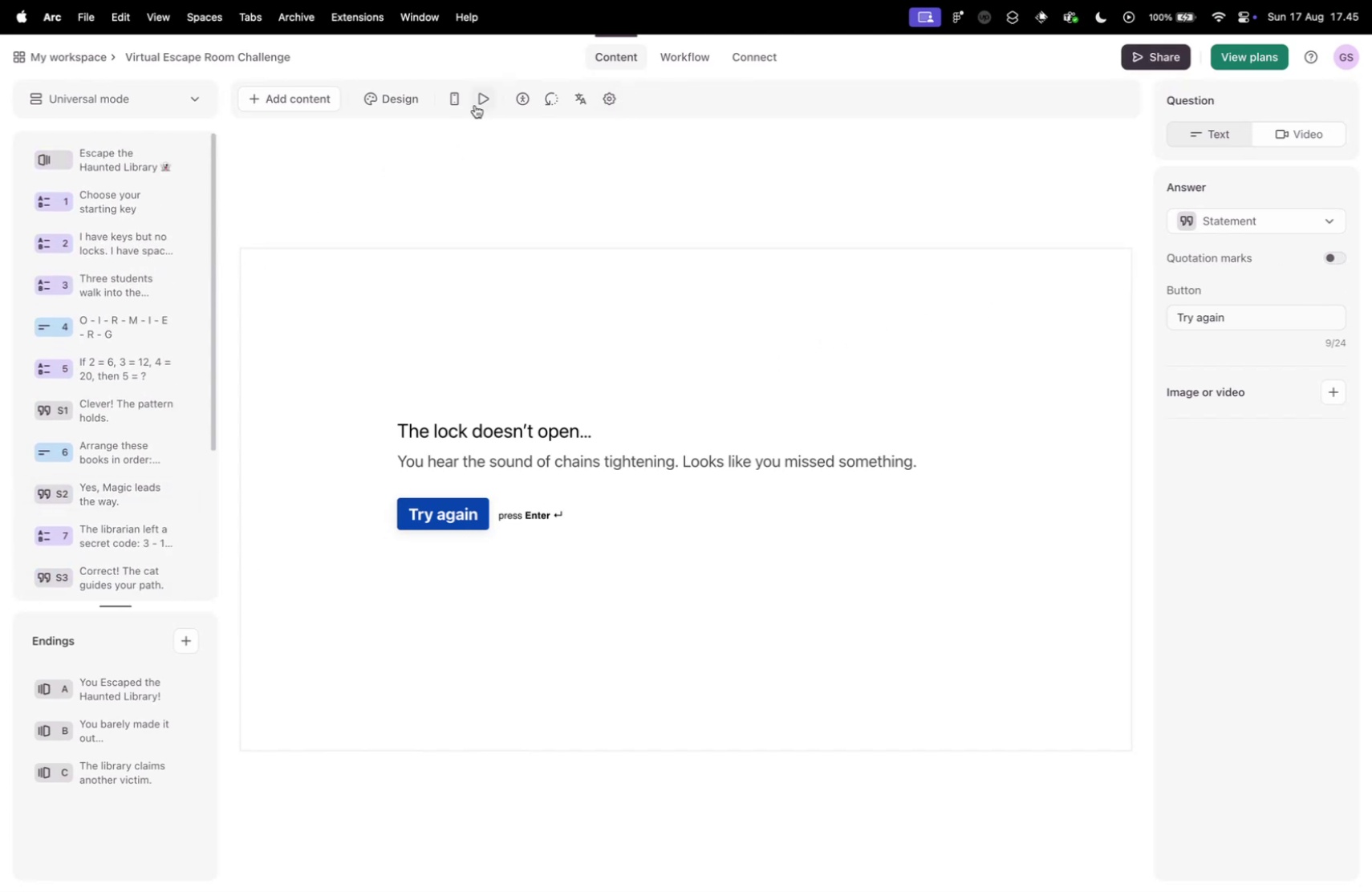 
left_click([479, 92])
 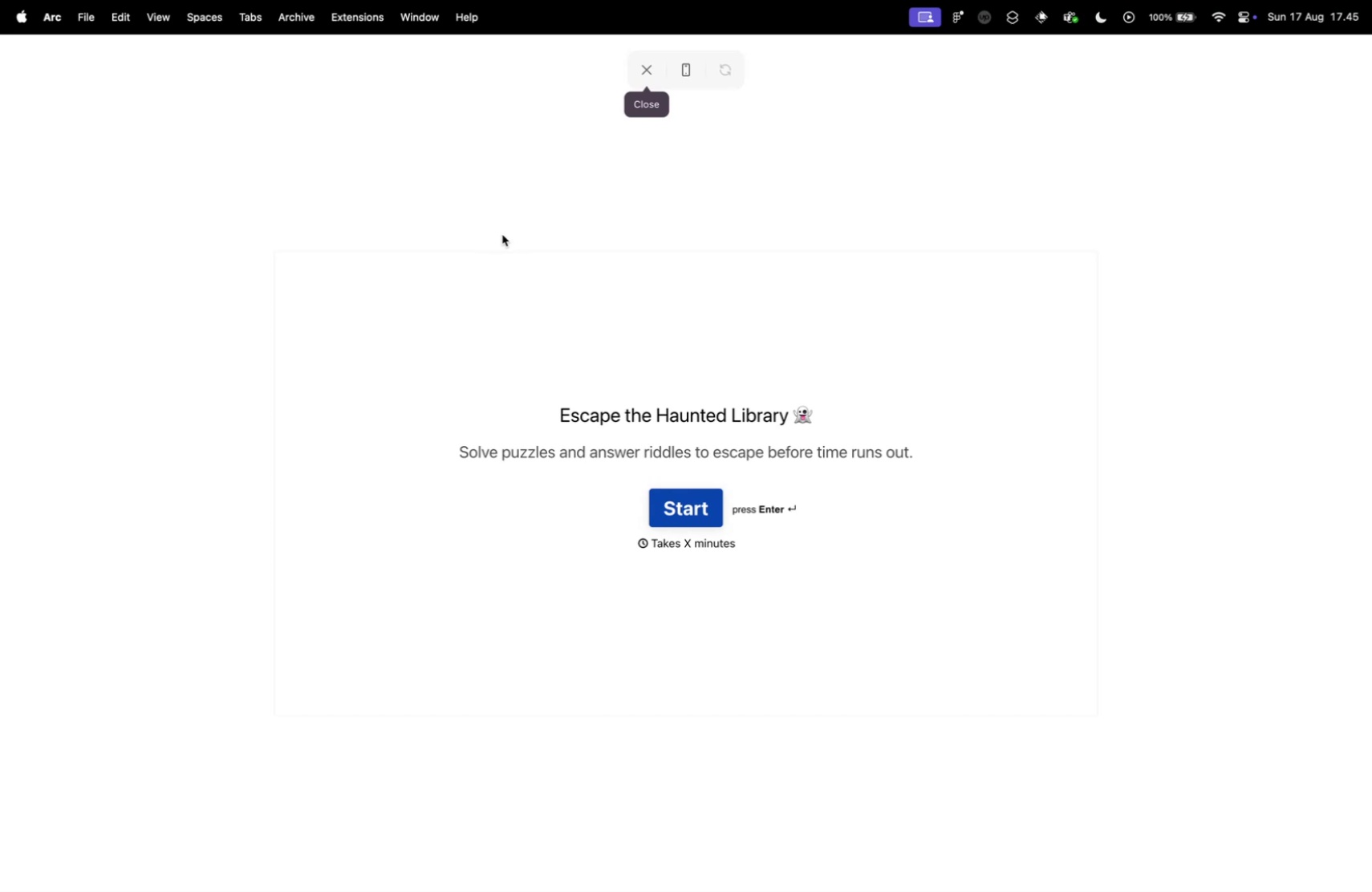 
left_click([684, 492])
 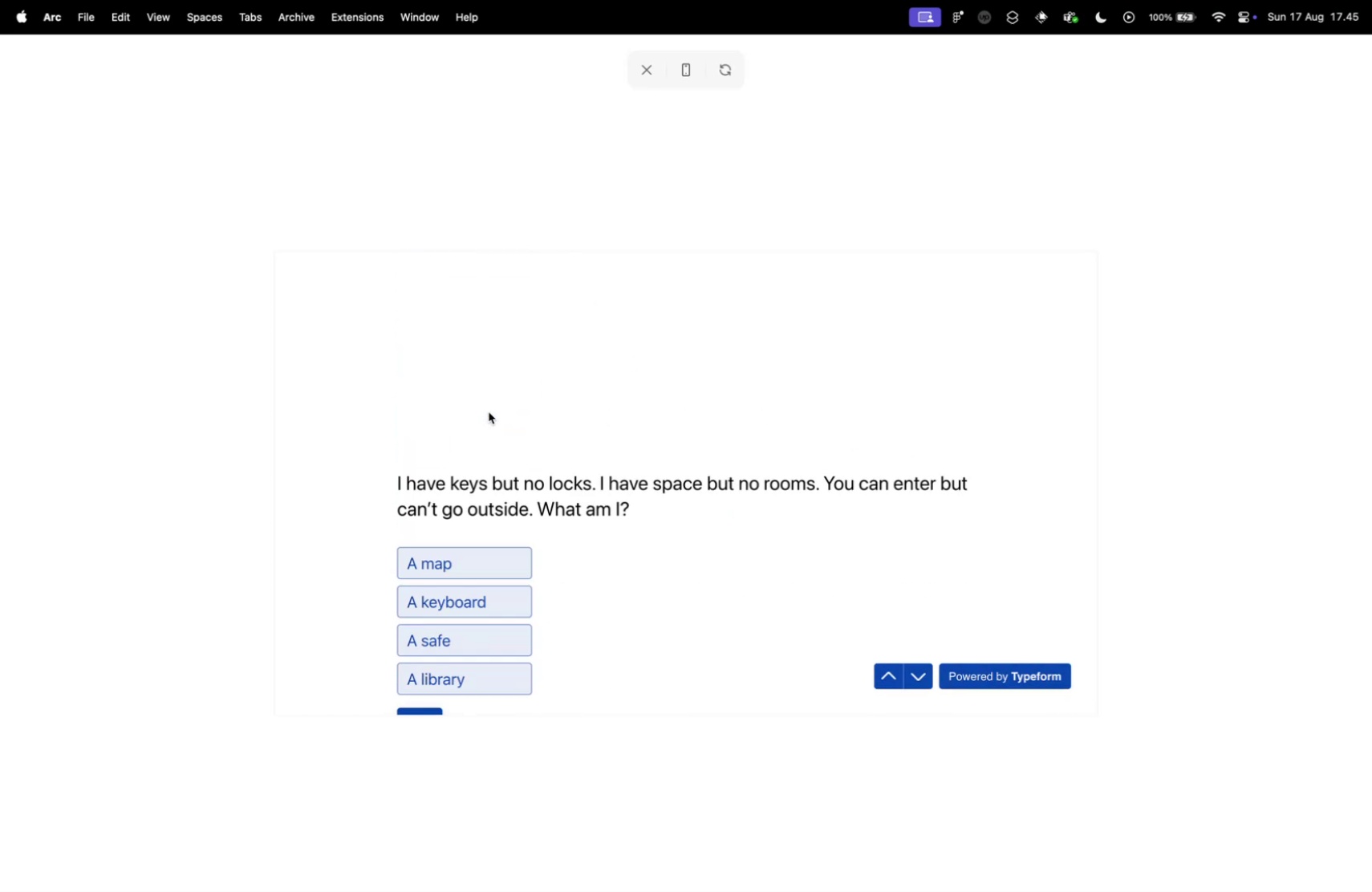 
left_click([788, 454])
 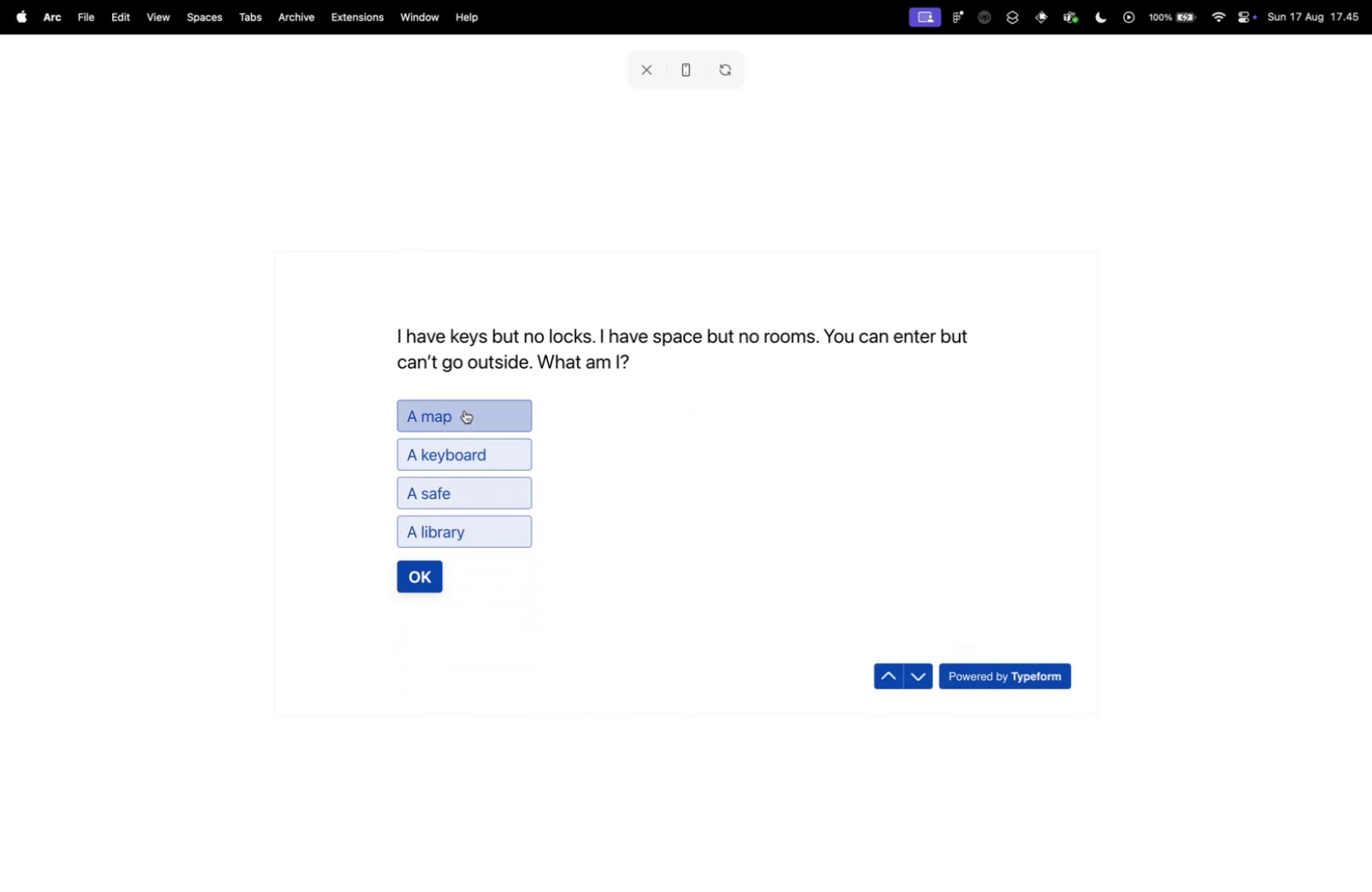 
wait(5.16)
 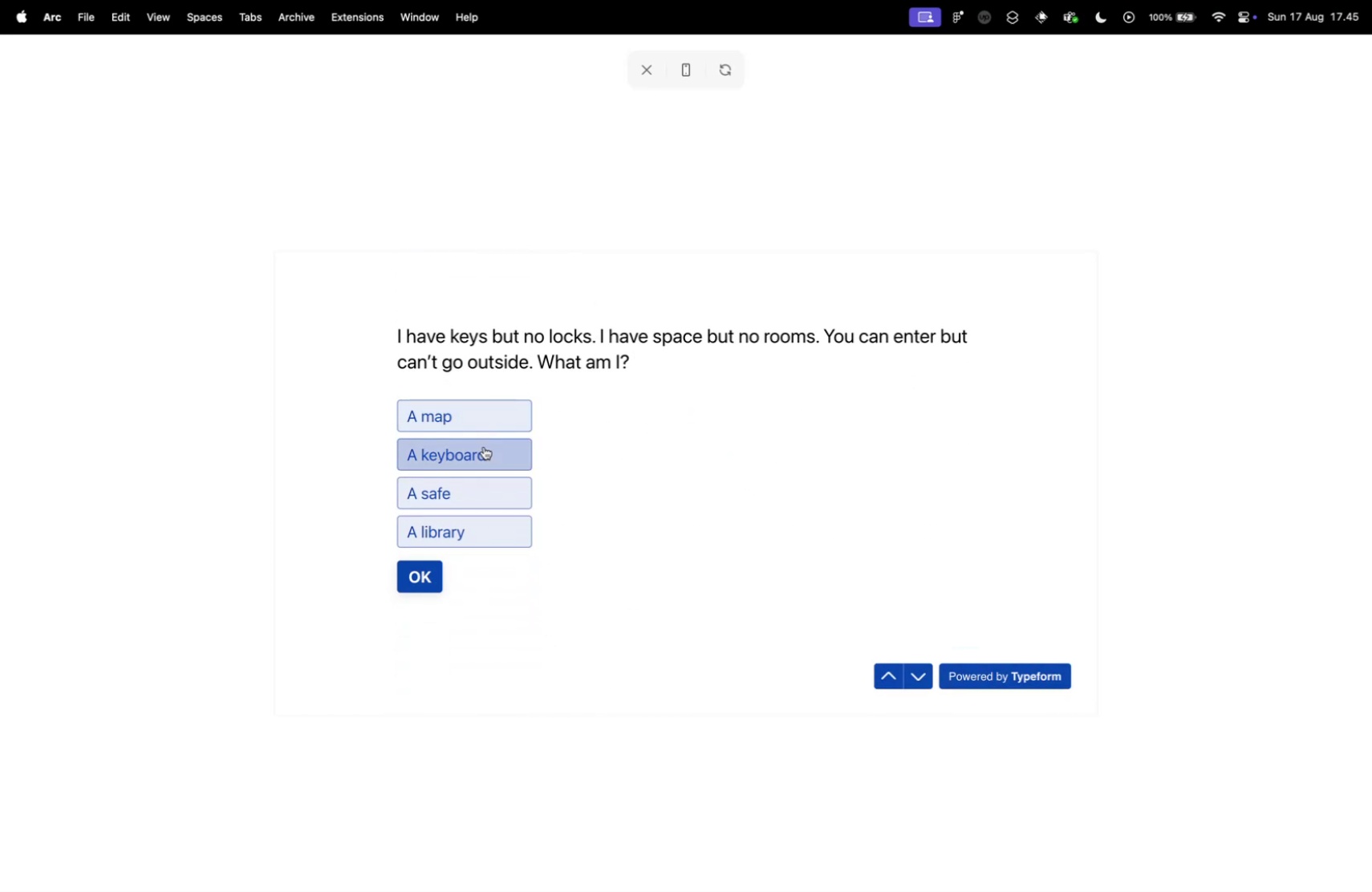 
left_click([465, 410])
 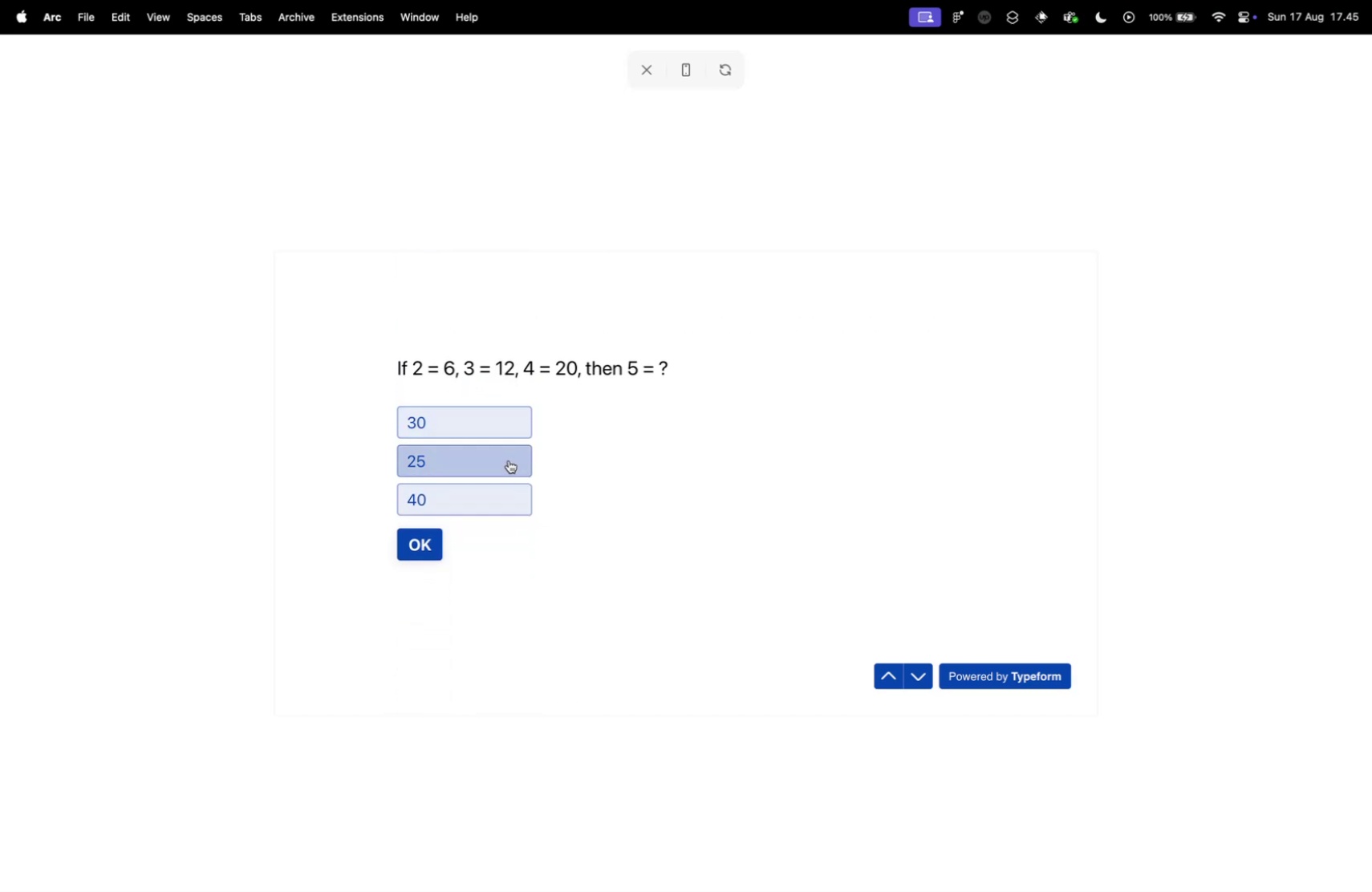 
left_click([507, 460])
 